 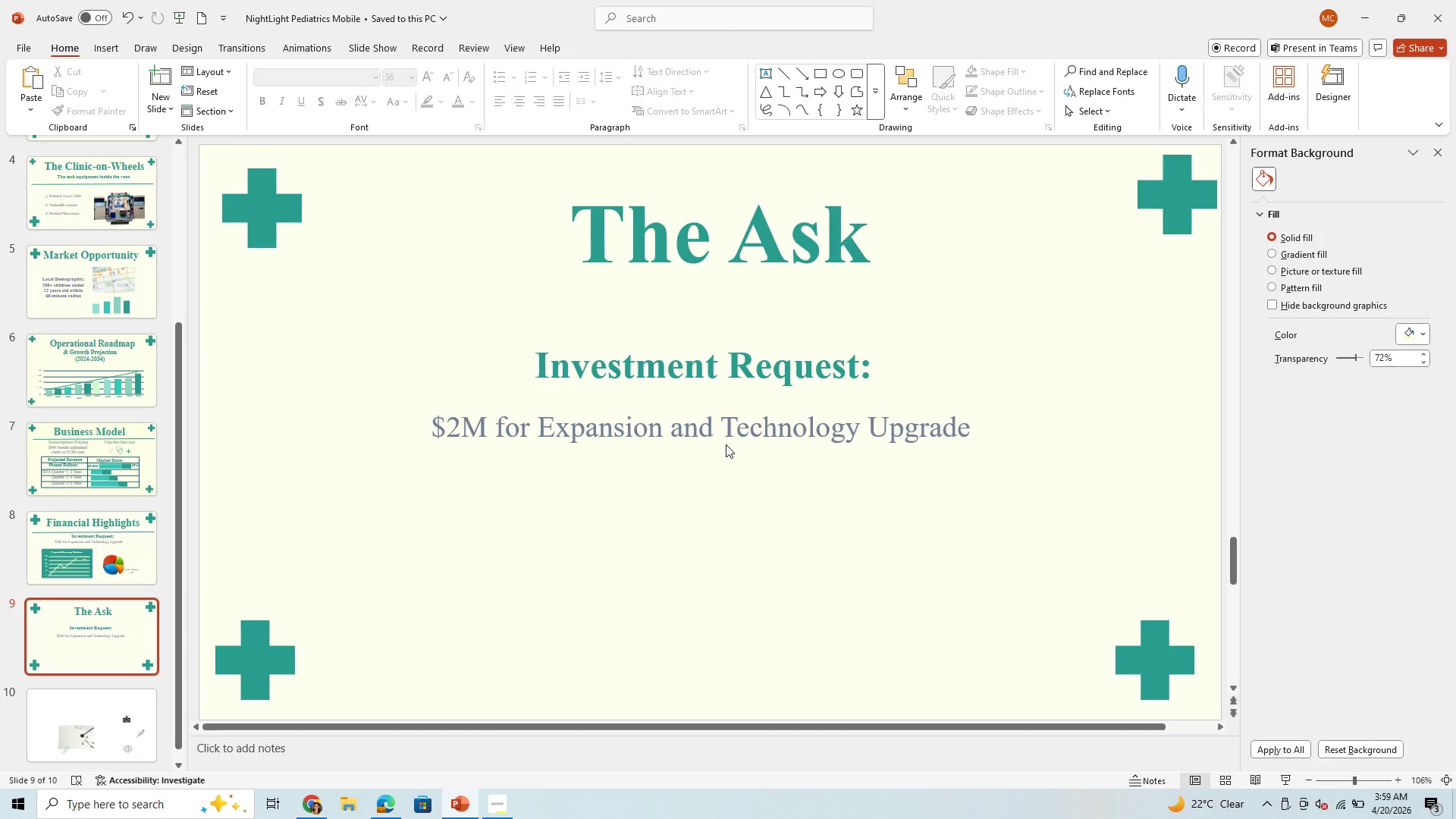 
left_click_drag(start_coordinate=[495, 433], to_coordinate=[1013, 466])
 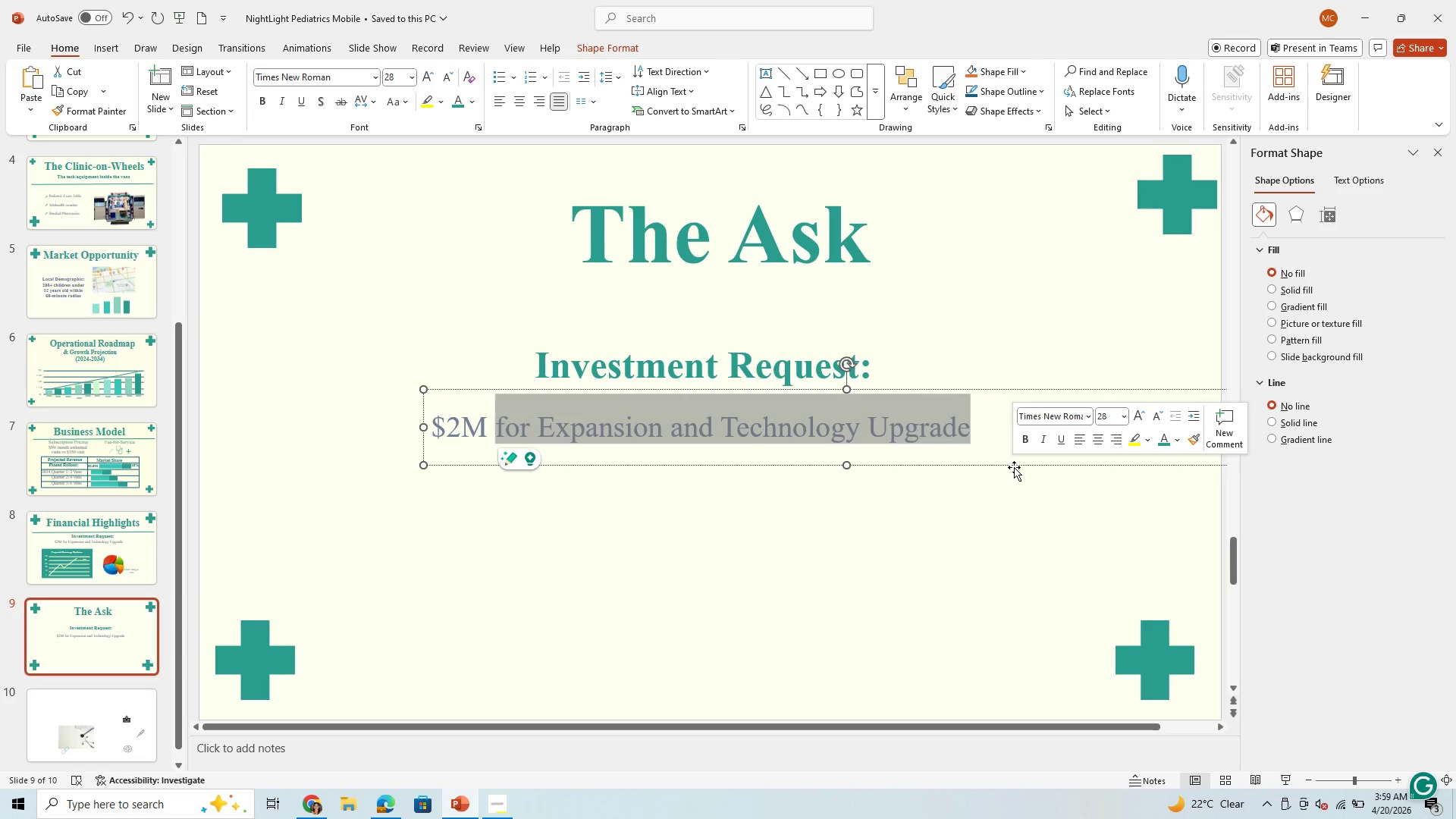 
type(Fund Allocation)
 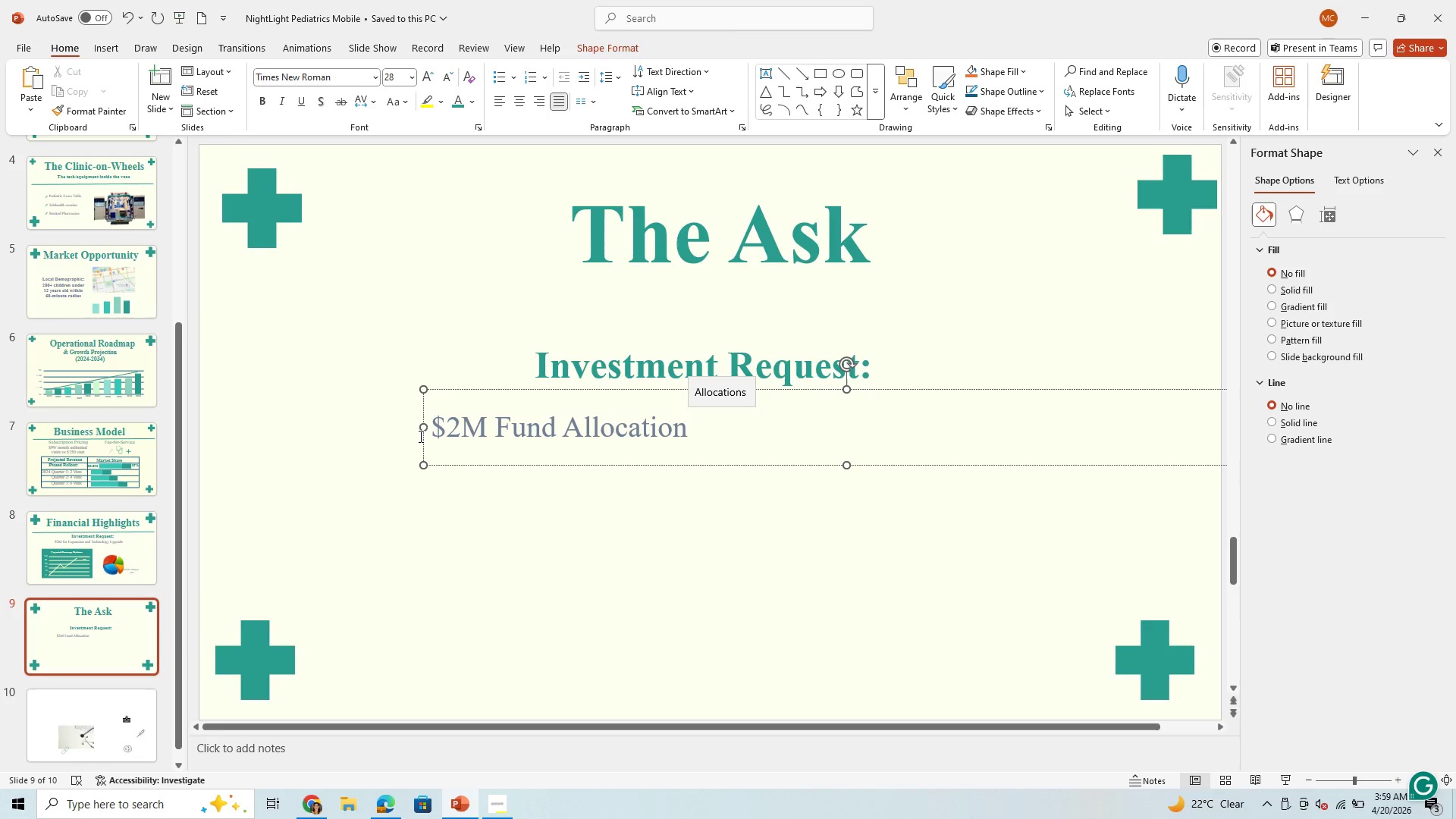 
left_click_drag(start_coordinate=[420, 427], to_coordinate=[915, 428])
 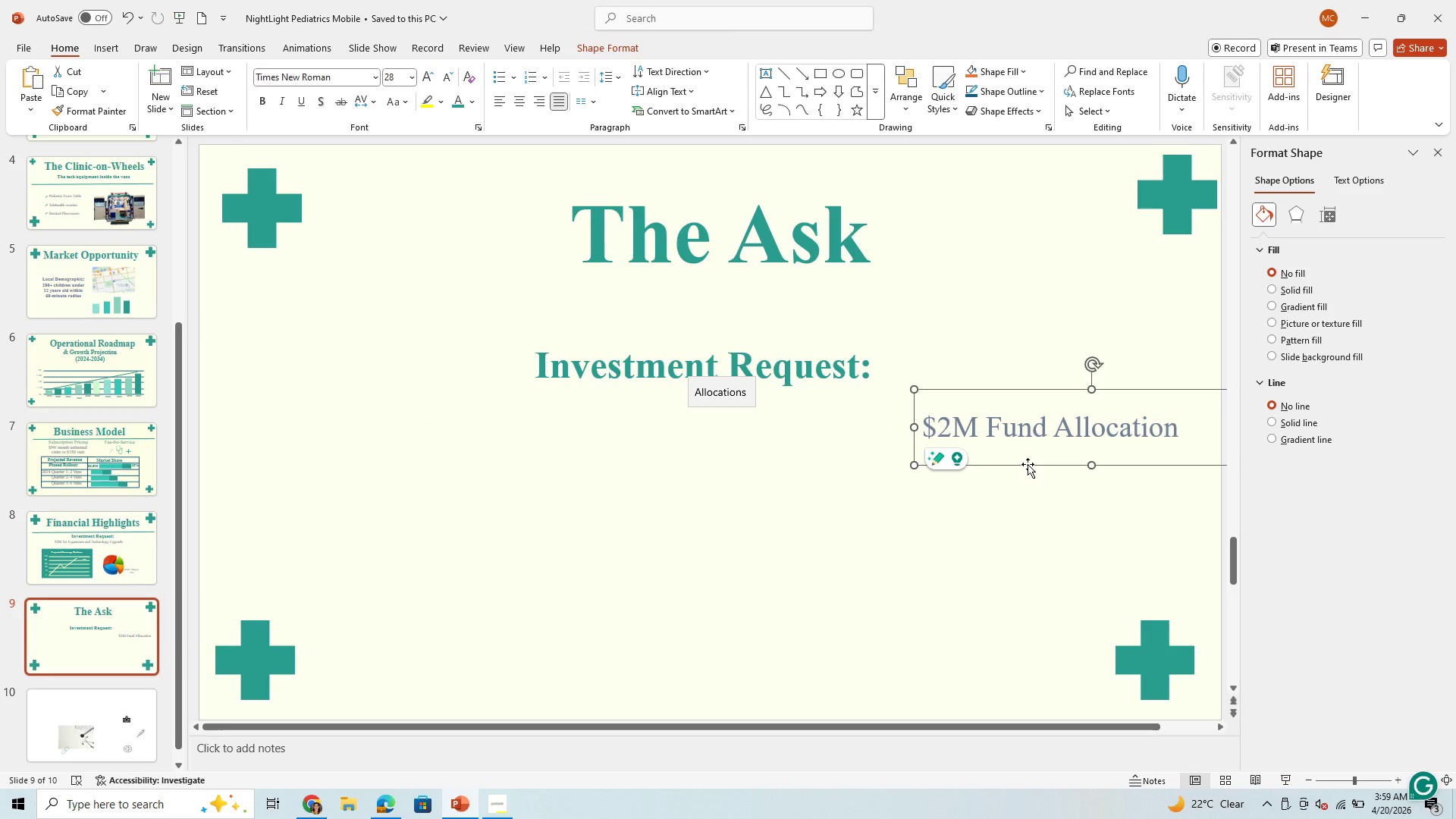 
left_click_drag(start_coordinate=[1028, 464], to_coordinate=[667, 466])
 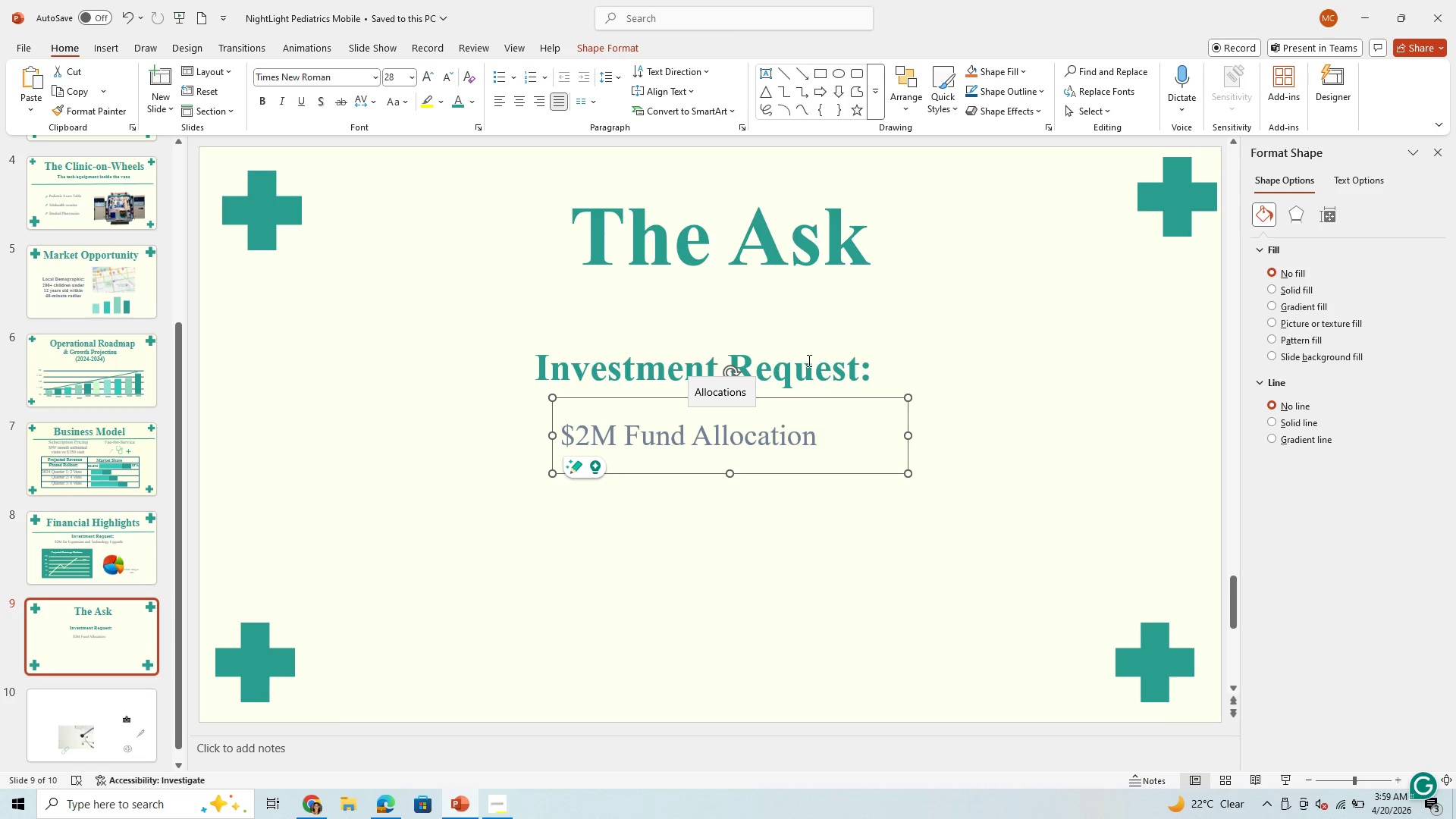 
left_click([808, 360])
 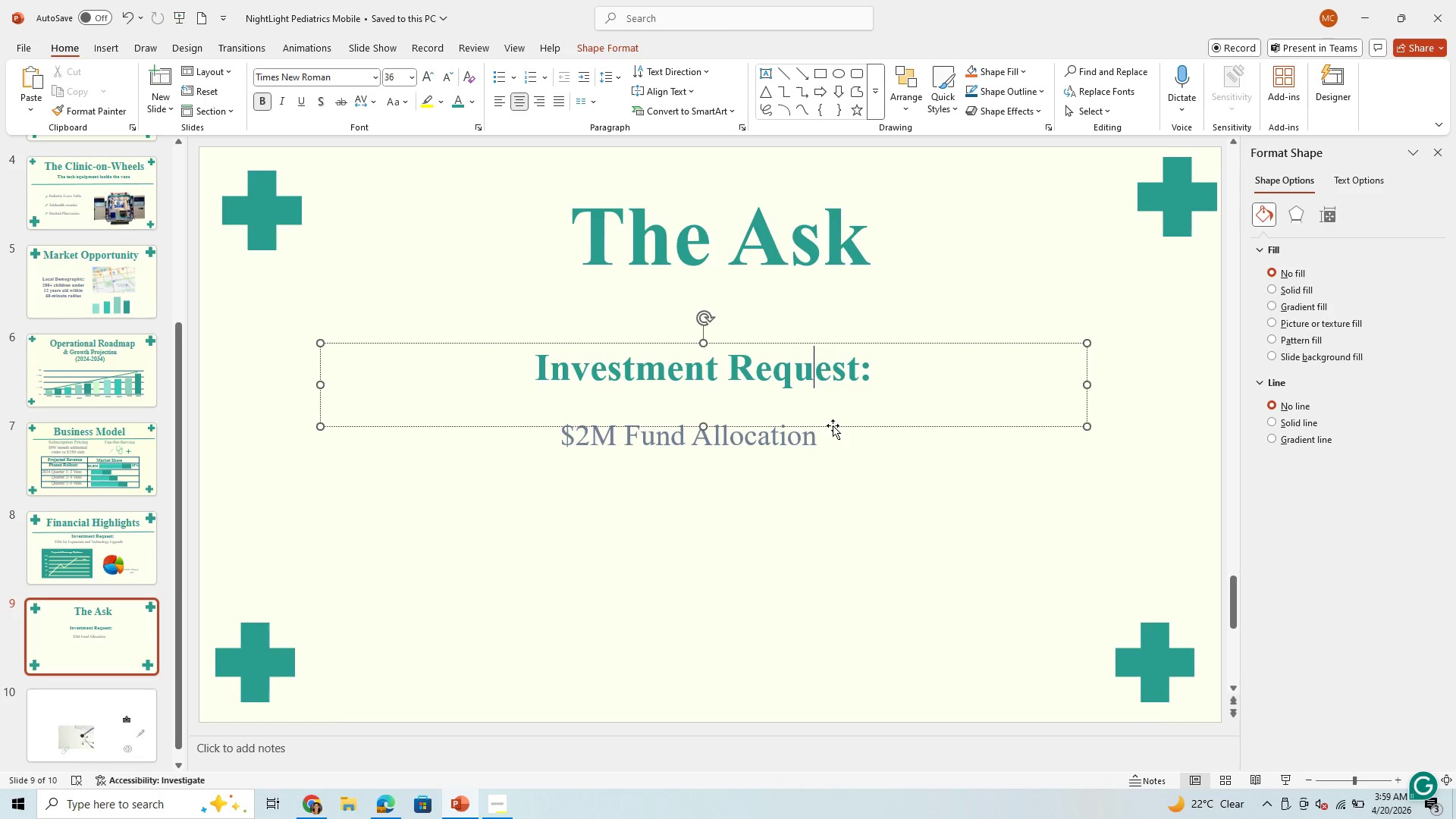 
left_click_drag(start_coordinate=[833, 425], to_coordinate=[844, 385])
 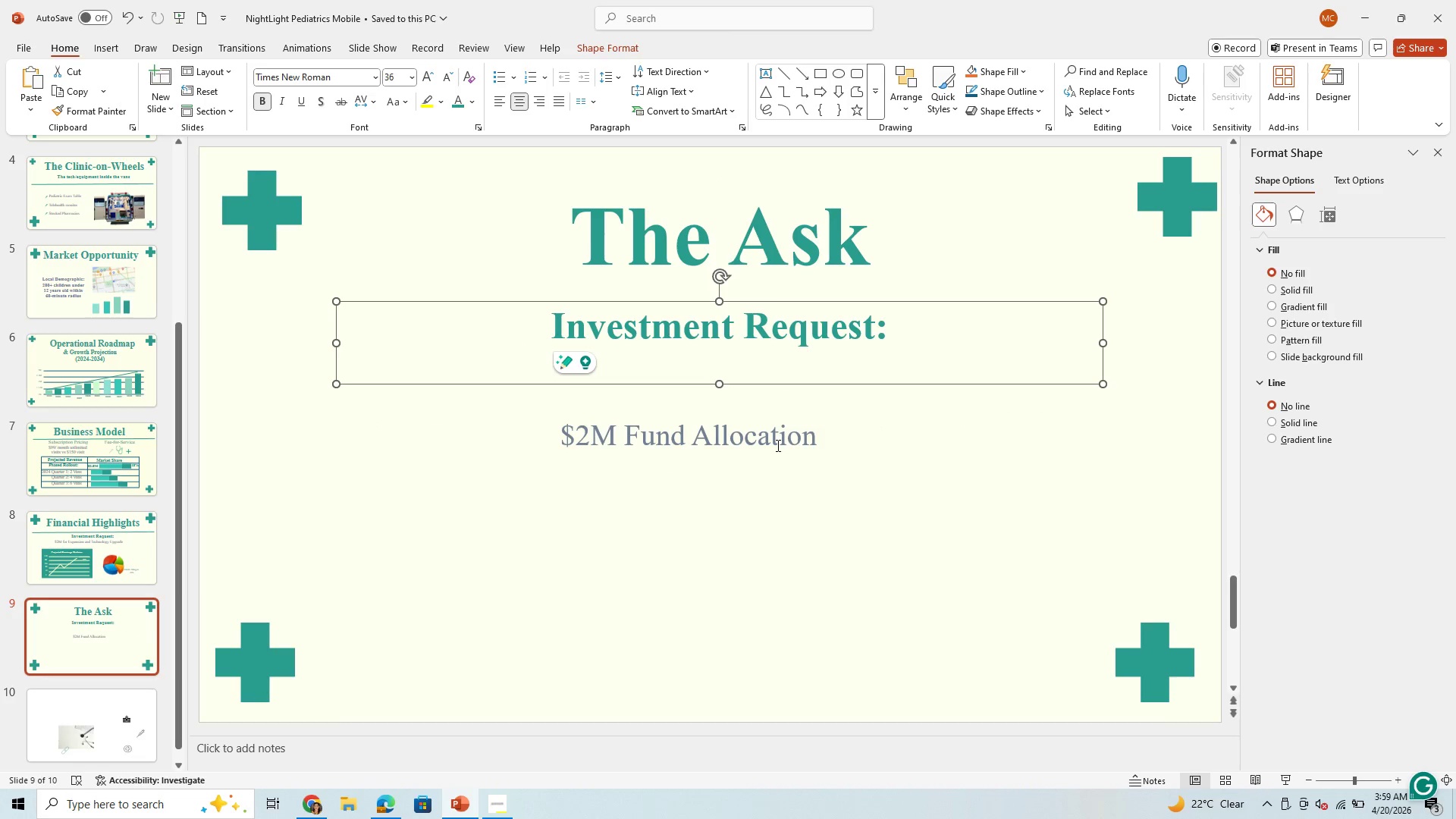 
left_click([777, 445])
 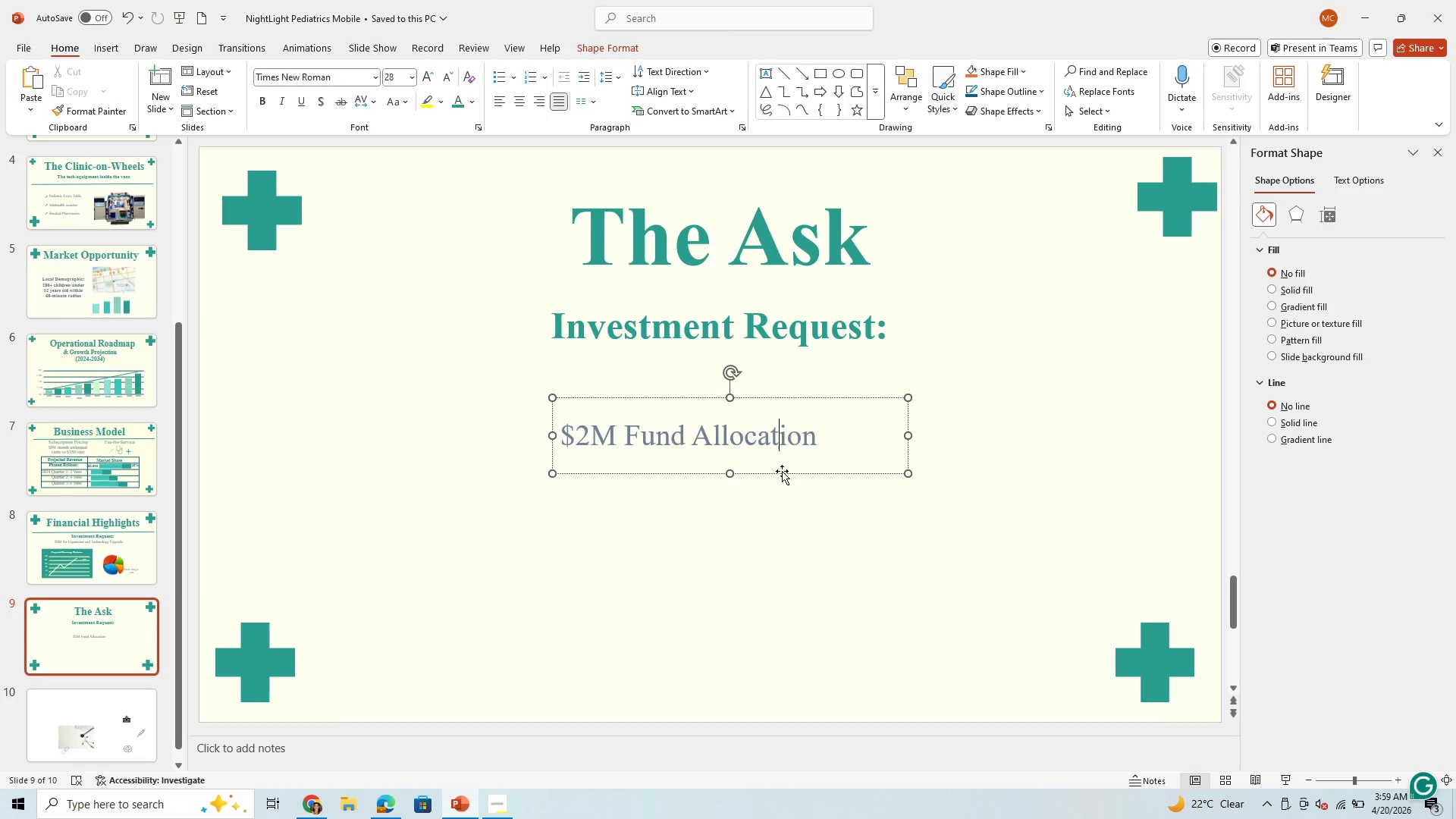 
left_click_drag(start_coordinate=[782, 471], to_coordinate=[799, 440])
 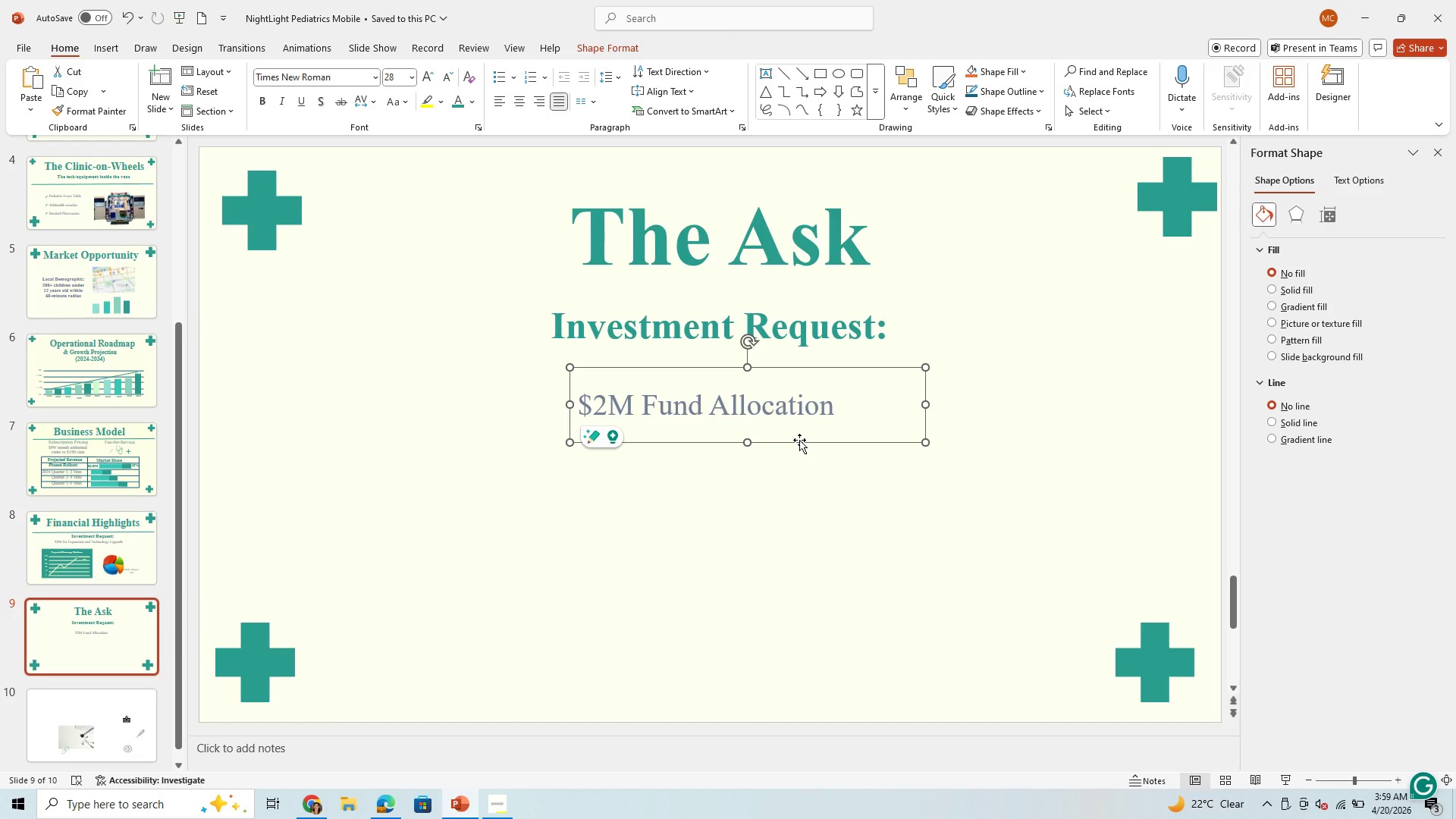 
wait(22.92)
 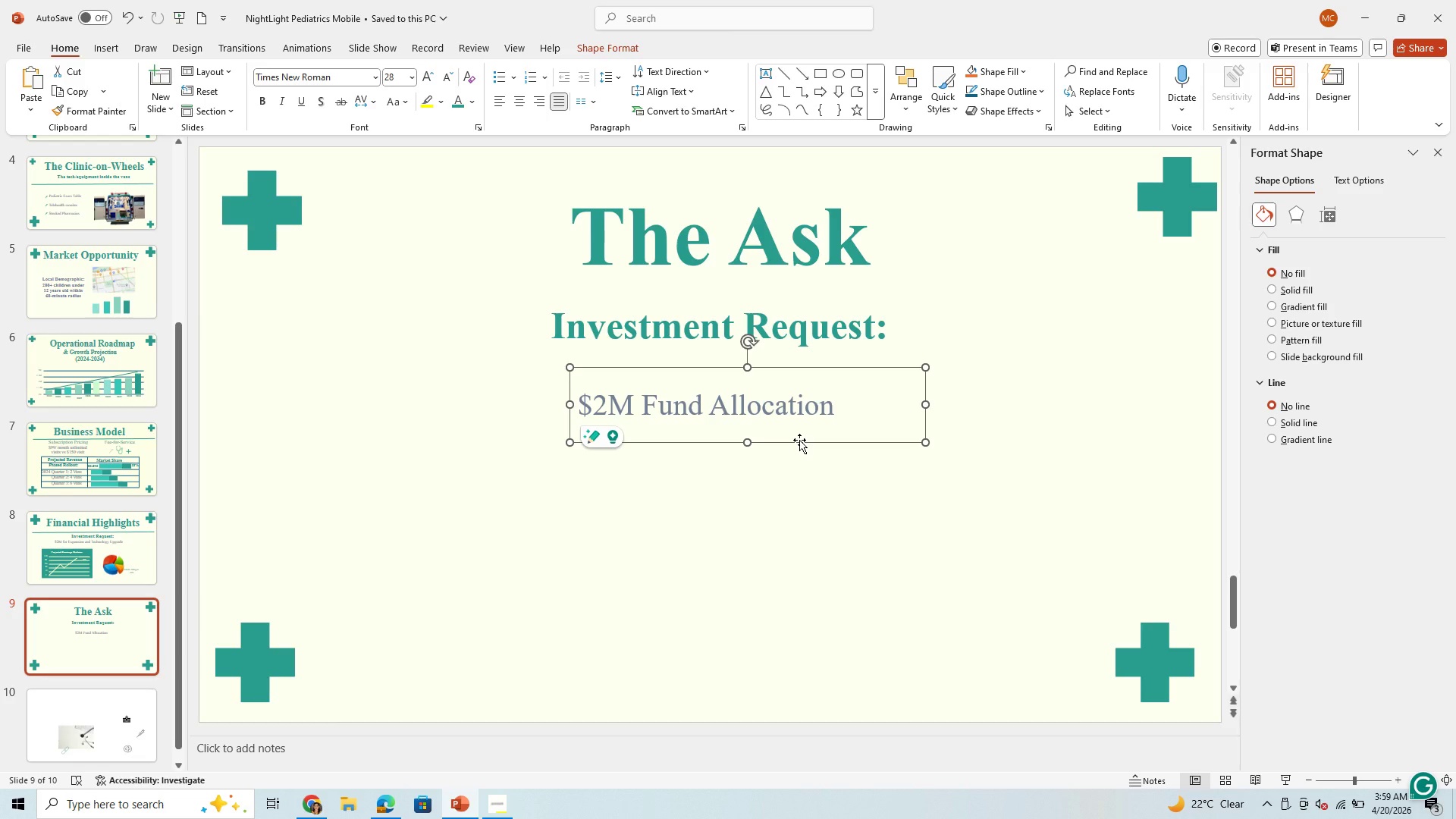 
left_click([761, 516])
 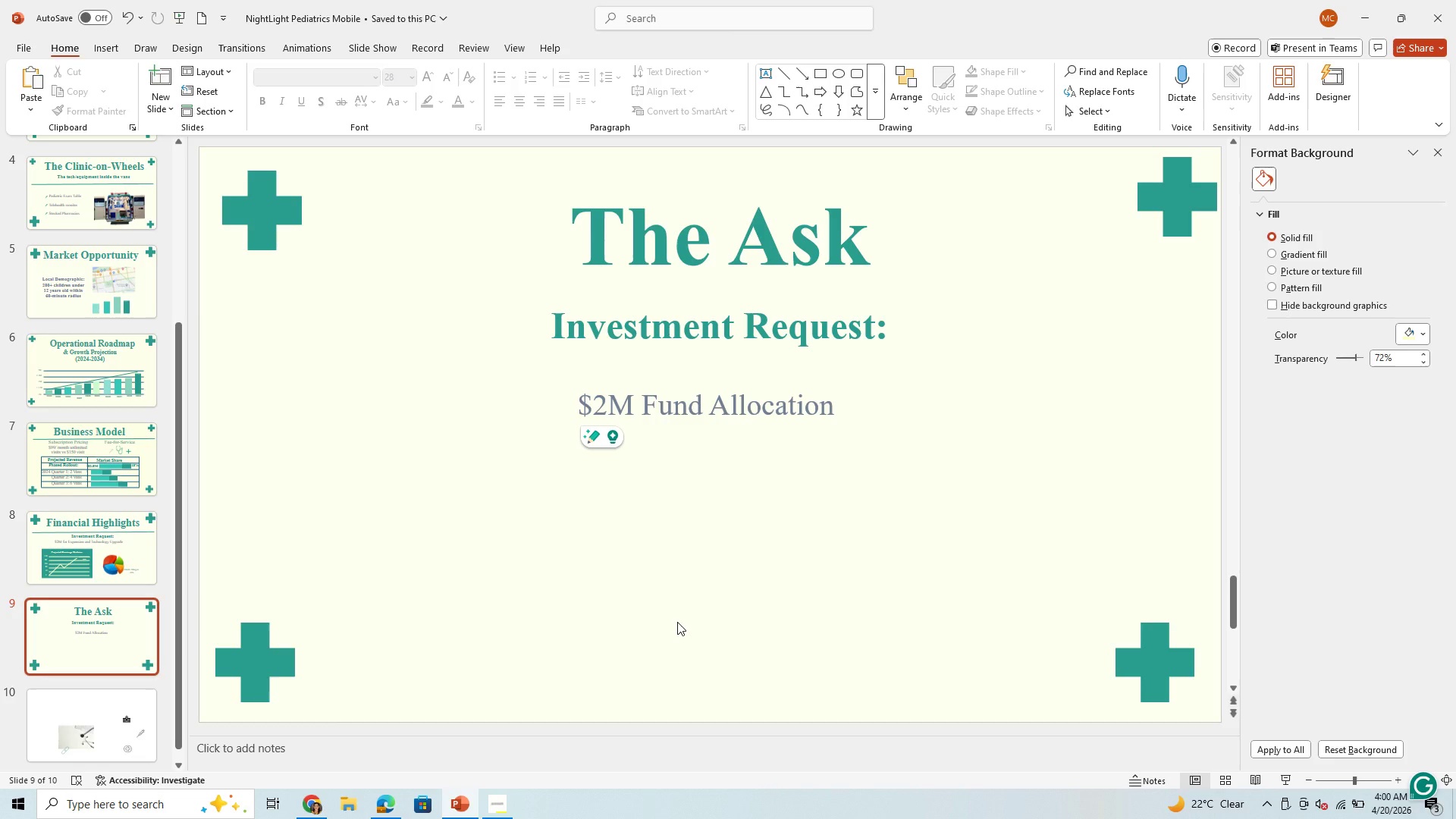 
wait(25.23)
 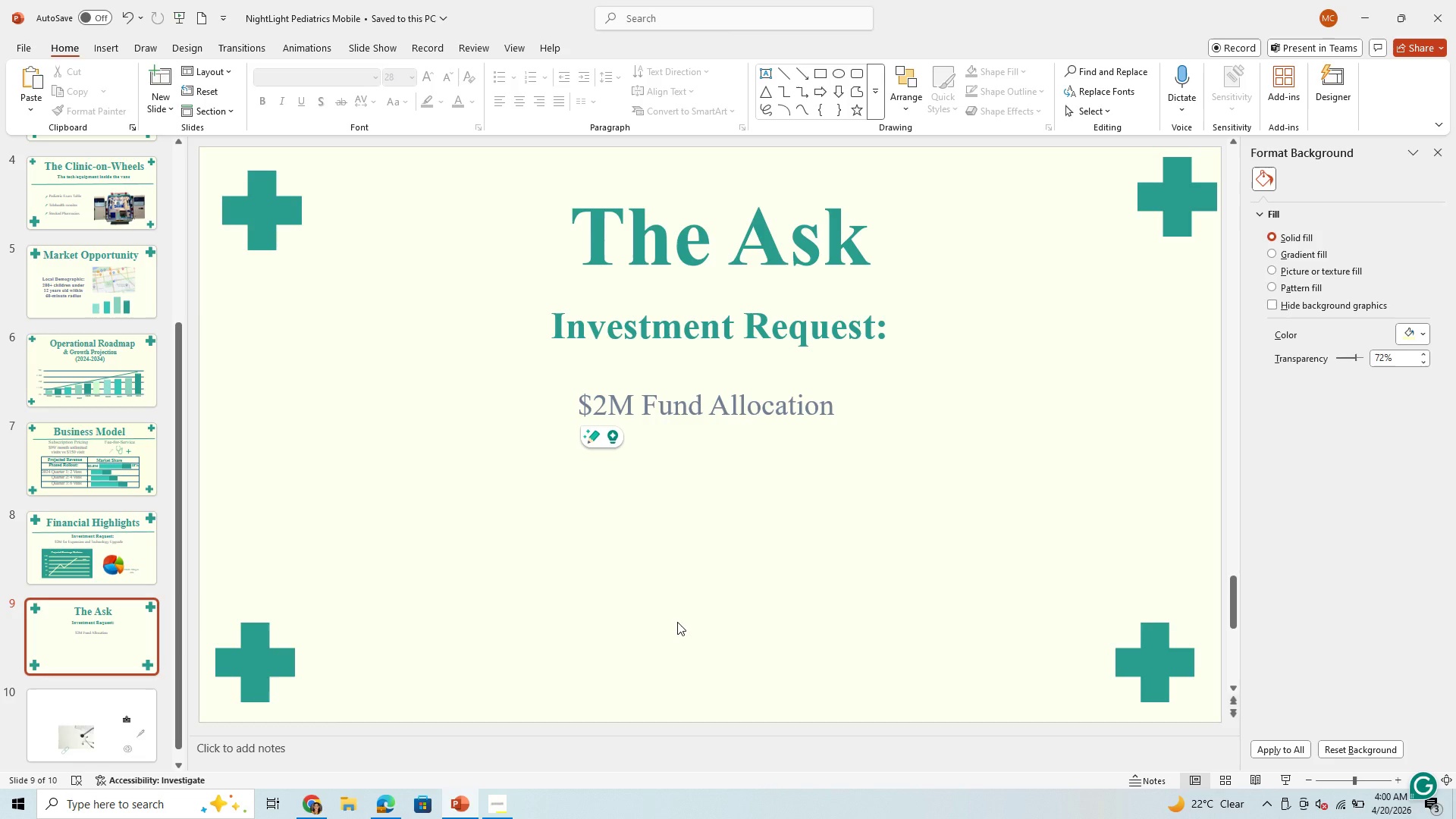 
left_click([688, 613])
 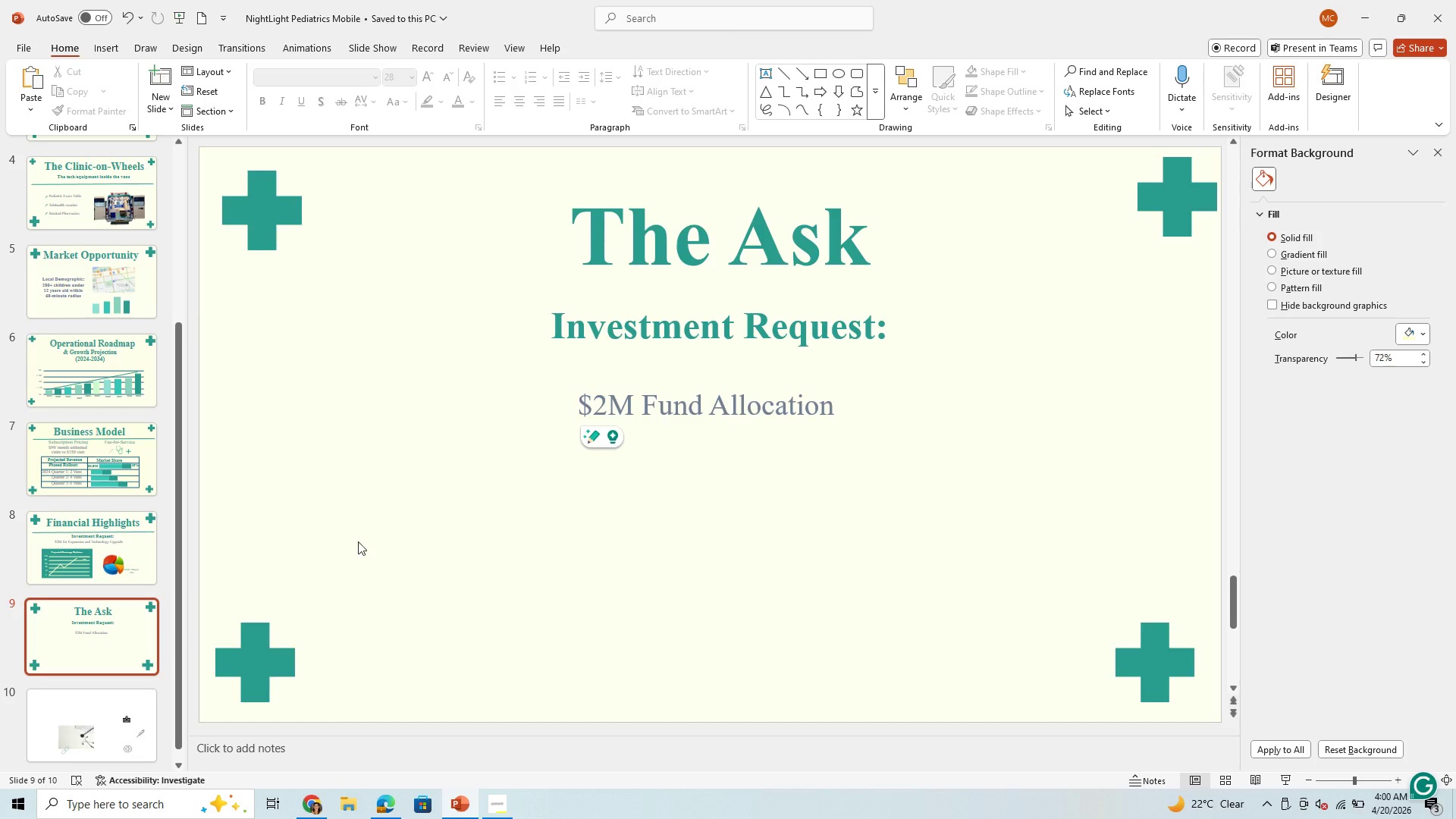 
left_click([104, 558])
 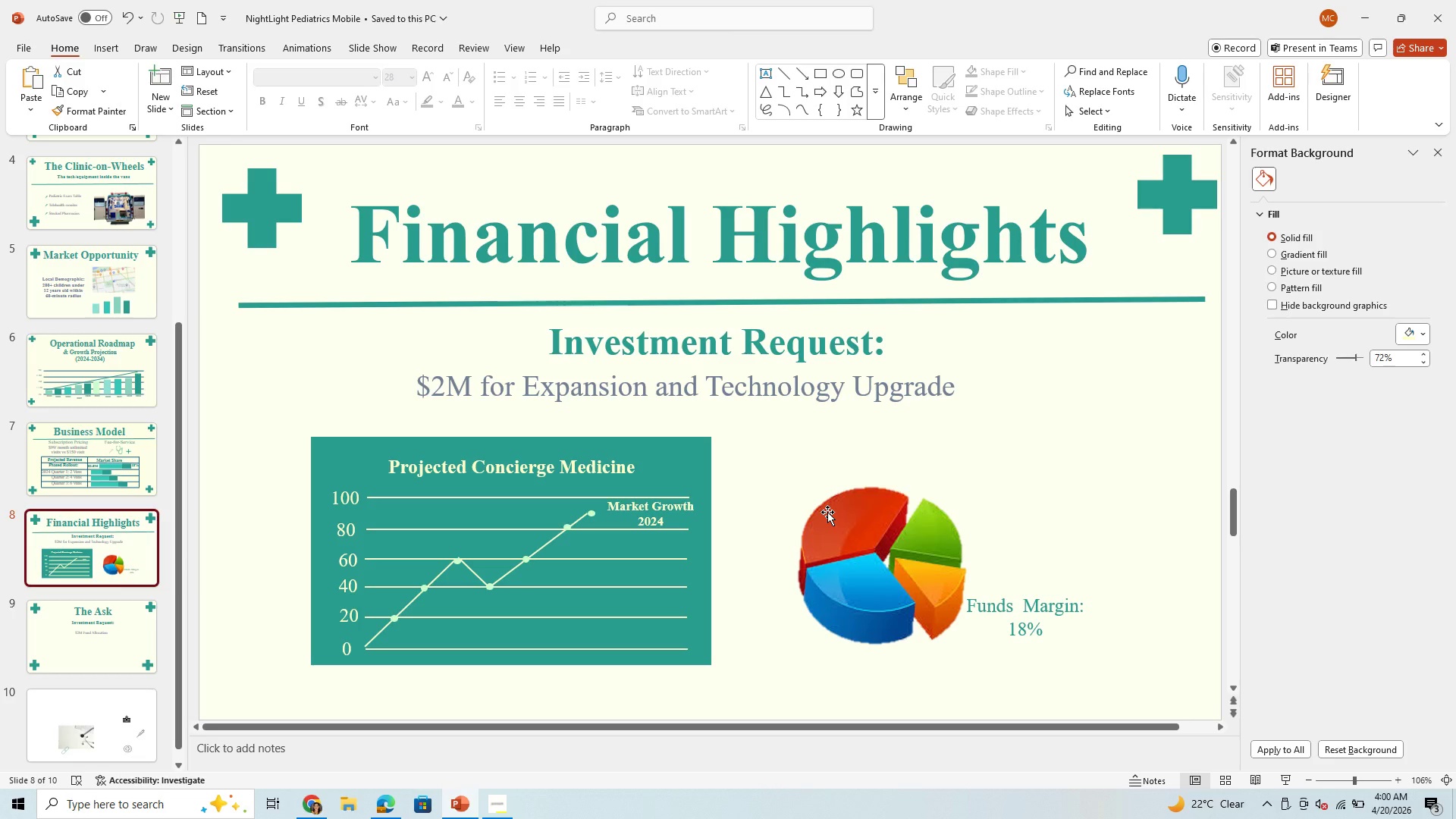 
wait(9.91)
 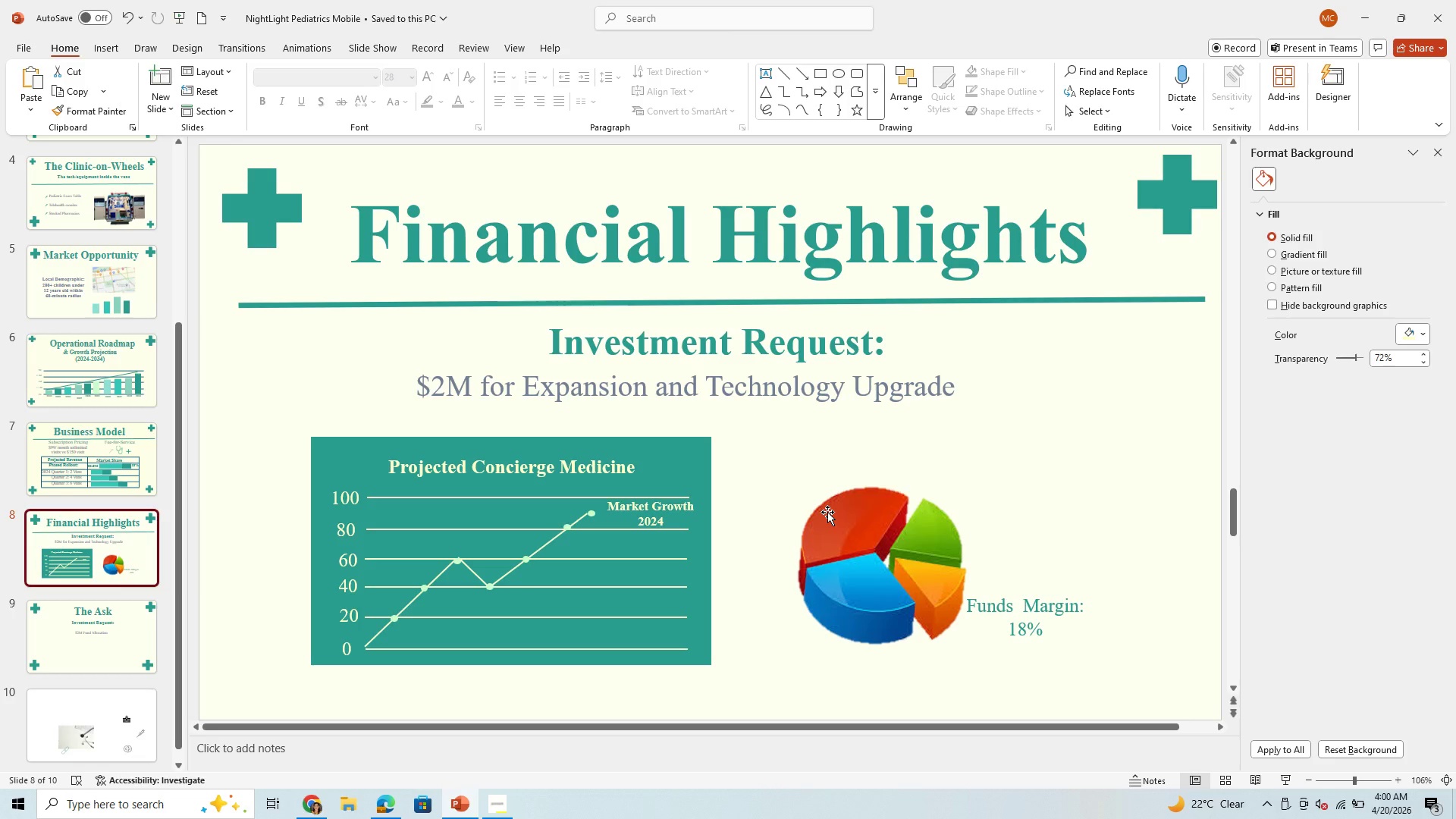 
left_click([121, 645])
 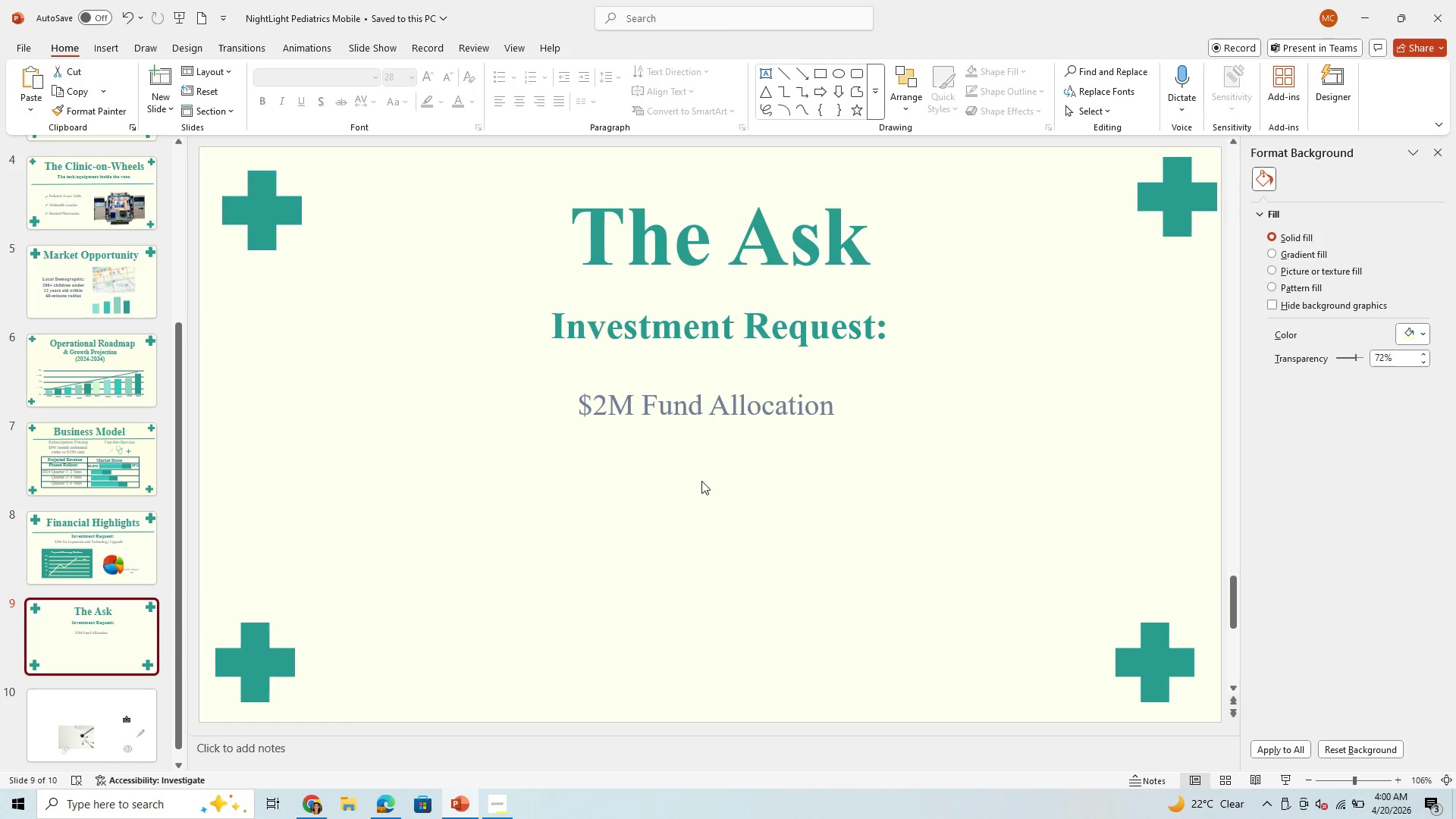 
left_click([572, 475])
 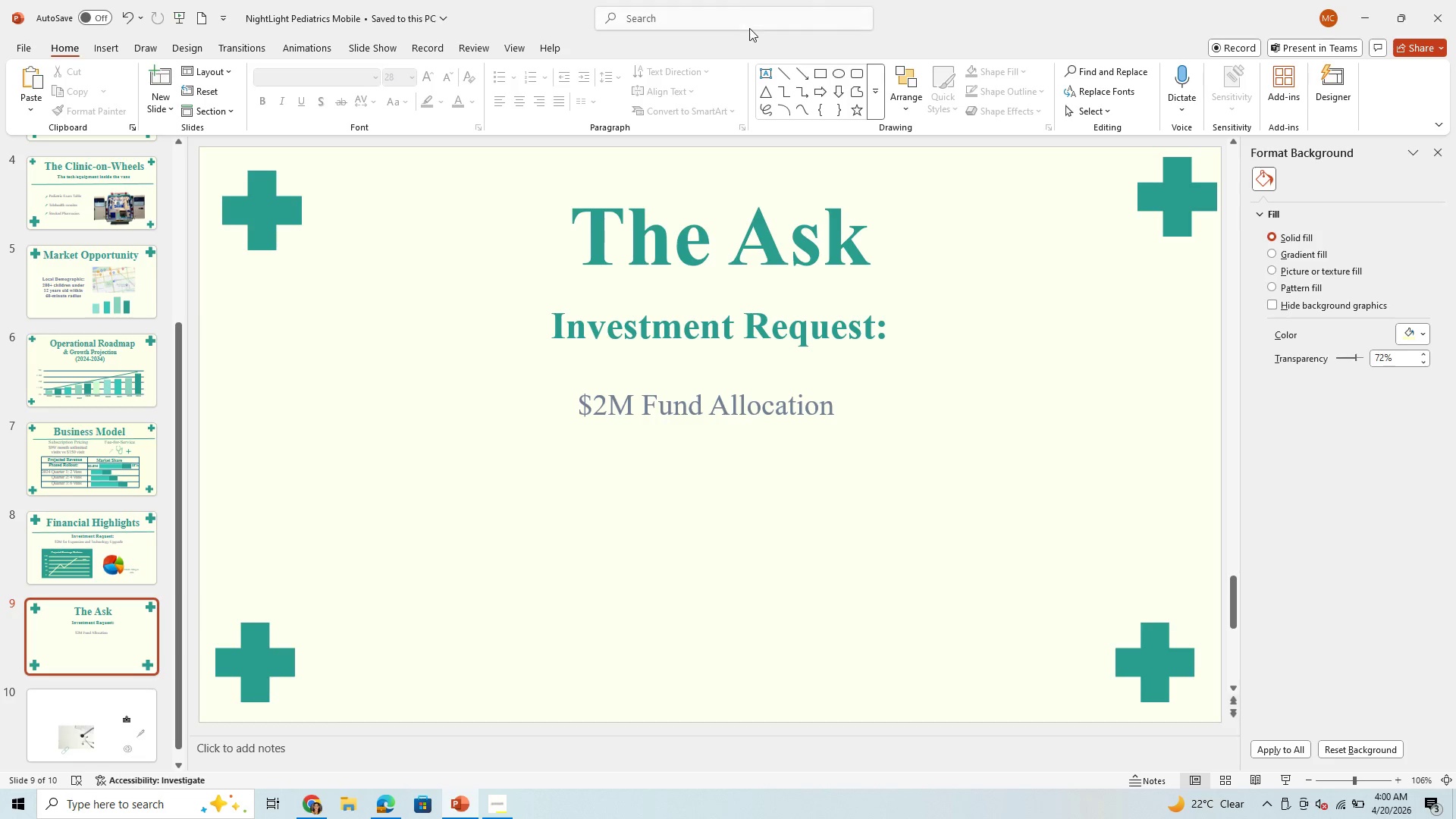 
left_click([747, 22])
 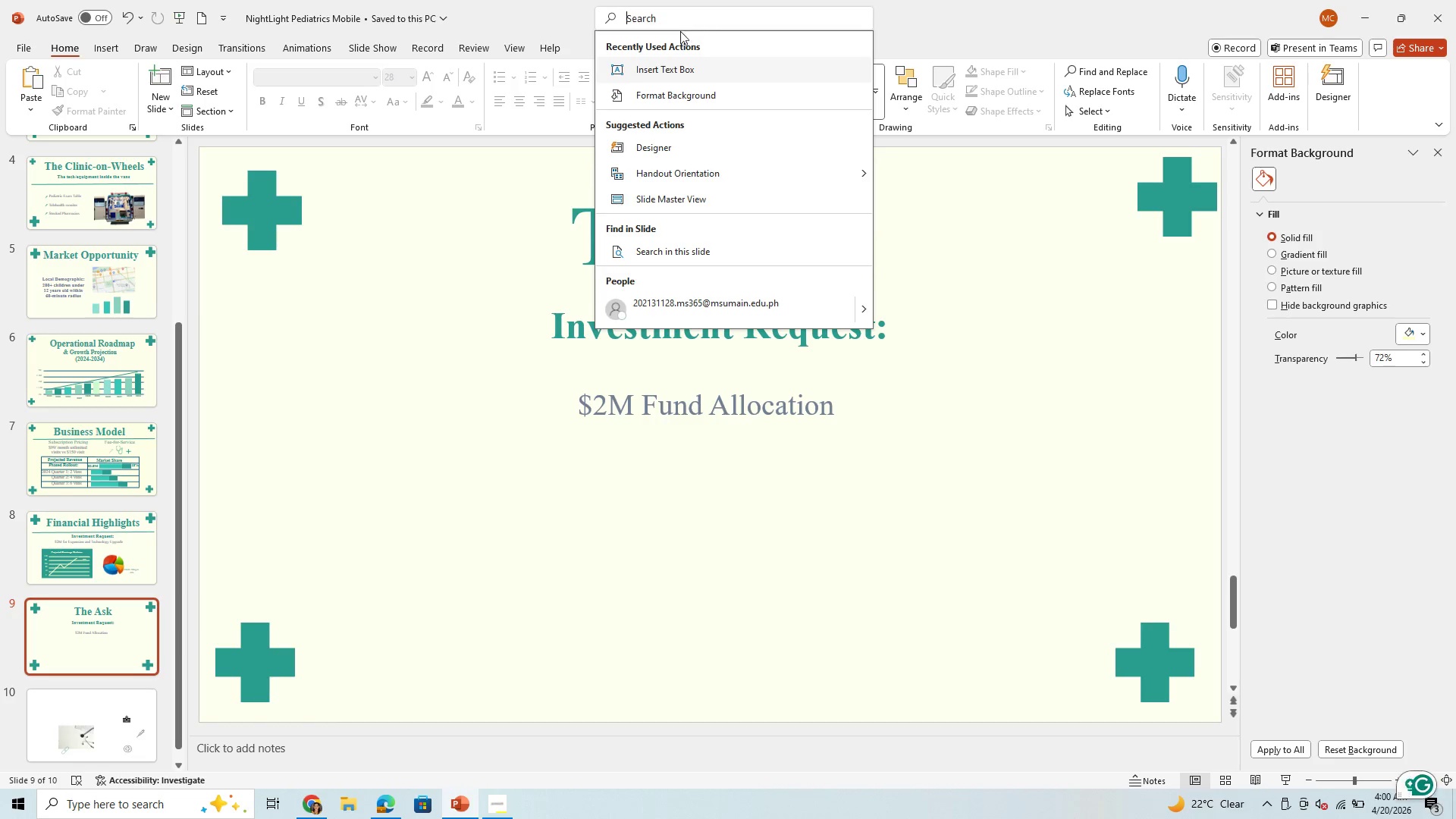 
left_click([677, 66])
 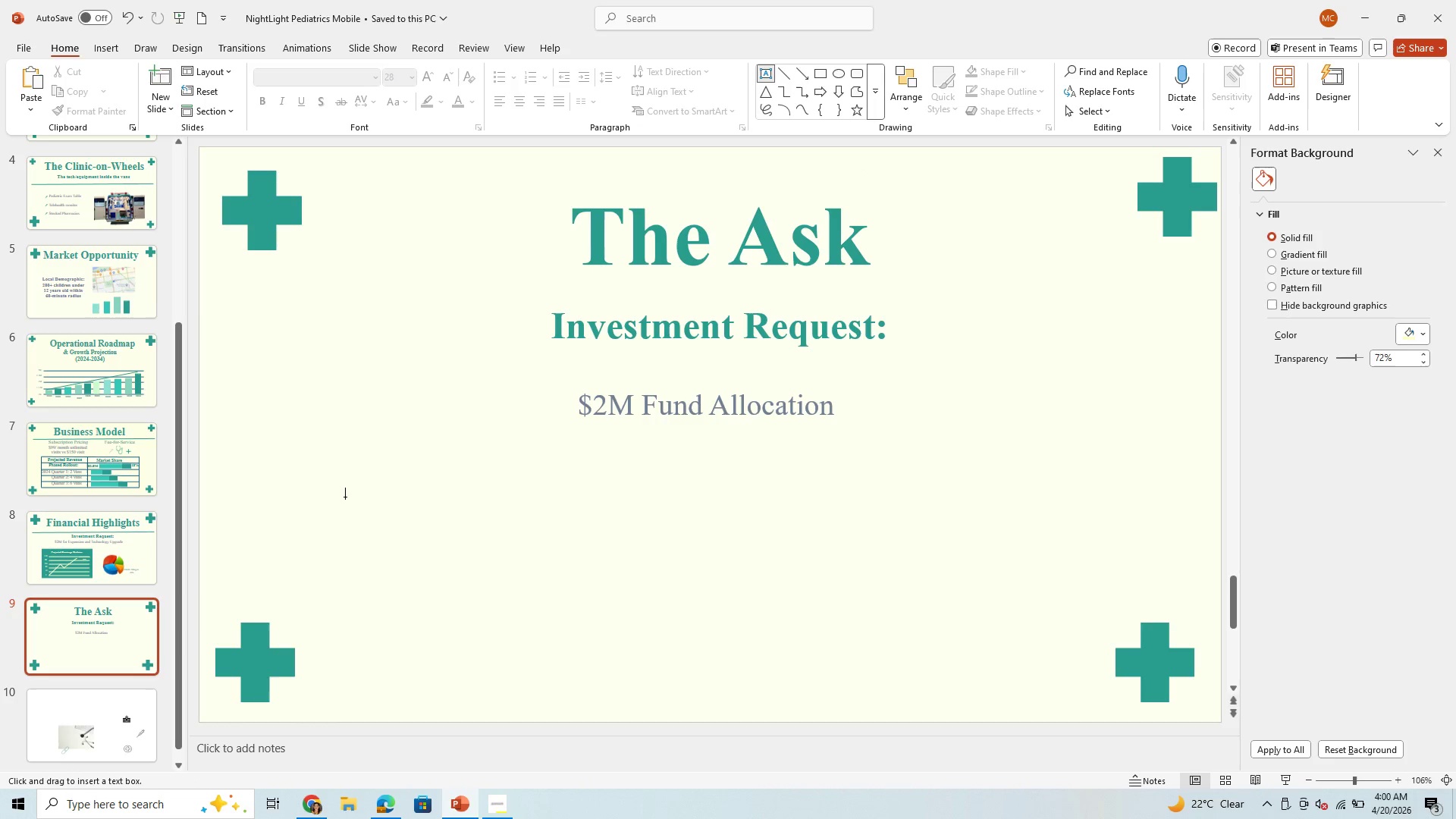 
left_click_drag(start_coordinate=[345, 497], to_coordinate=[738, 572])
 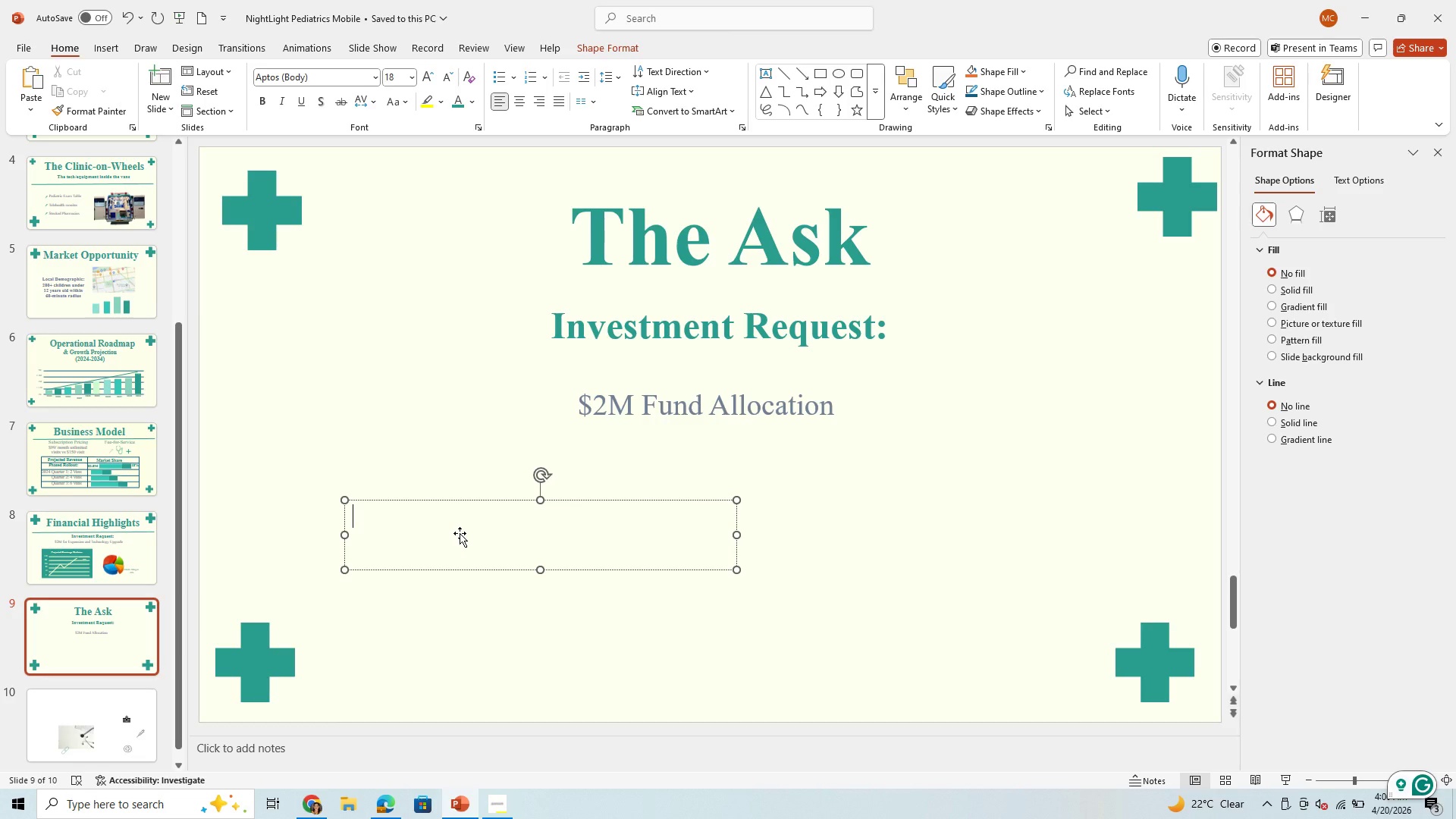 
type(For Van Expansion)
 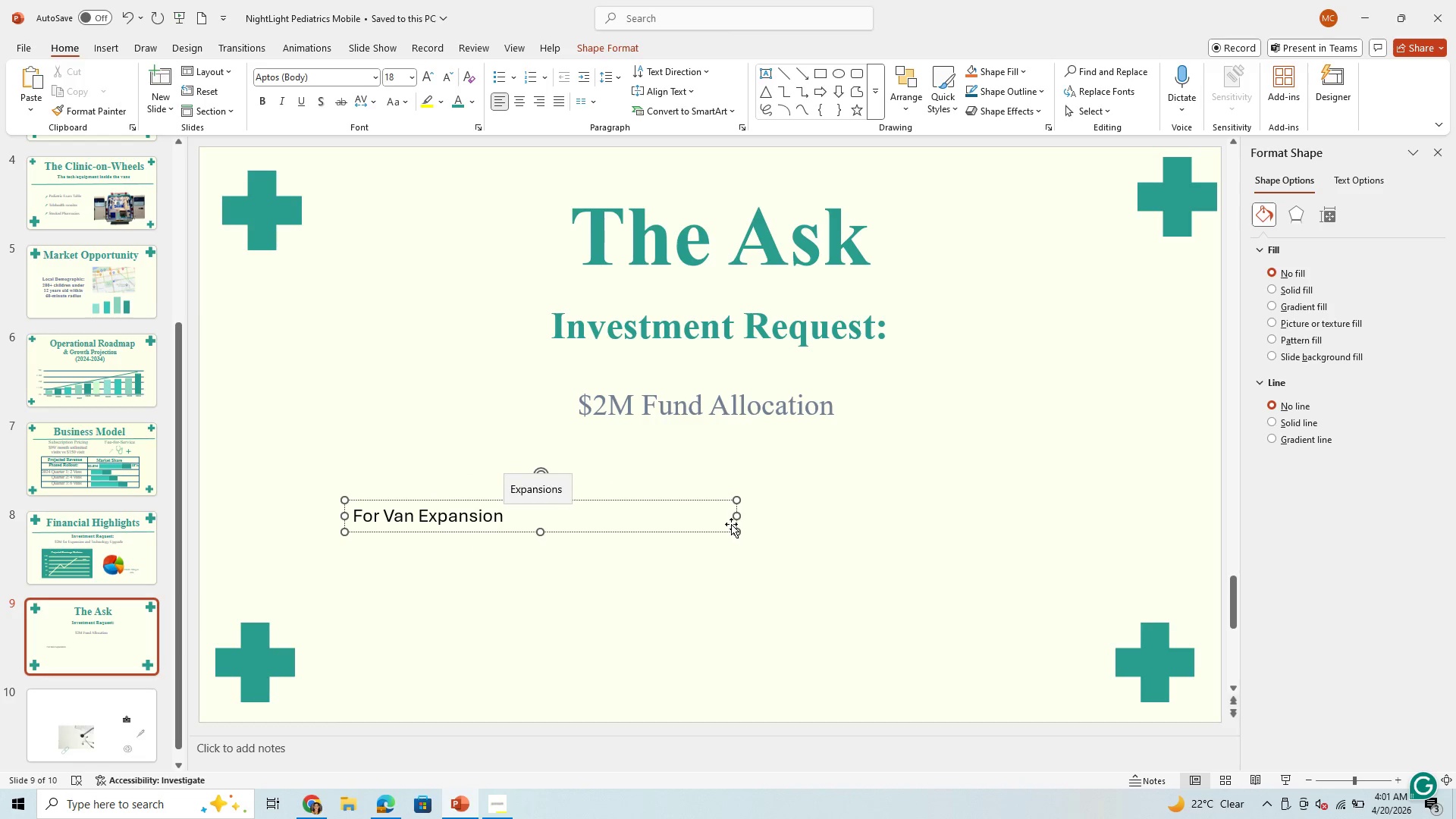 
left_click_drag(start_coordinate=[737, 520], to_coordinate=[685, 534])
 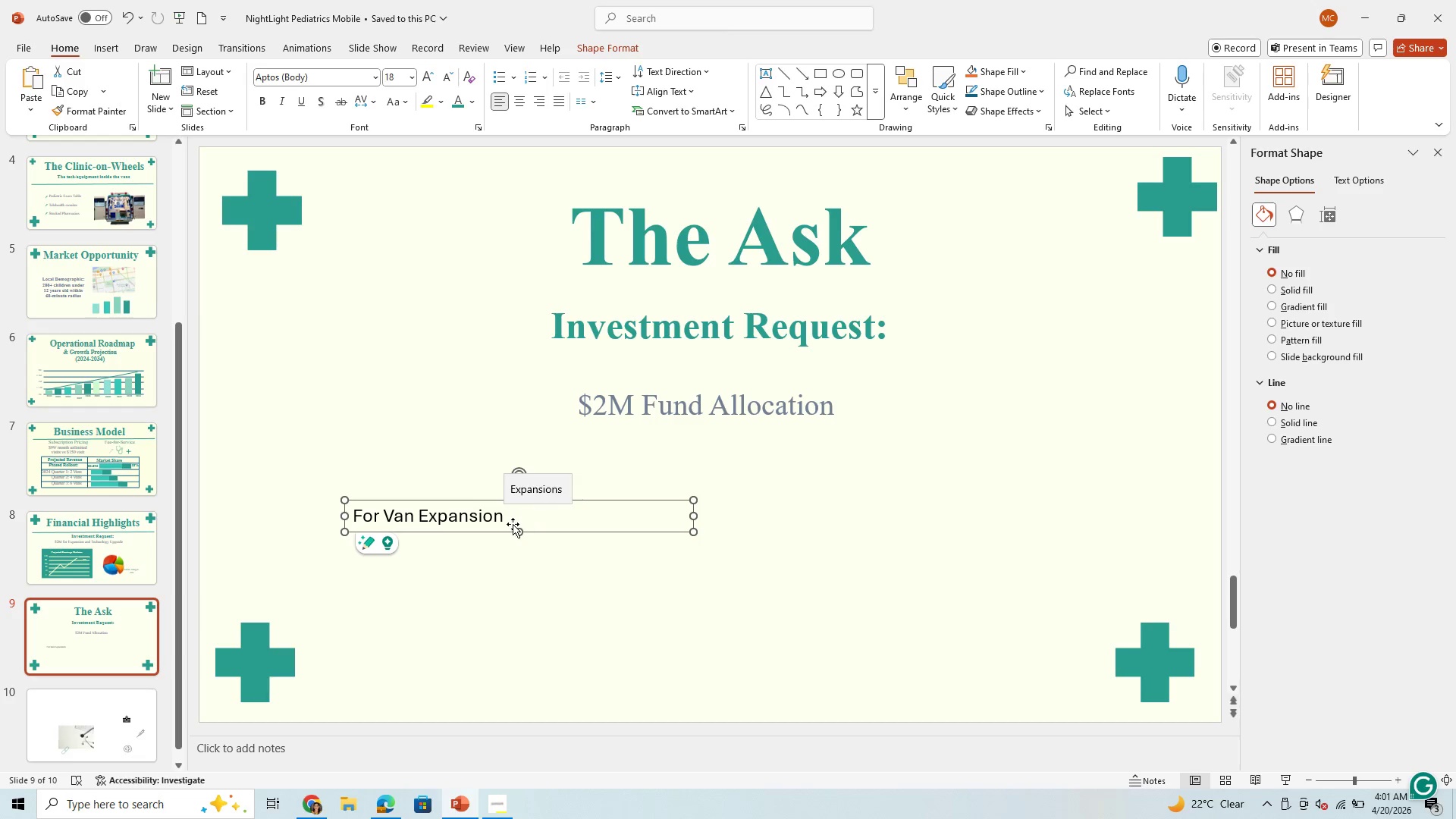 
left_click_drag(start_coordinate=[501, 517], to_coordinate=[357, 513])
 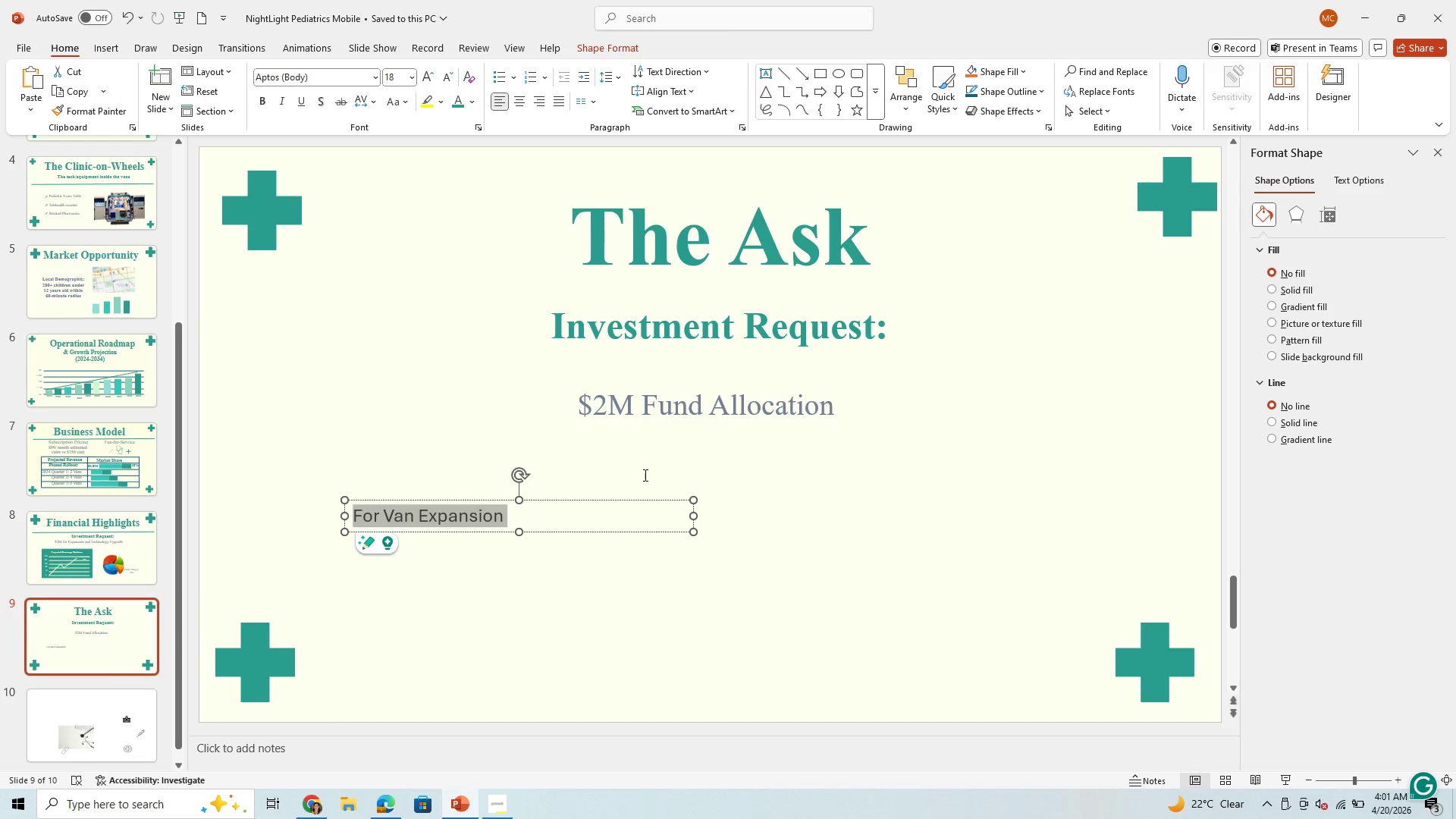 
left_click([733, 557])
 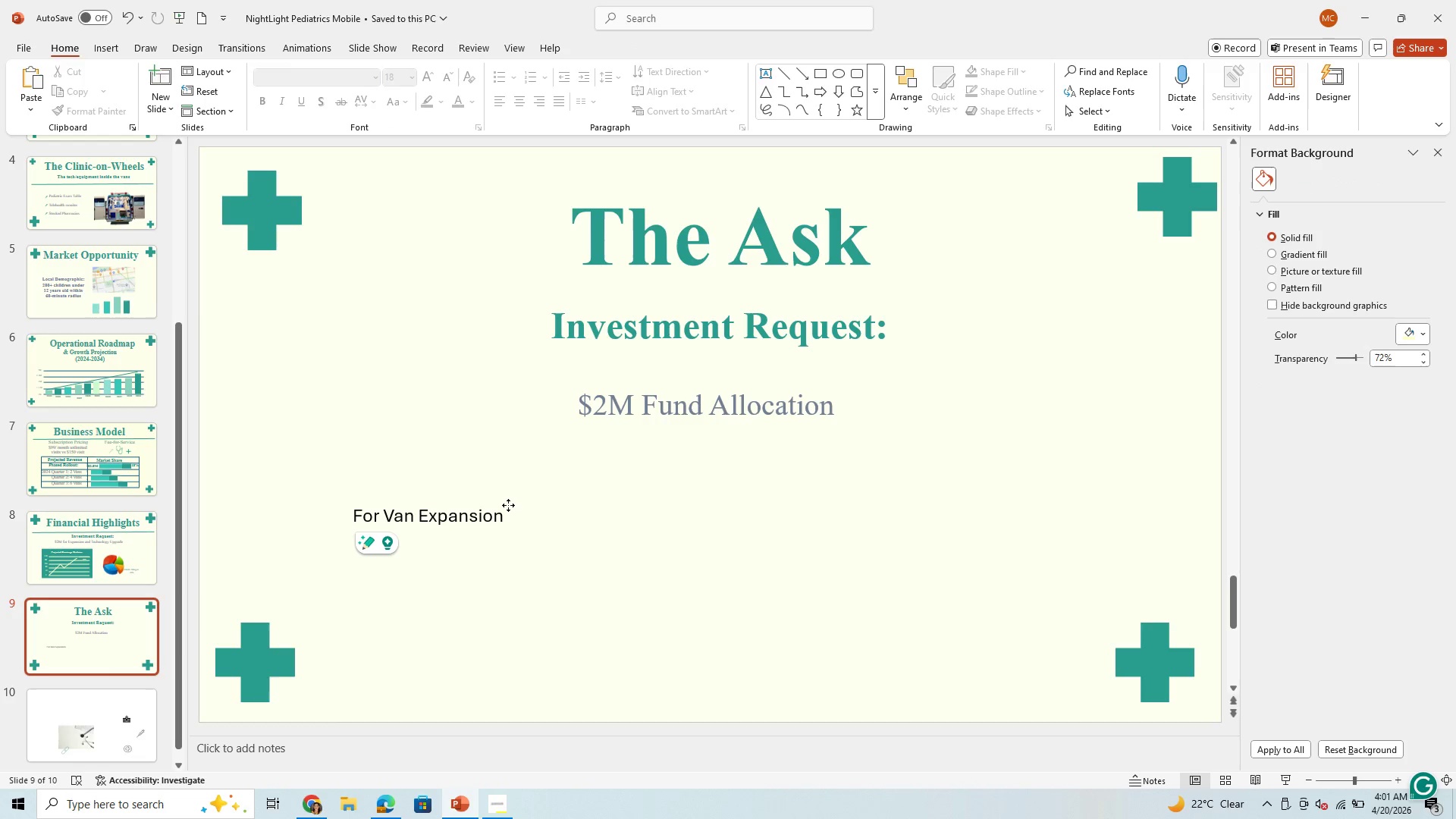 
left_click([508, 505])
 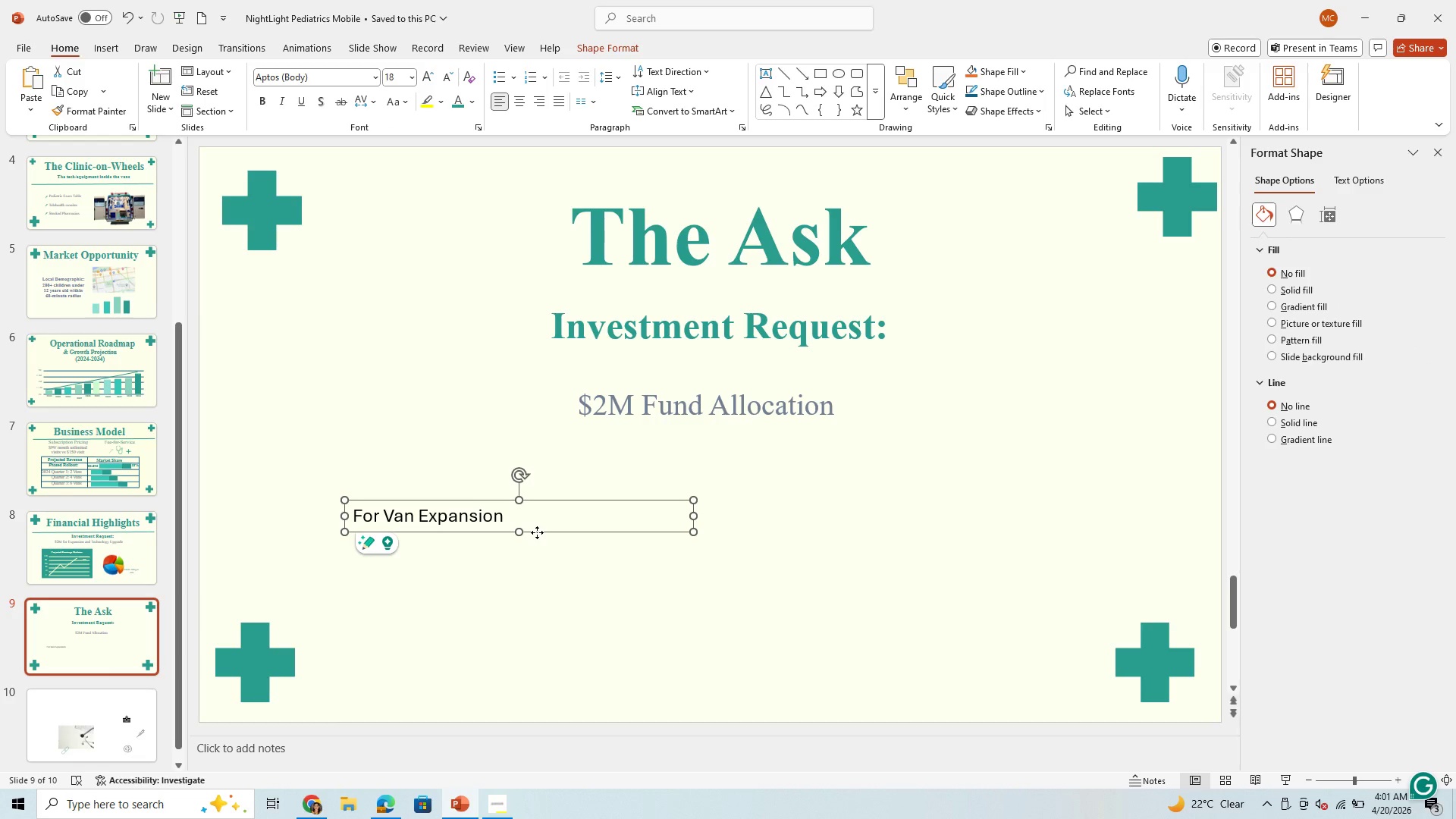 
left_click([537, 532])
 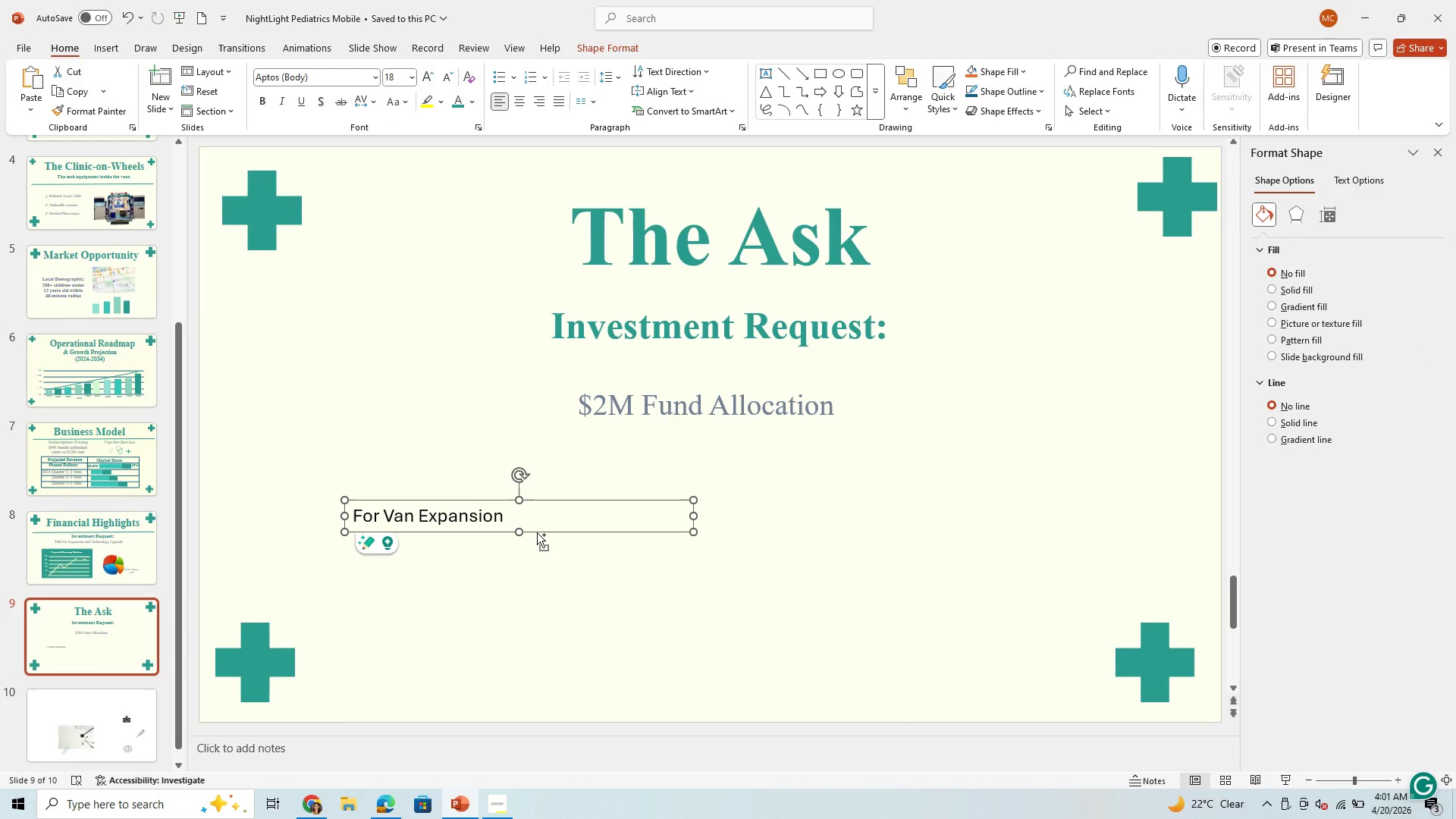 
key(Control+C)
 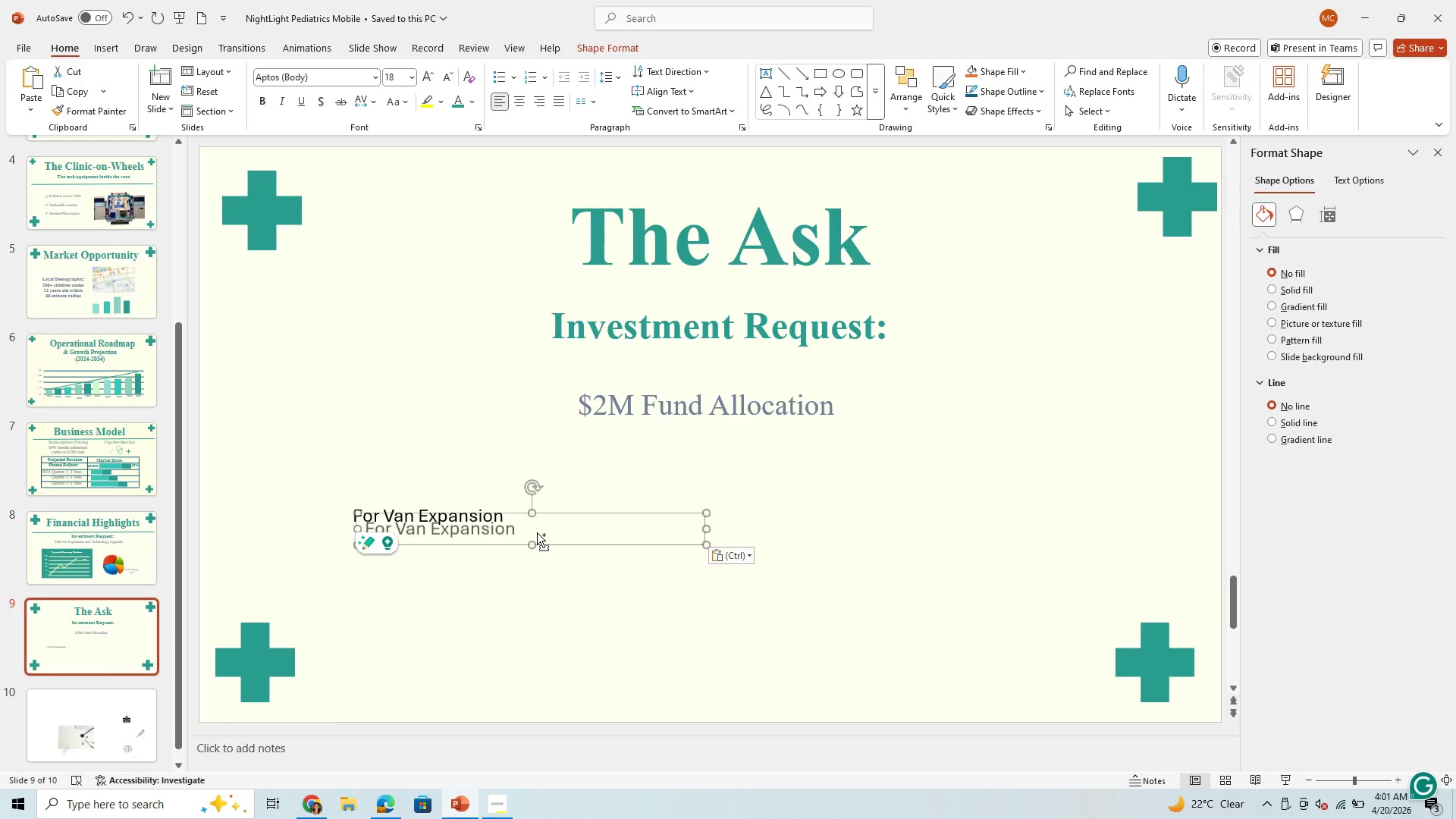 
key(Control+V)
 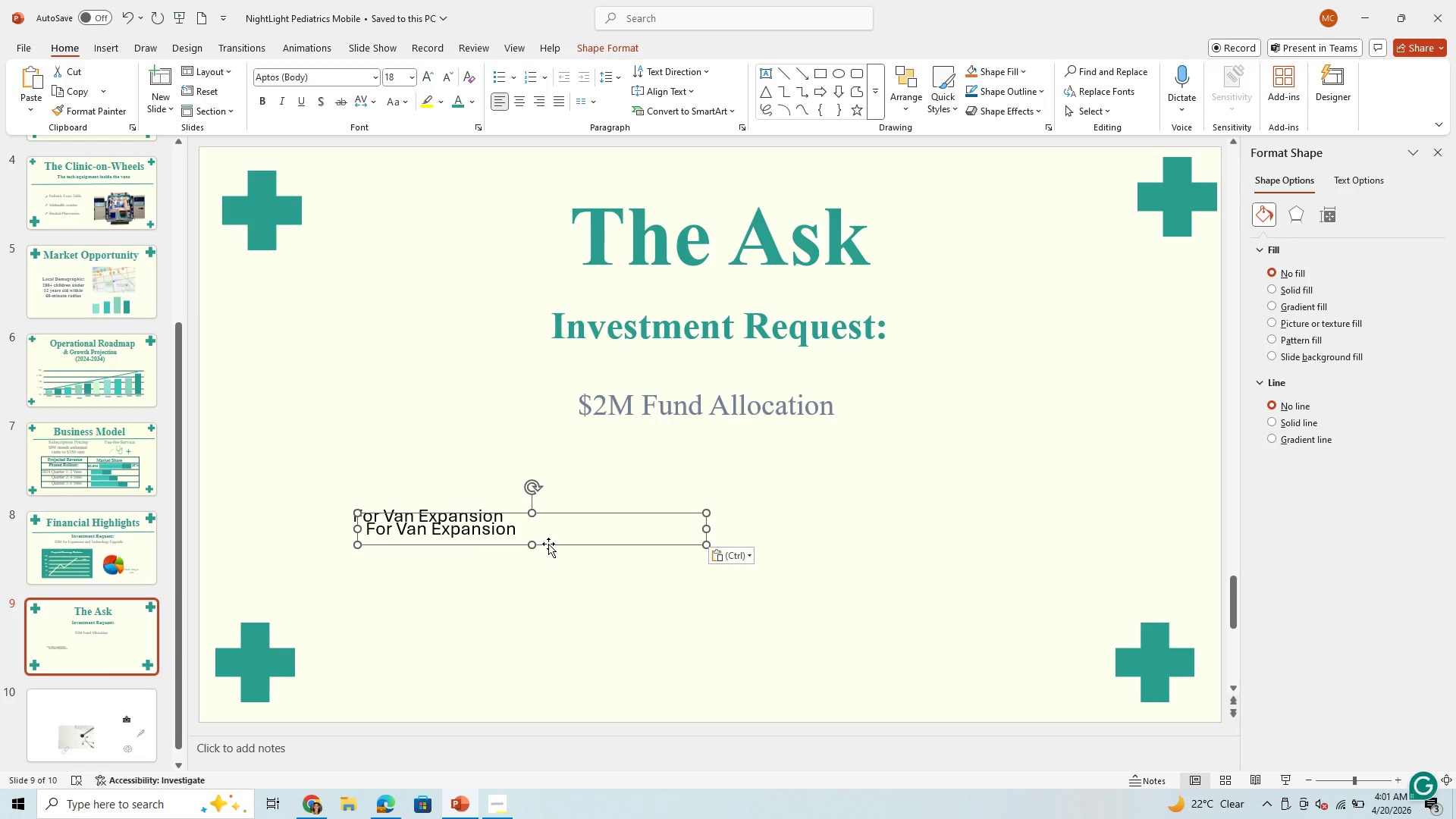 
left_click_drag(start_coordinate=[548, 544], to_coordinate=[909, 520])
 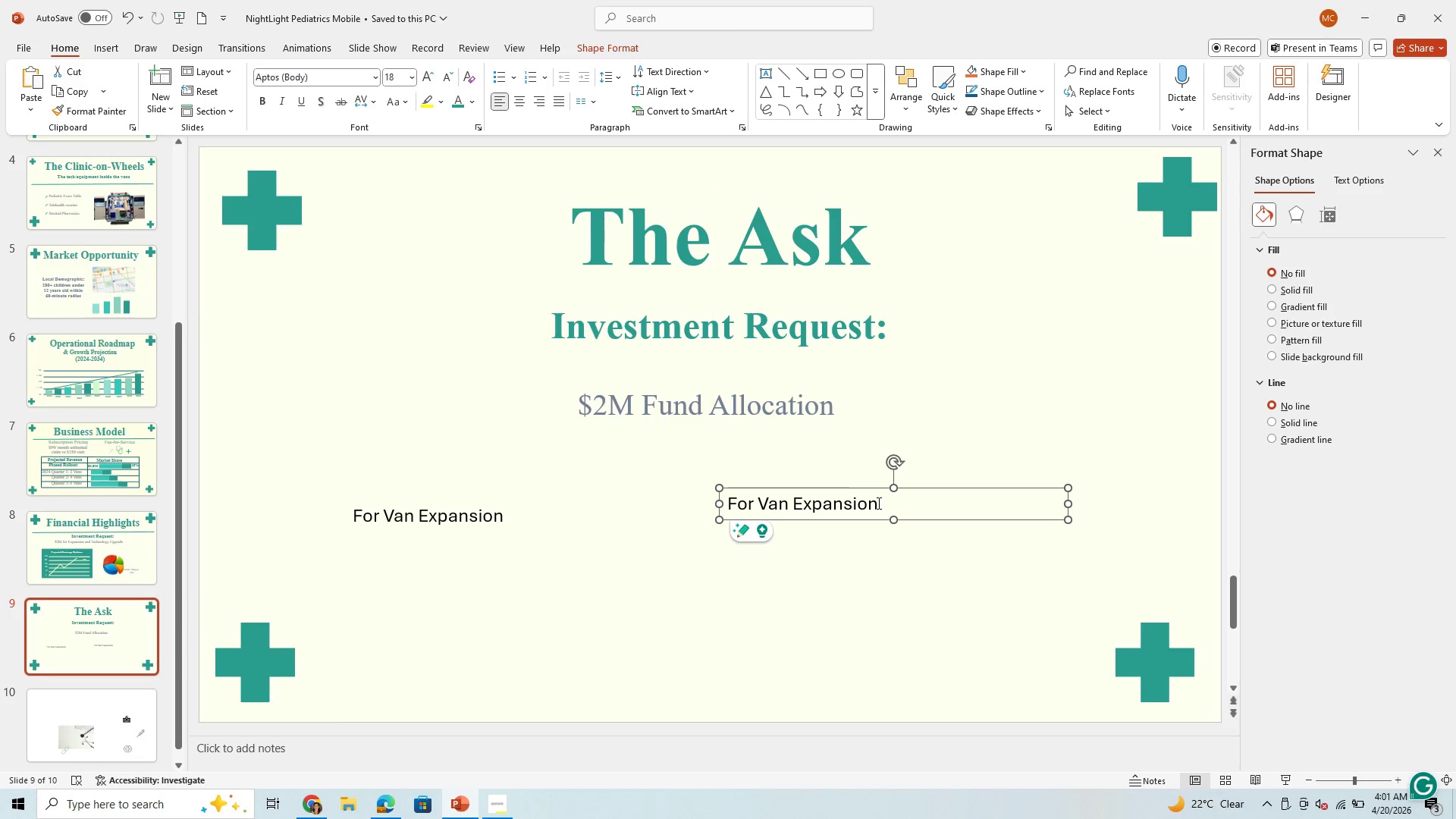 
left_click_drag(start_coordinate=[877, 503], to_coordinate=[732, 513])
 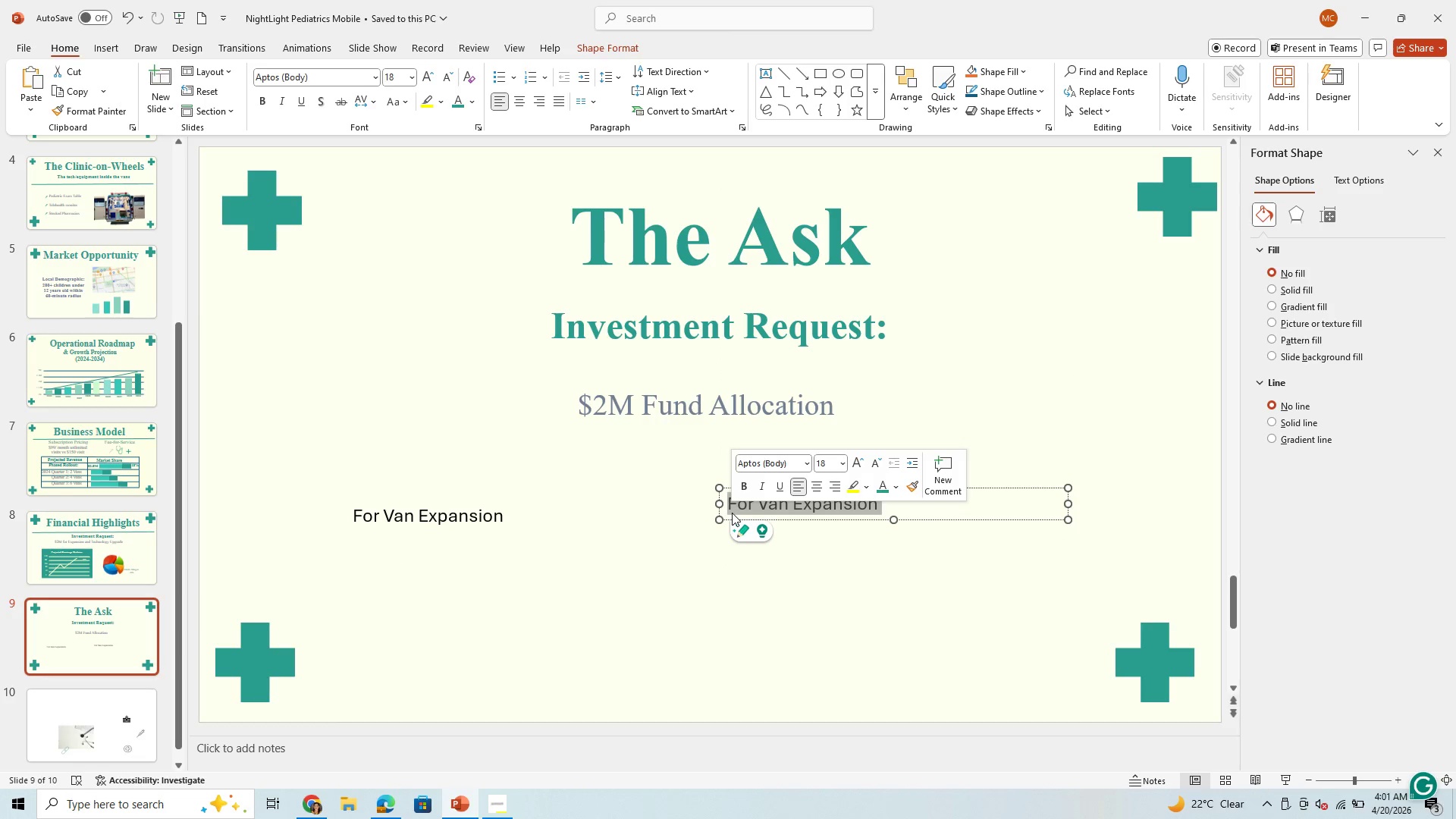 
type(Technology Upgade)
 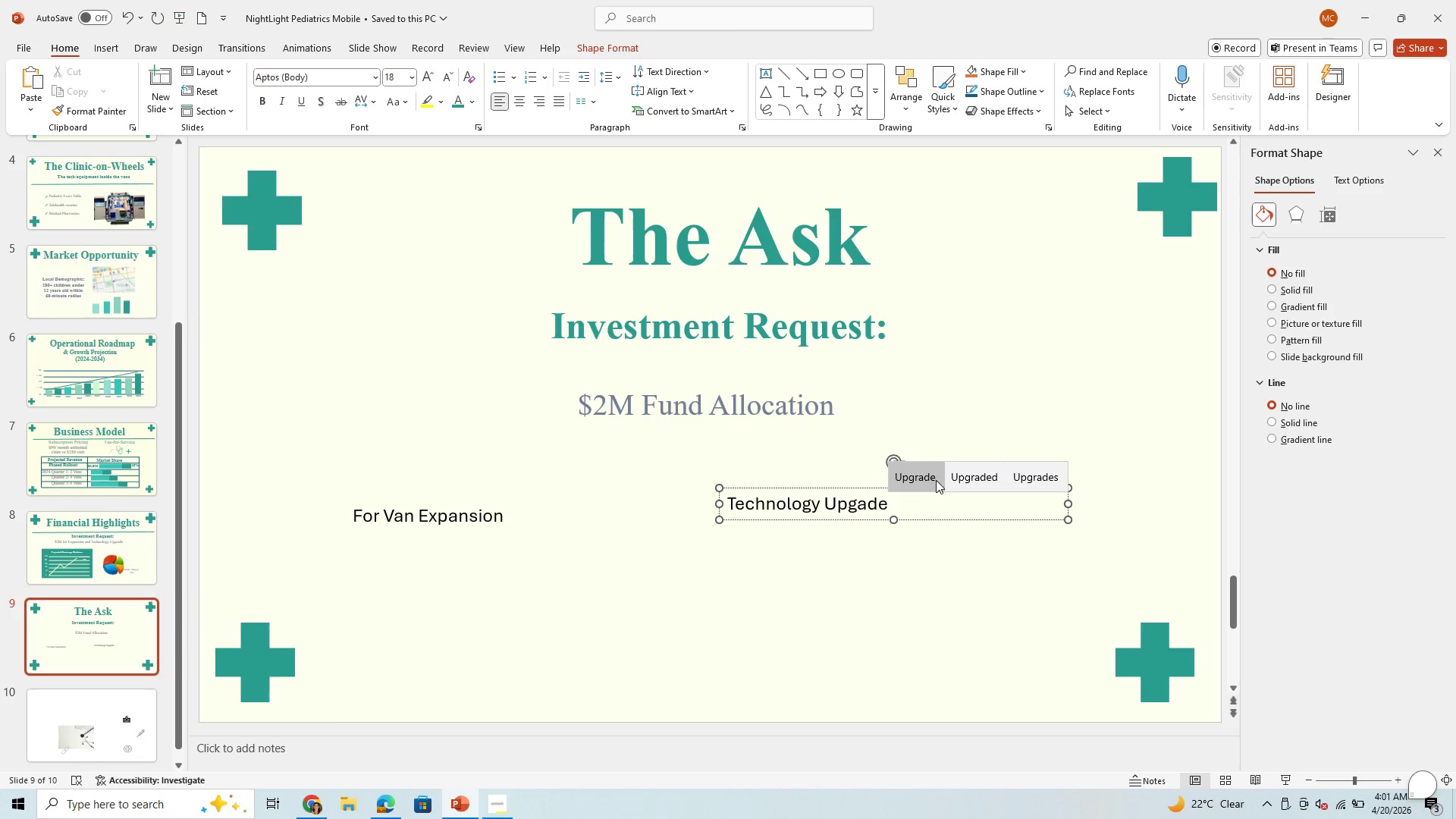 
left_click([921, 482])
 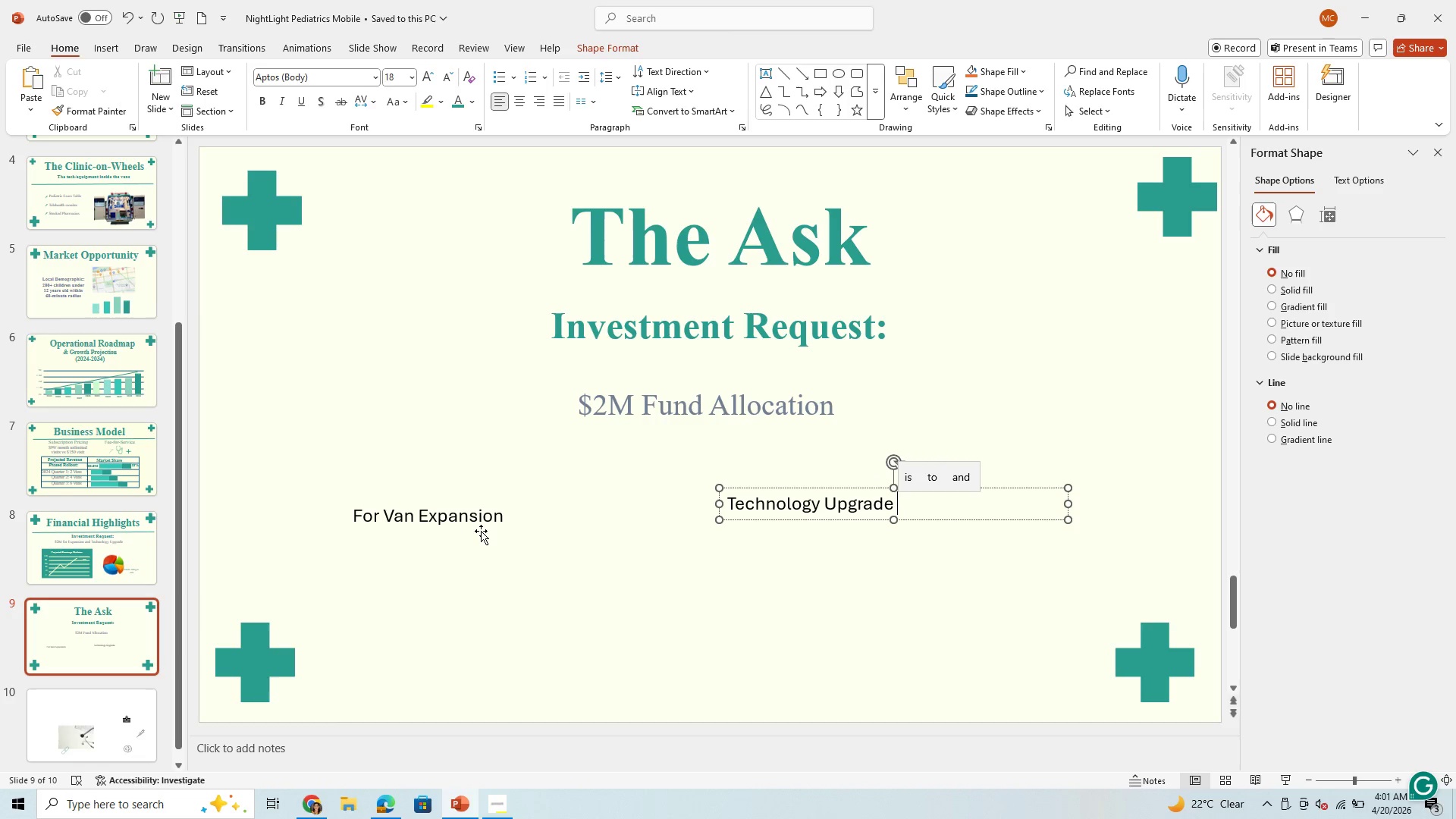 
left_click([482, 523])
 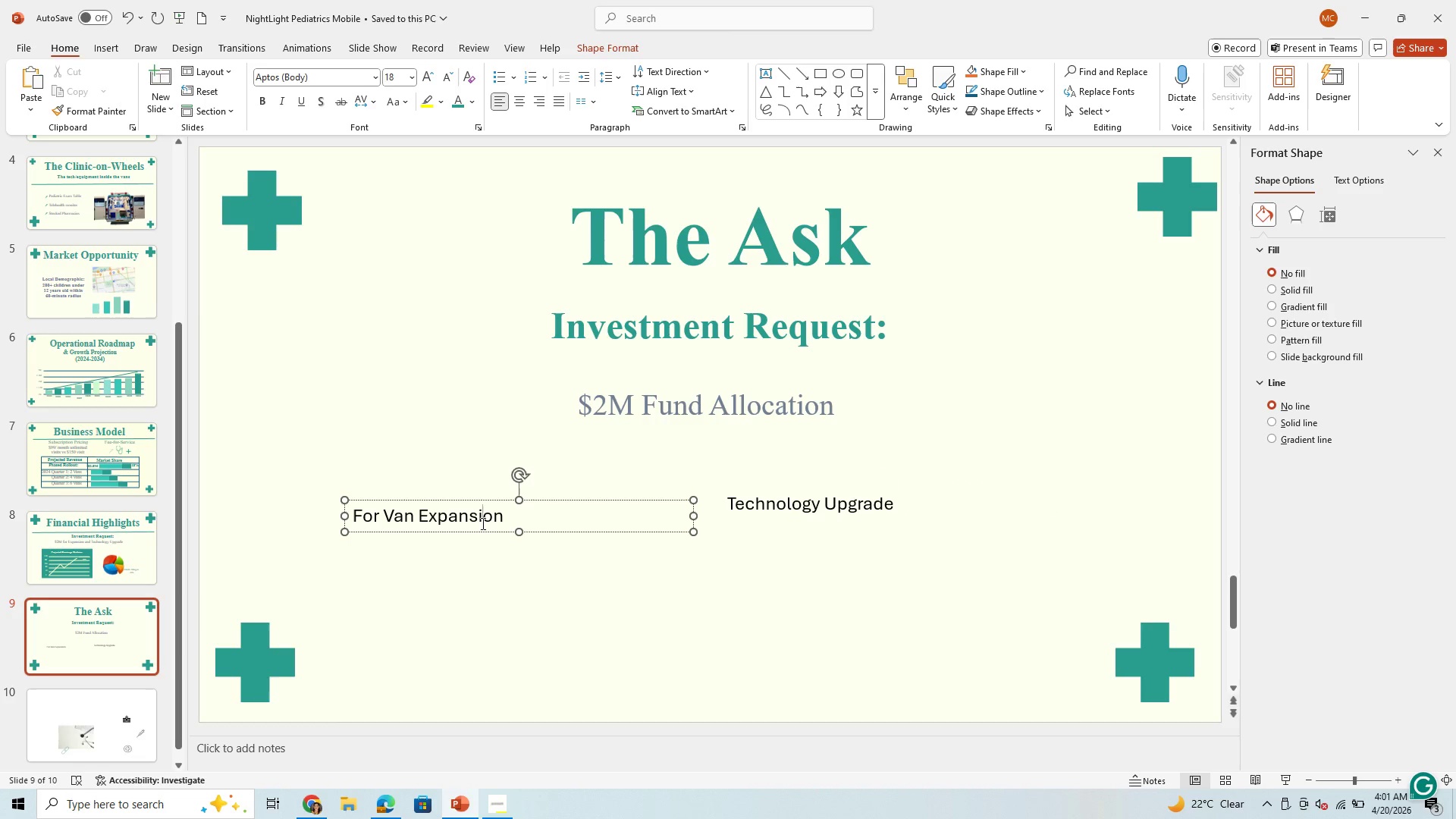 
hold_key(key=ControlLeft, duration=1.5)
 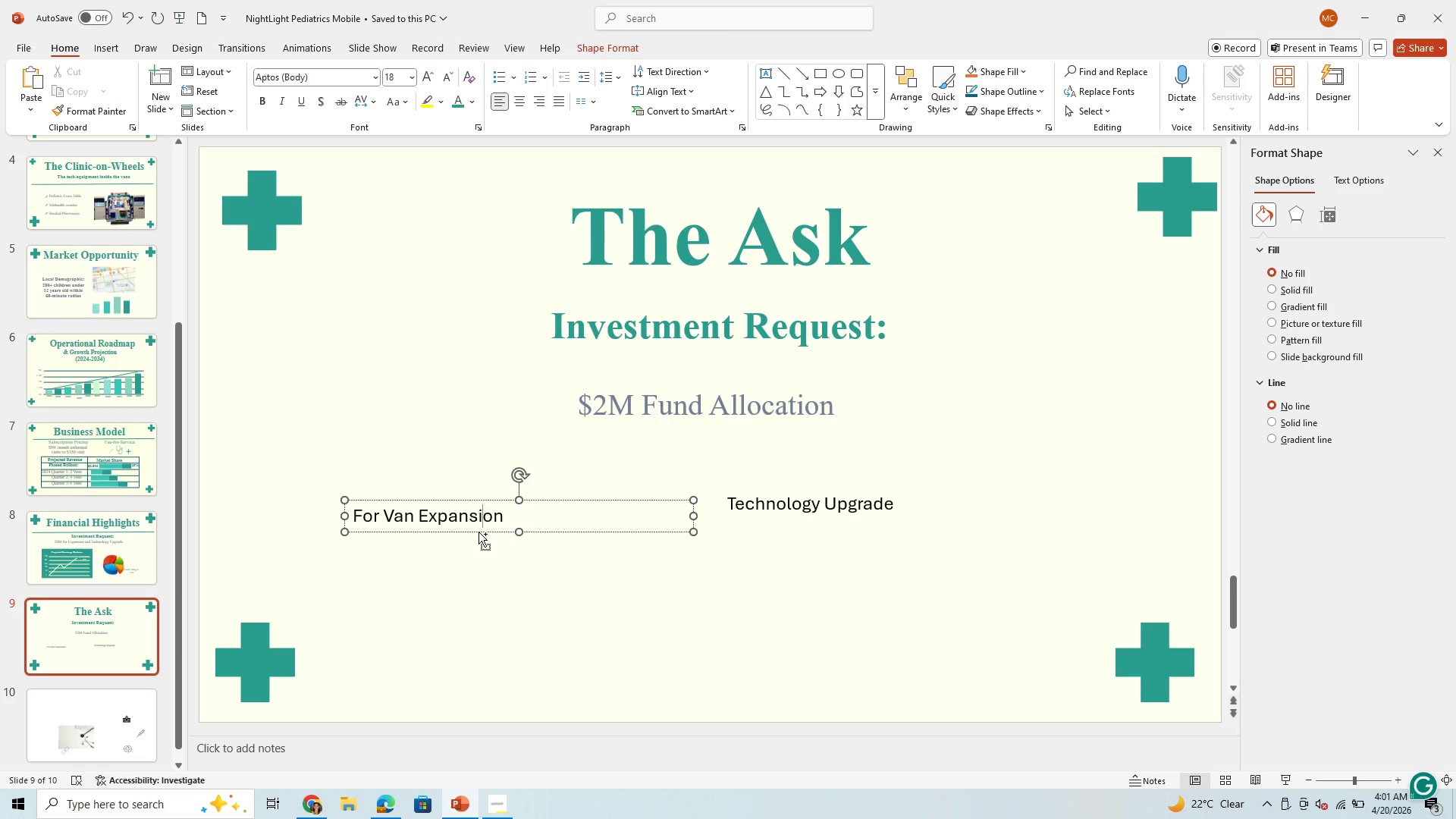 
hold_key(key=ControlLeft, duration=1.5)
left_click([479, 532])
 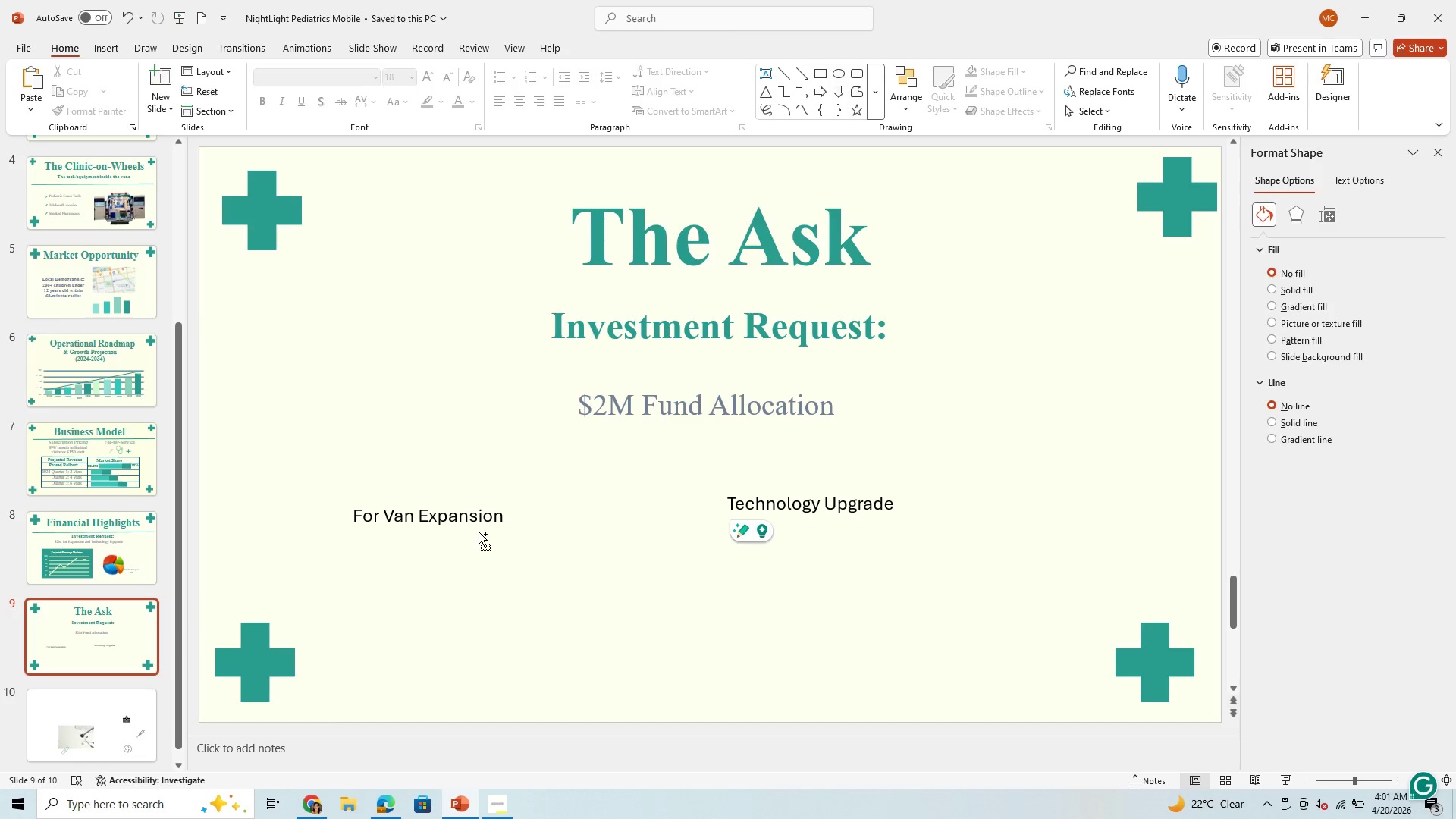 
hold_key(key=ControlLeft, duration=1.5)
left_click([479, 527])
 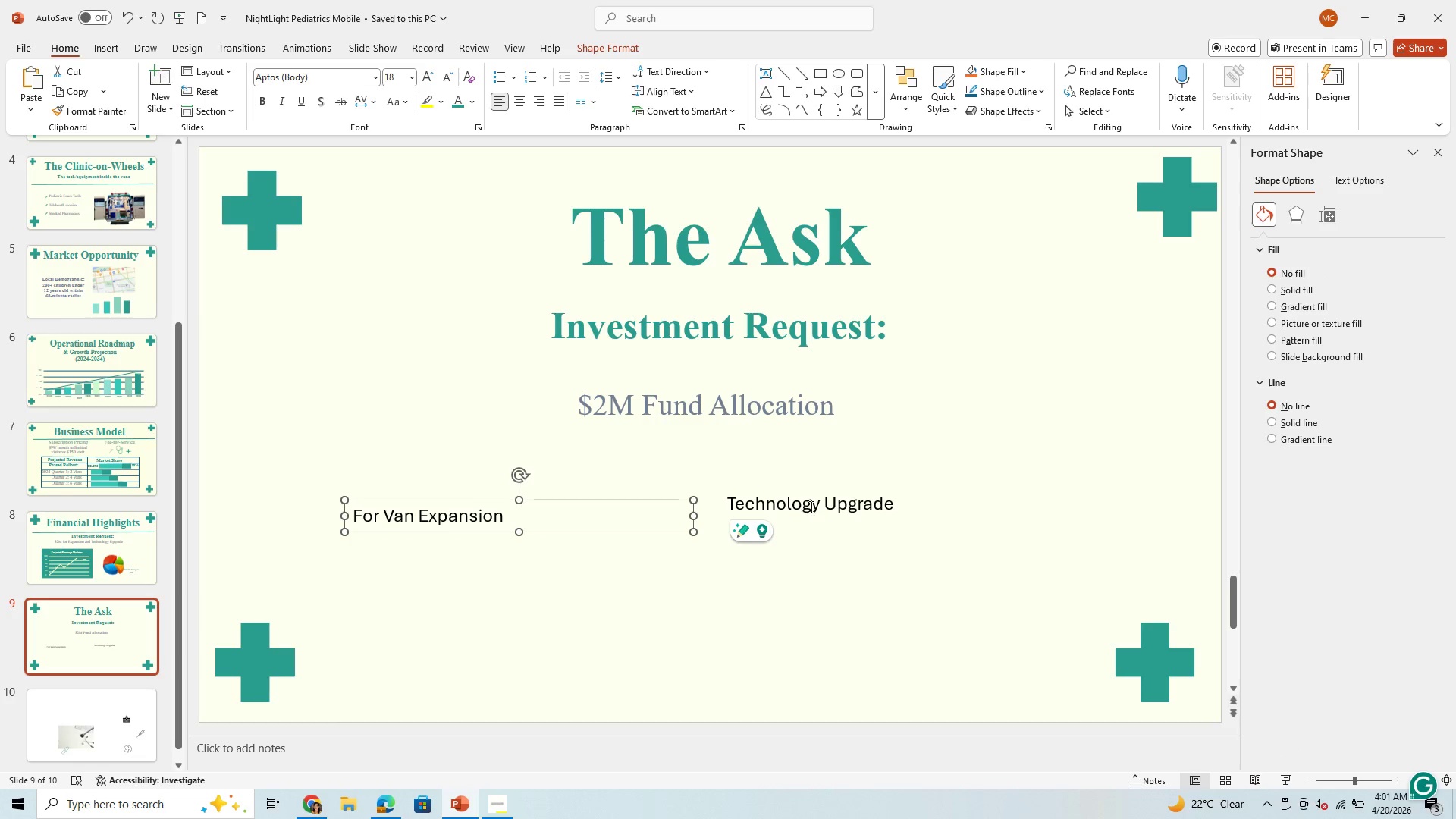 
hold_key(key=ControlLeft, duration=1.52)
left_click([812, 504])
 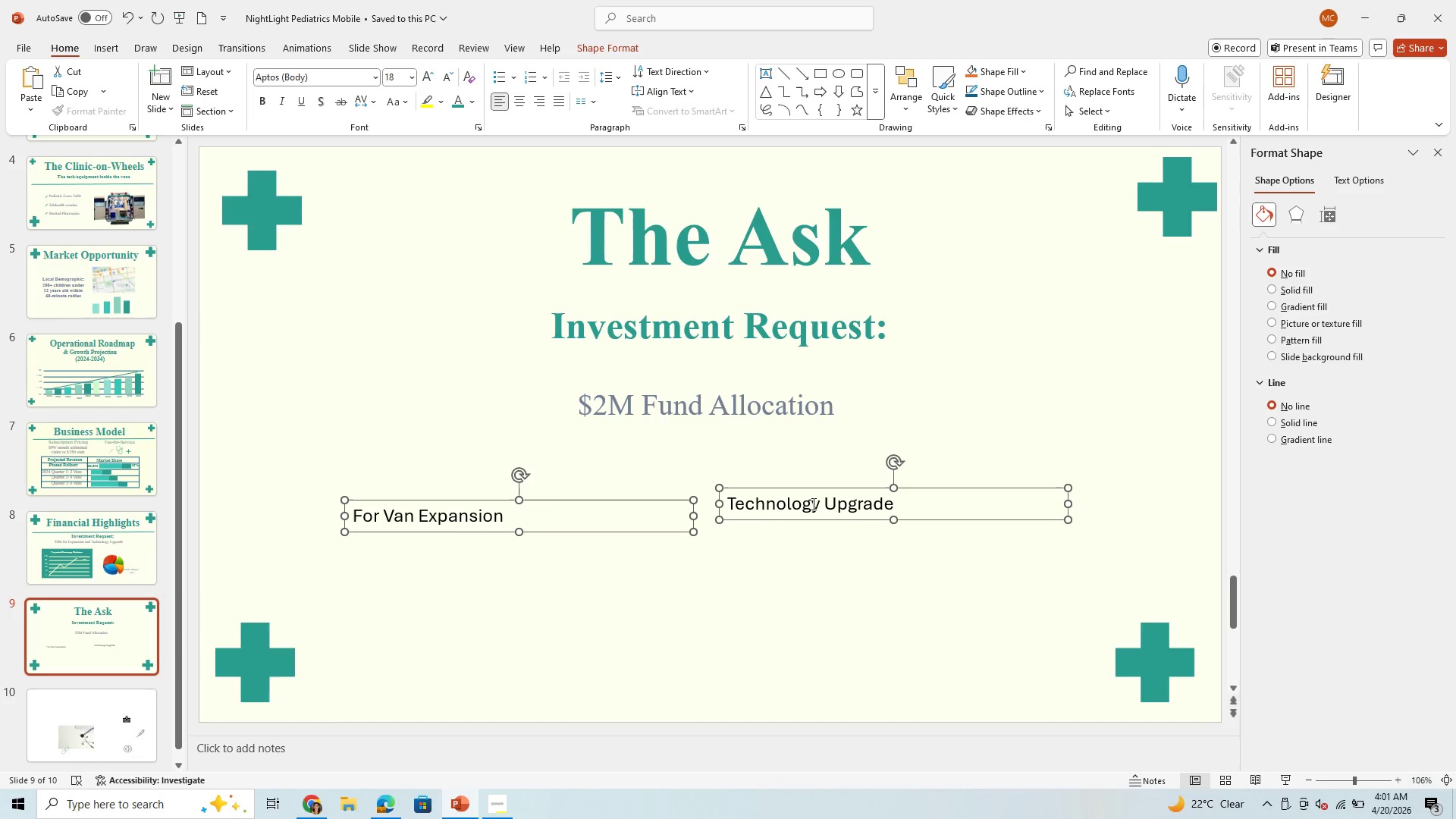 
hold_key(key=ControlLeft, duration=1.51)
left_click([410, 79])
 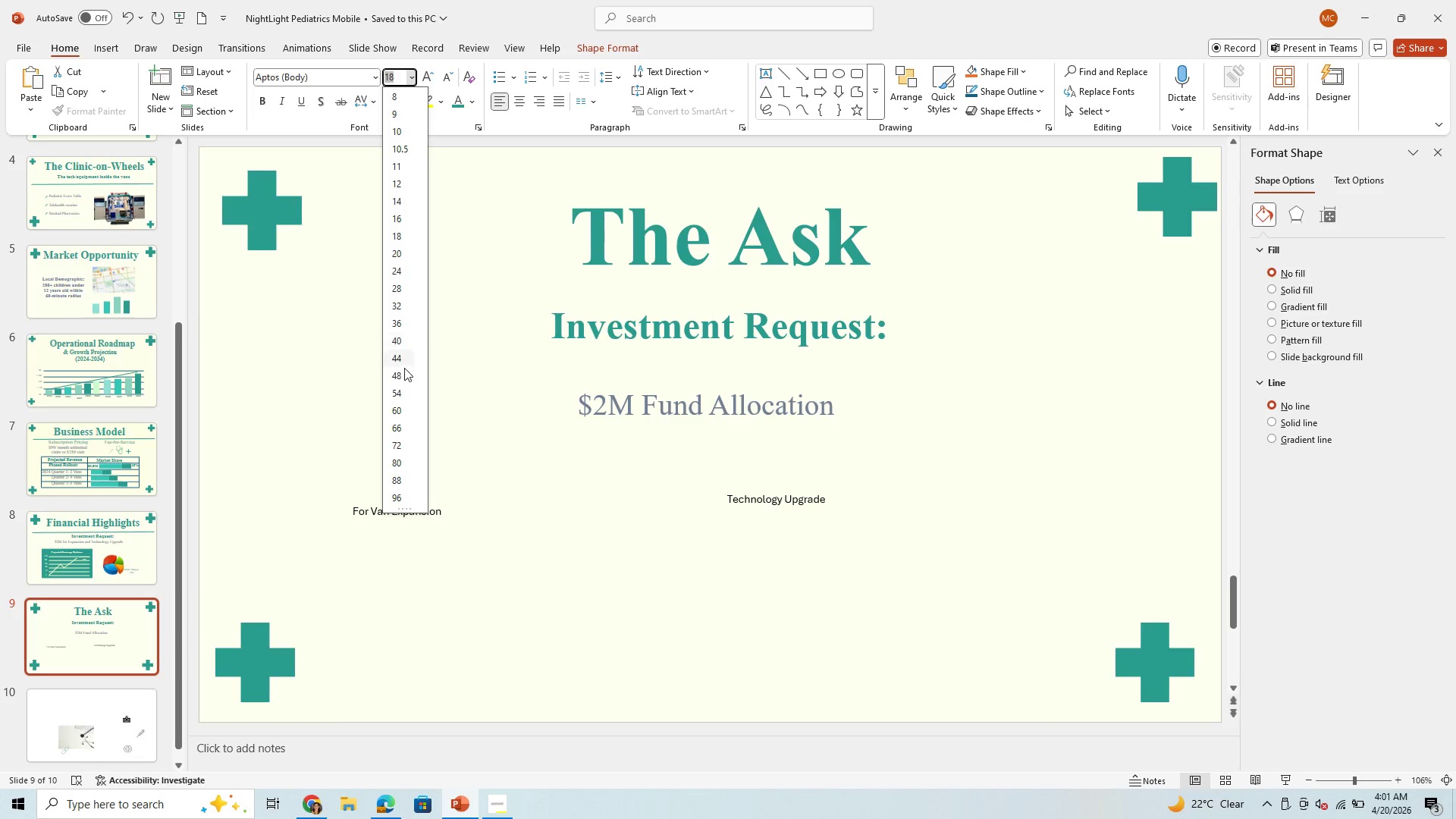 
hold_key(key=ControlLeft, duration=1.5)
 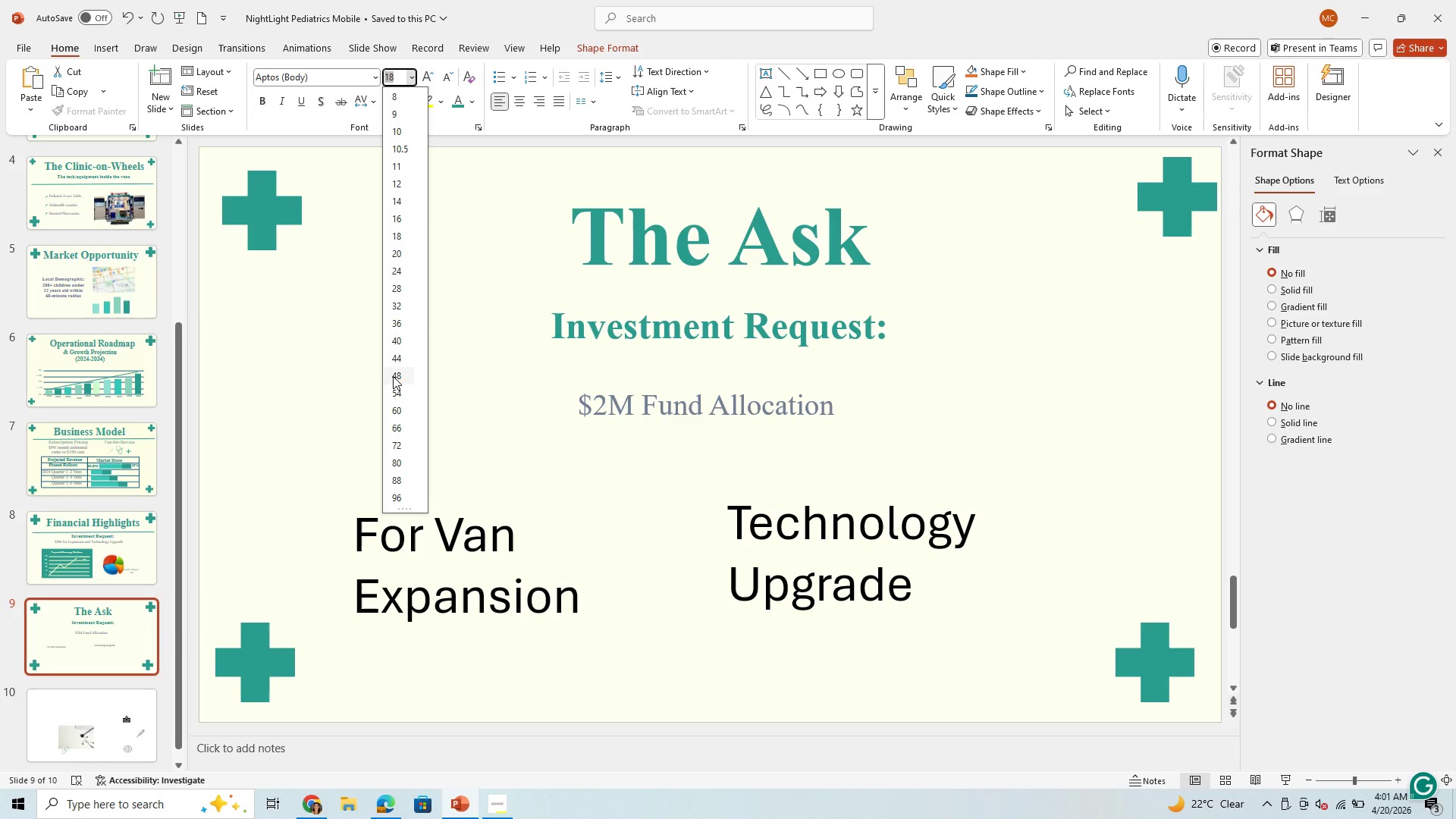 
hold_key(key=ControlLeft, duration=1.52)
left_click([393, 376])
 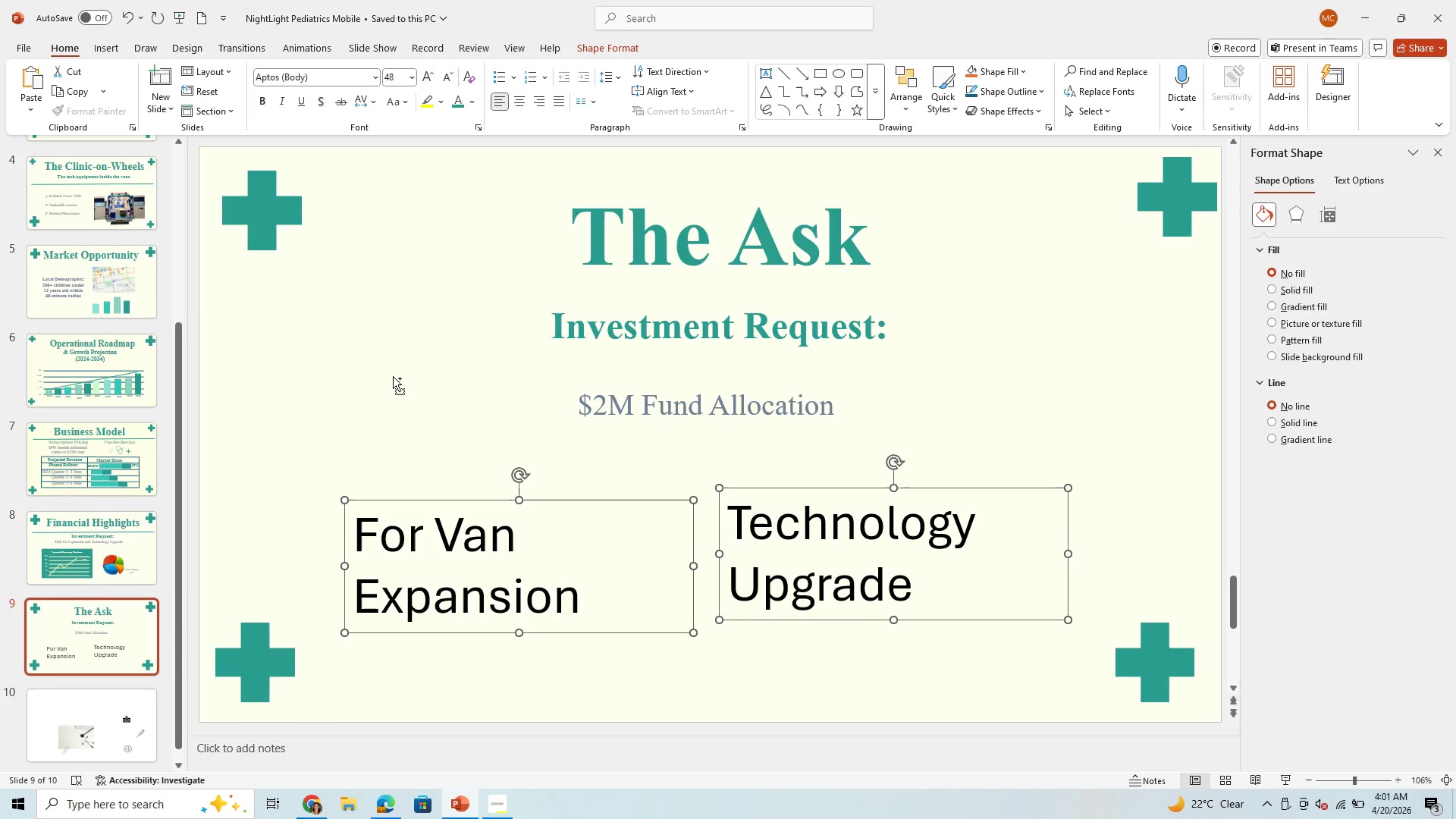 
hold_key(key=ControlLeft, duration=1.5)
left_click([262, 102])
 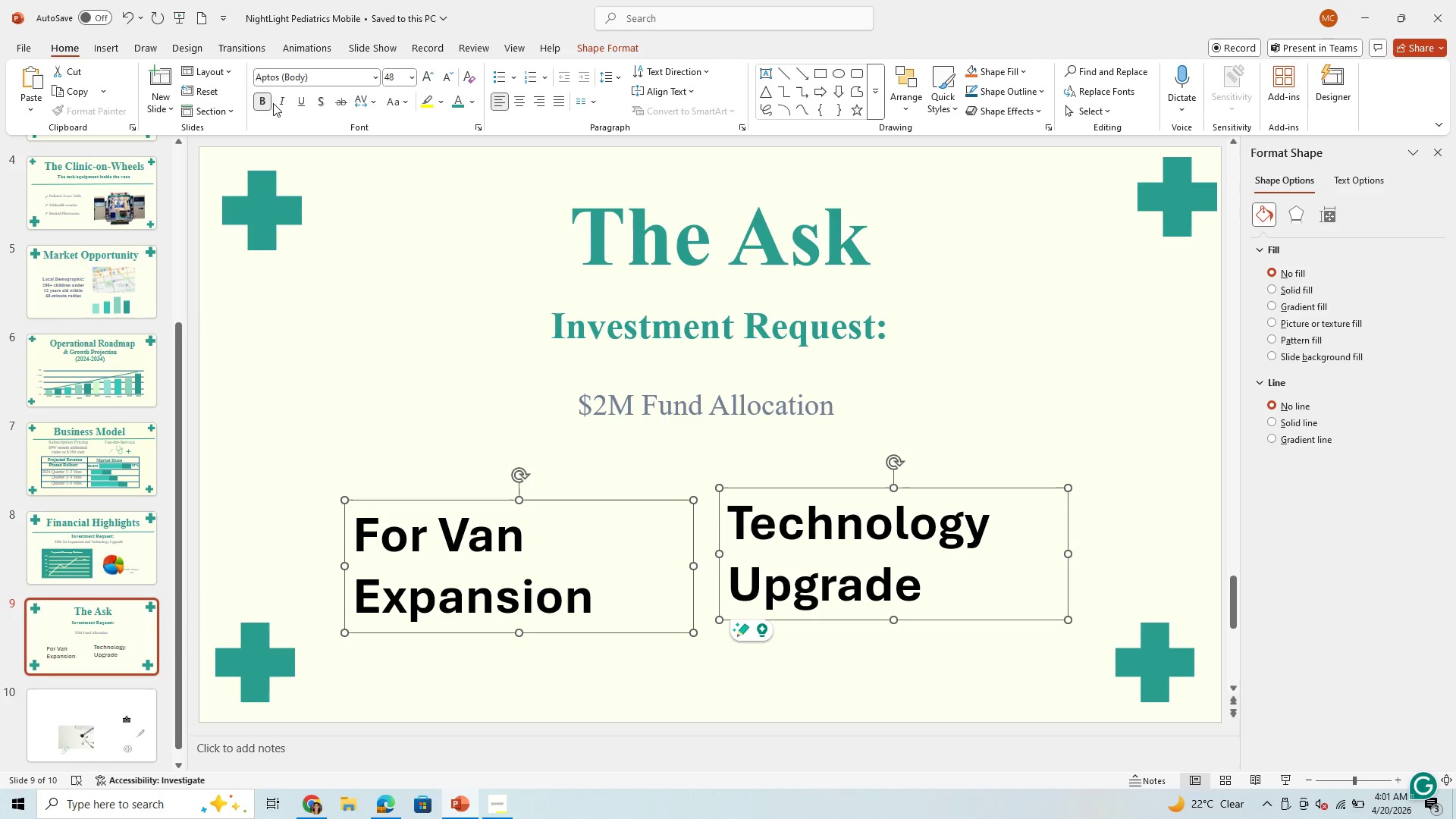 
hold_key(key=ControlLeft, duration=1.52)
left_click([342, 75])
 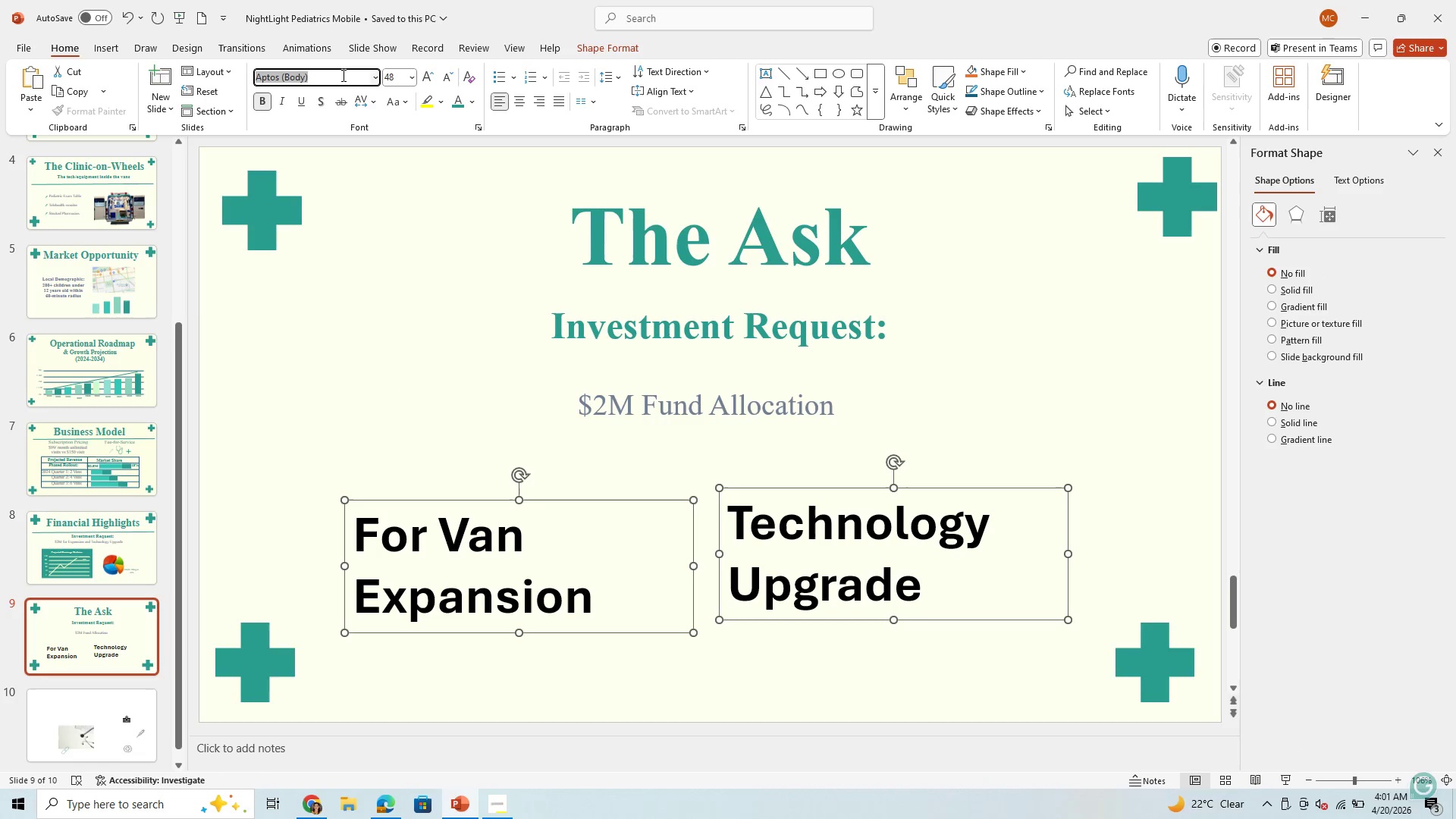 
key(Control+T)
 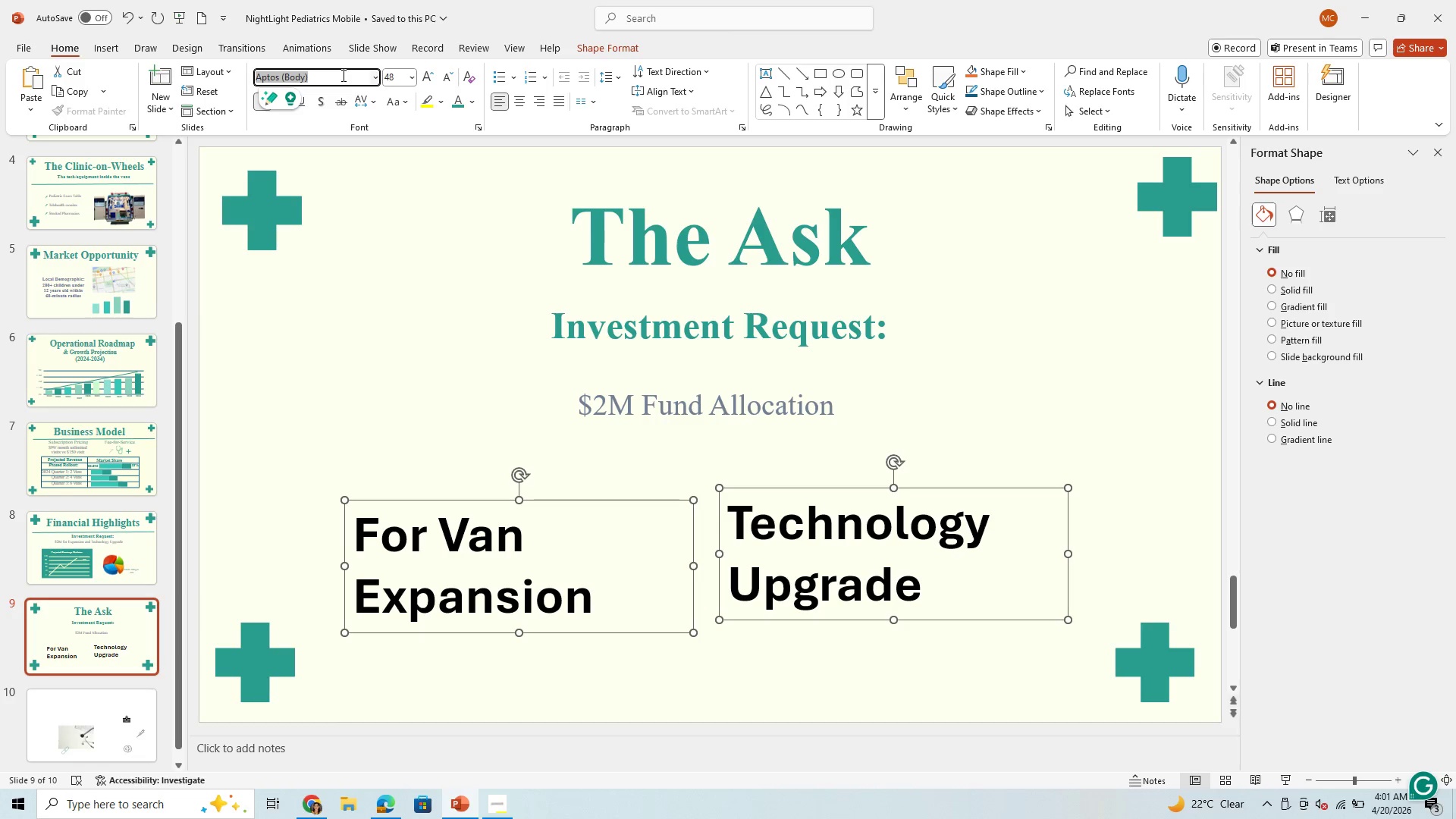 
key(T)
 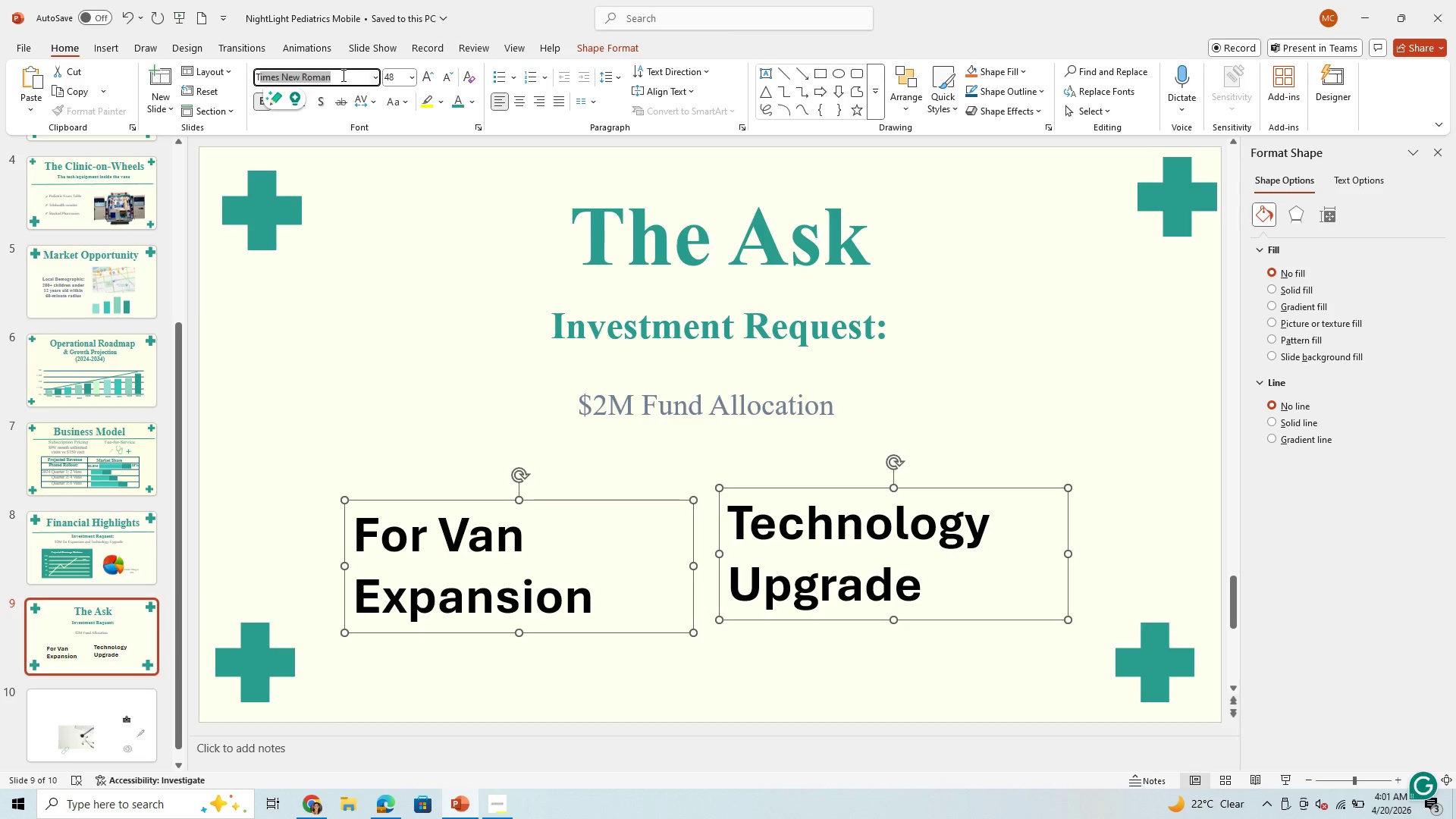 
key(Enter)
 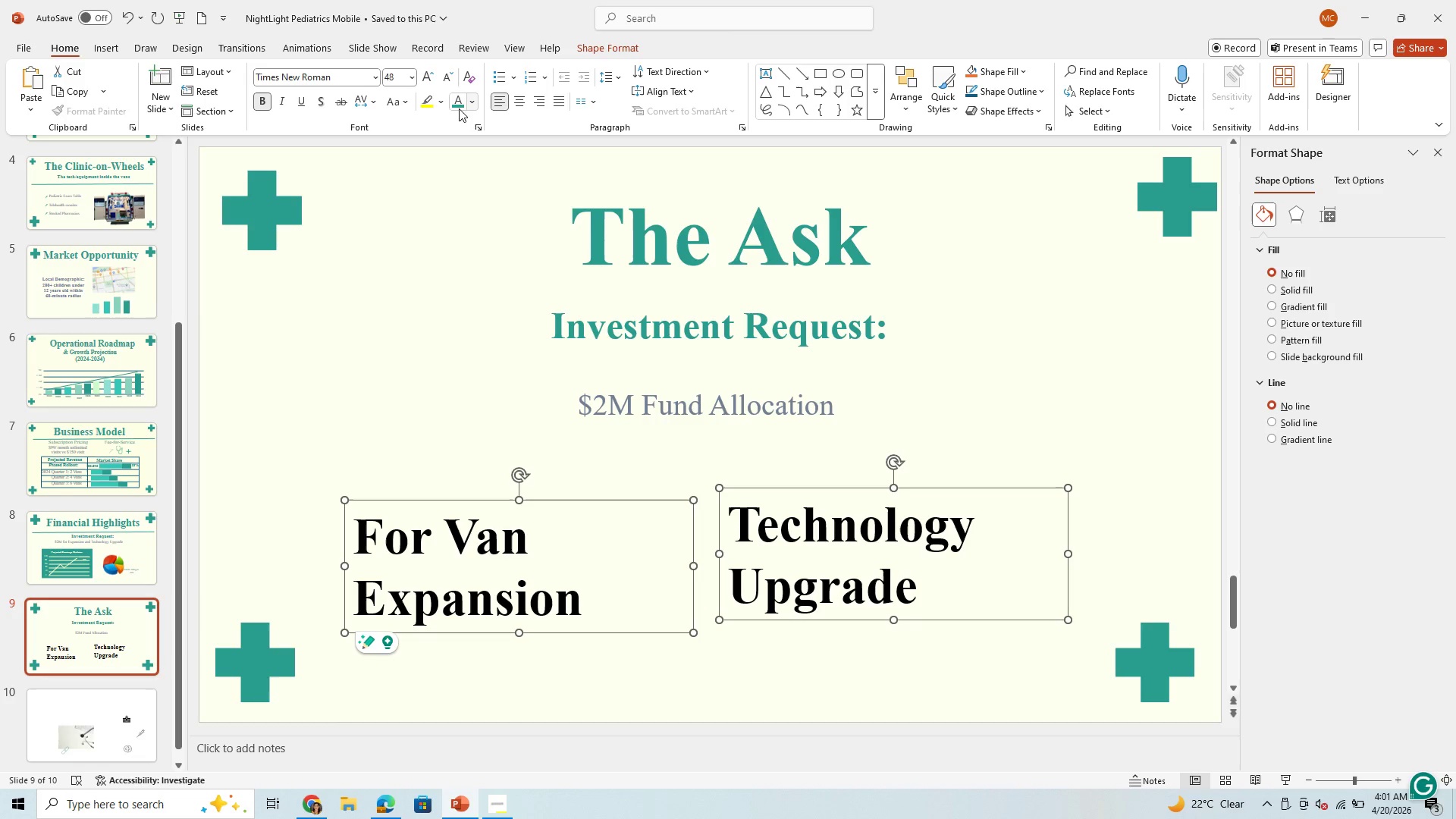 
left_click([459, 104])
 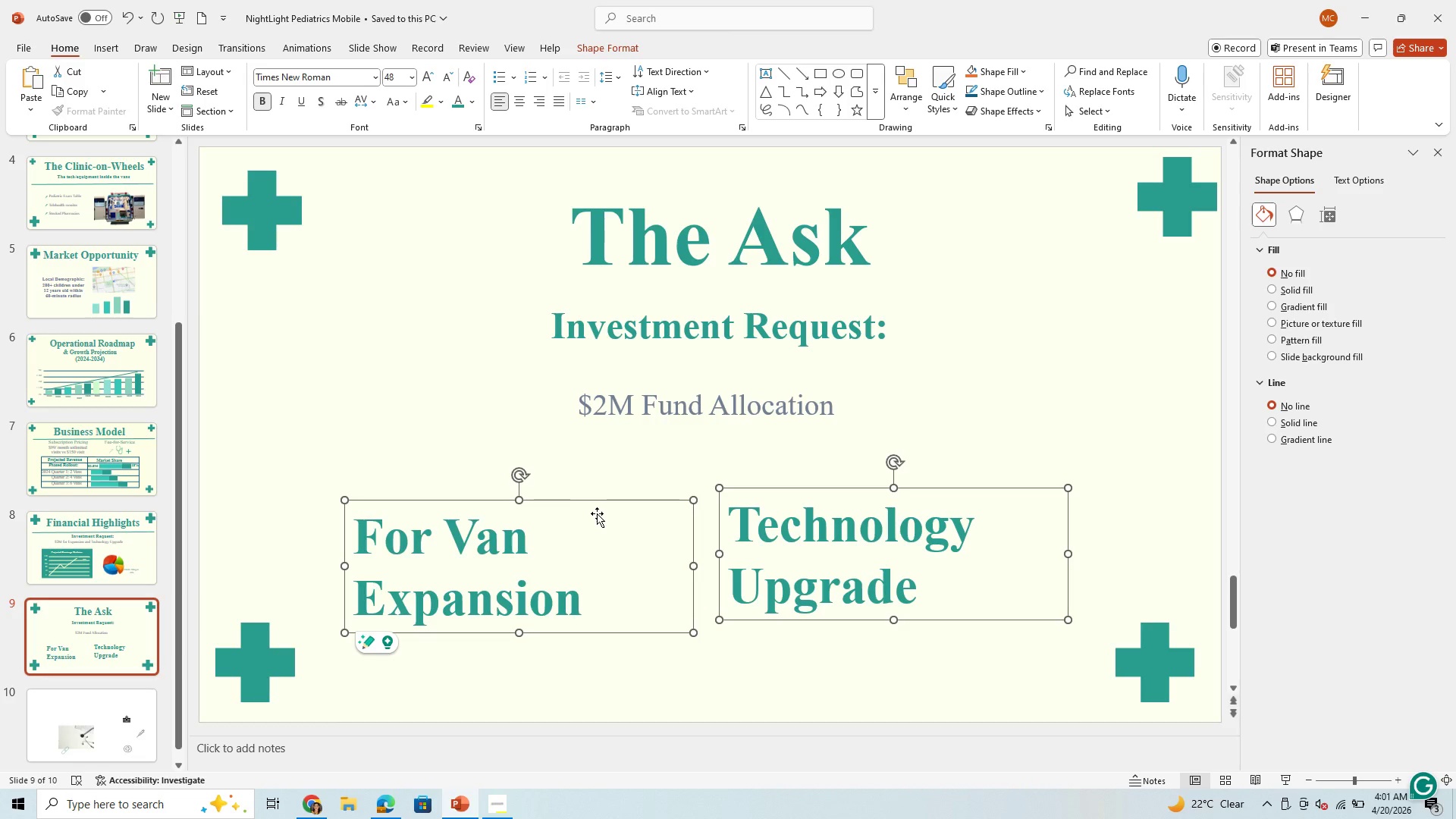 
left_click_drag(start_coordinate=[597, 500], to_coordinate=[644, 476])
 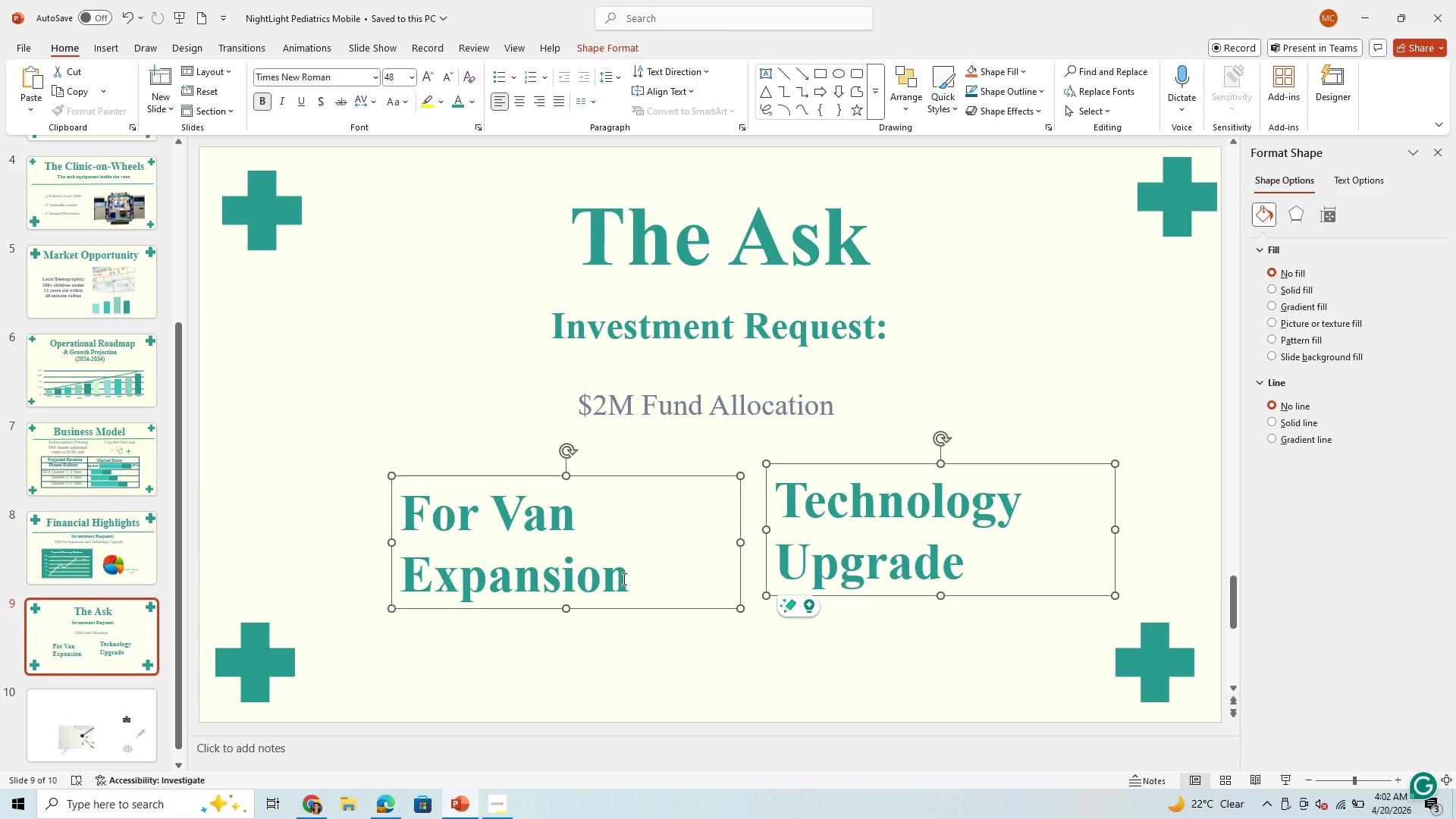 
wait(5.05)
 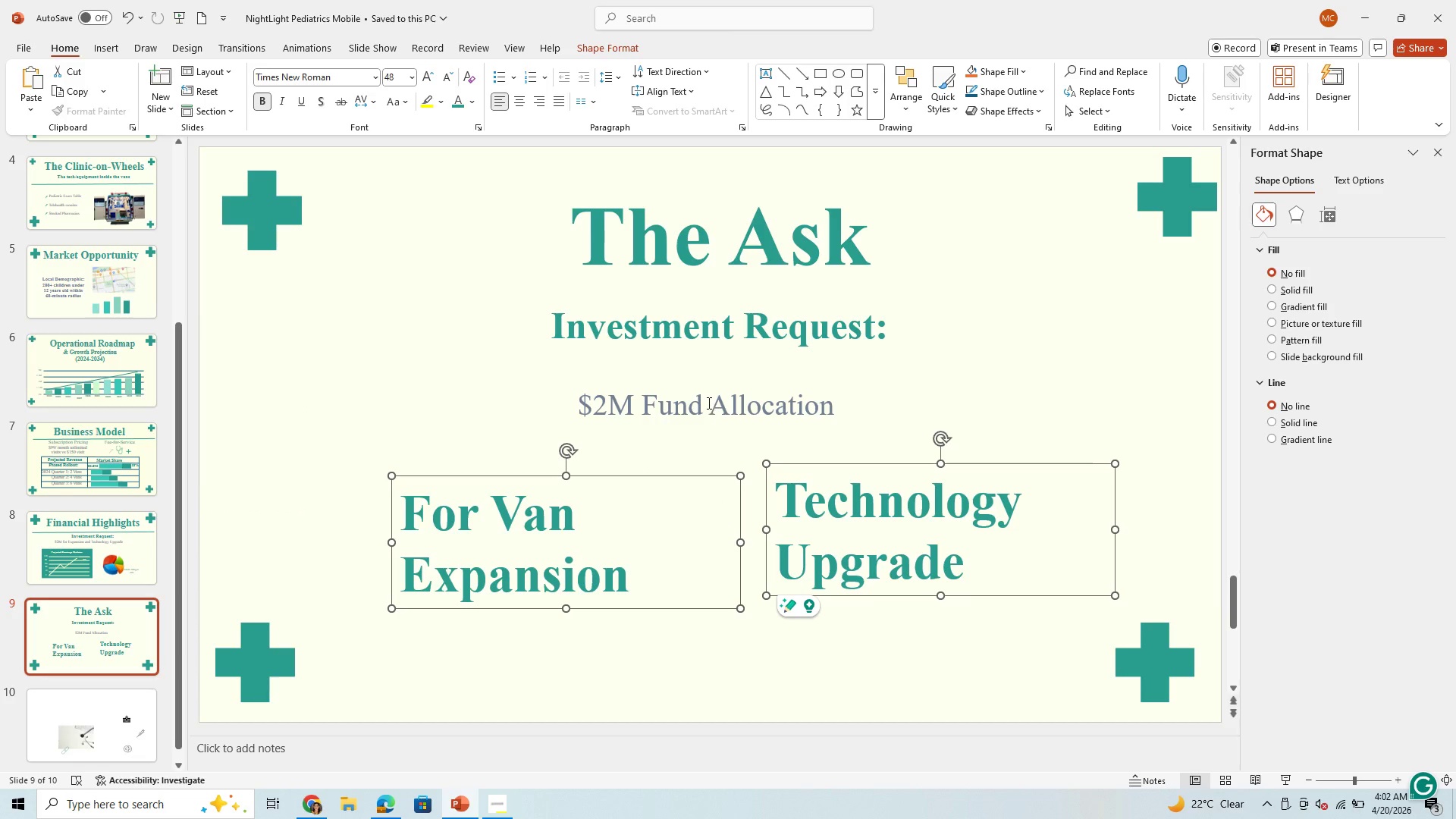 
left_click([623, 579])
 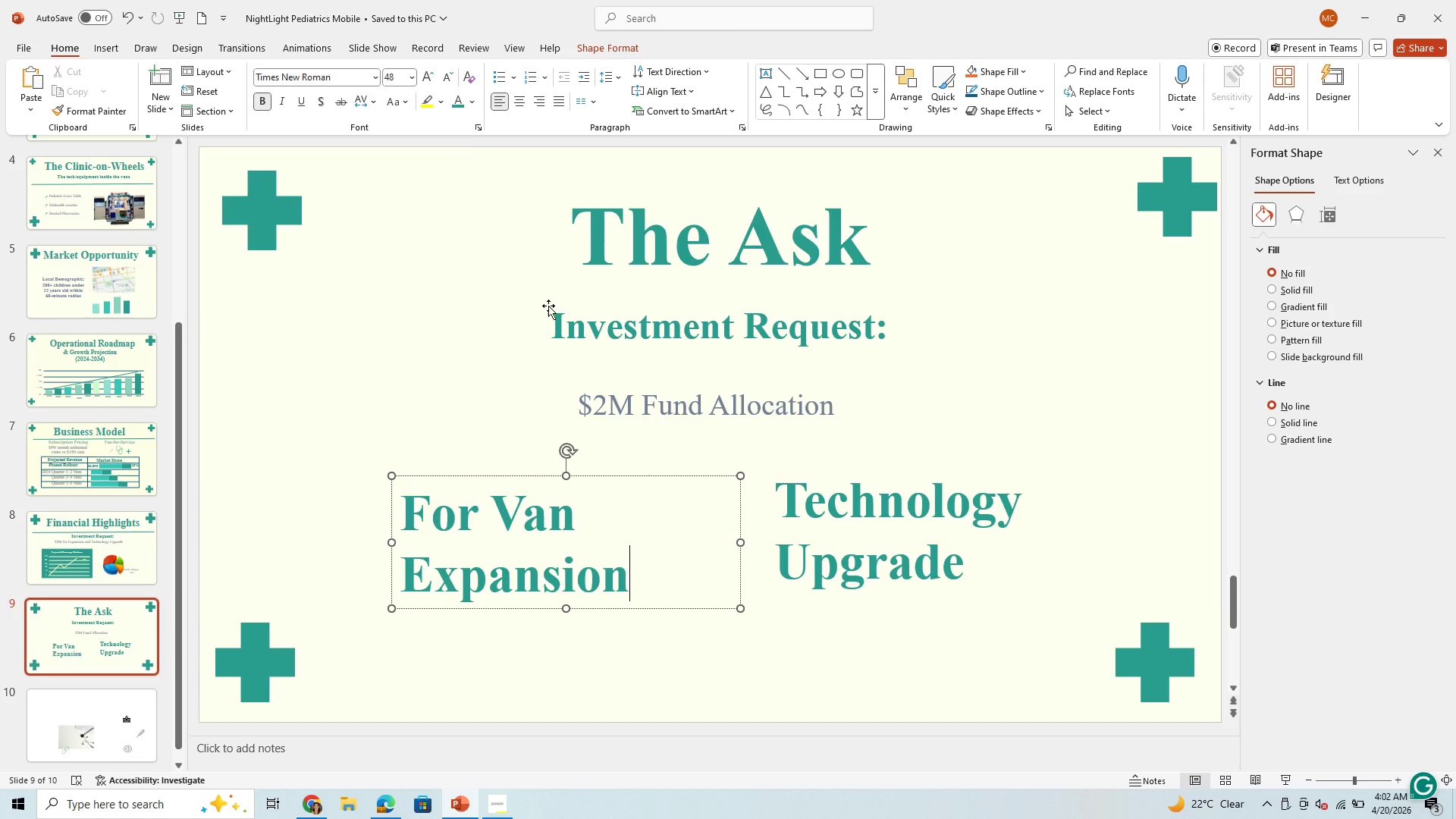 
hold_key(key=ControlLeft, duration=1.51)
left_click([410, 74])
 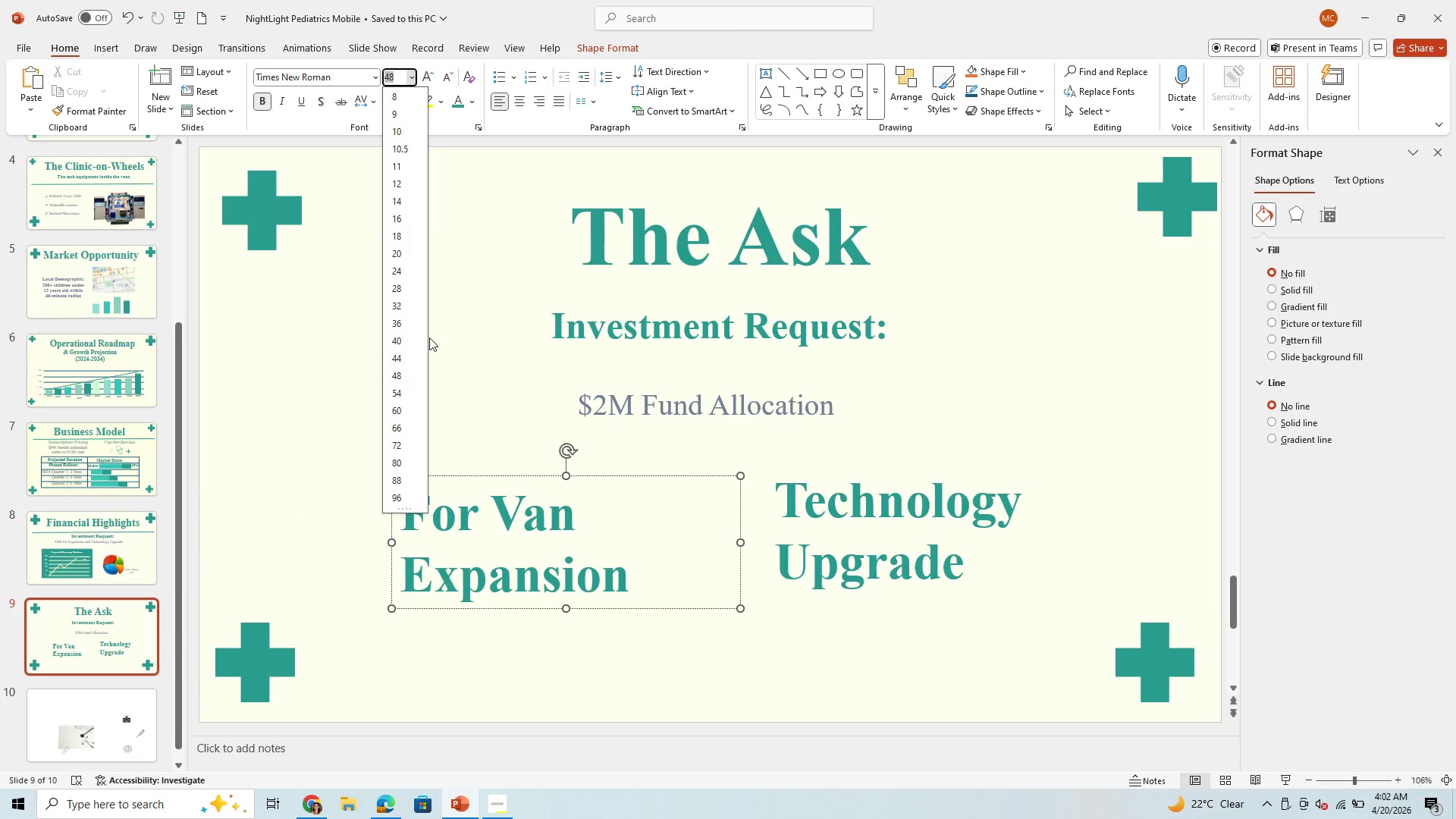 
hold_key(key=ControlLeft, duration=1.52)
 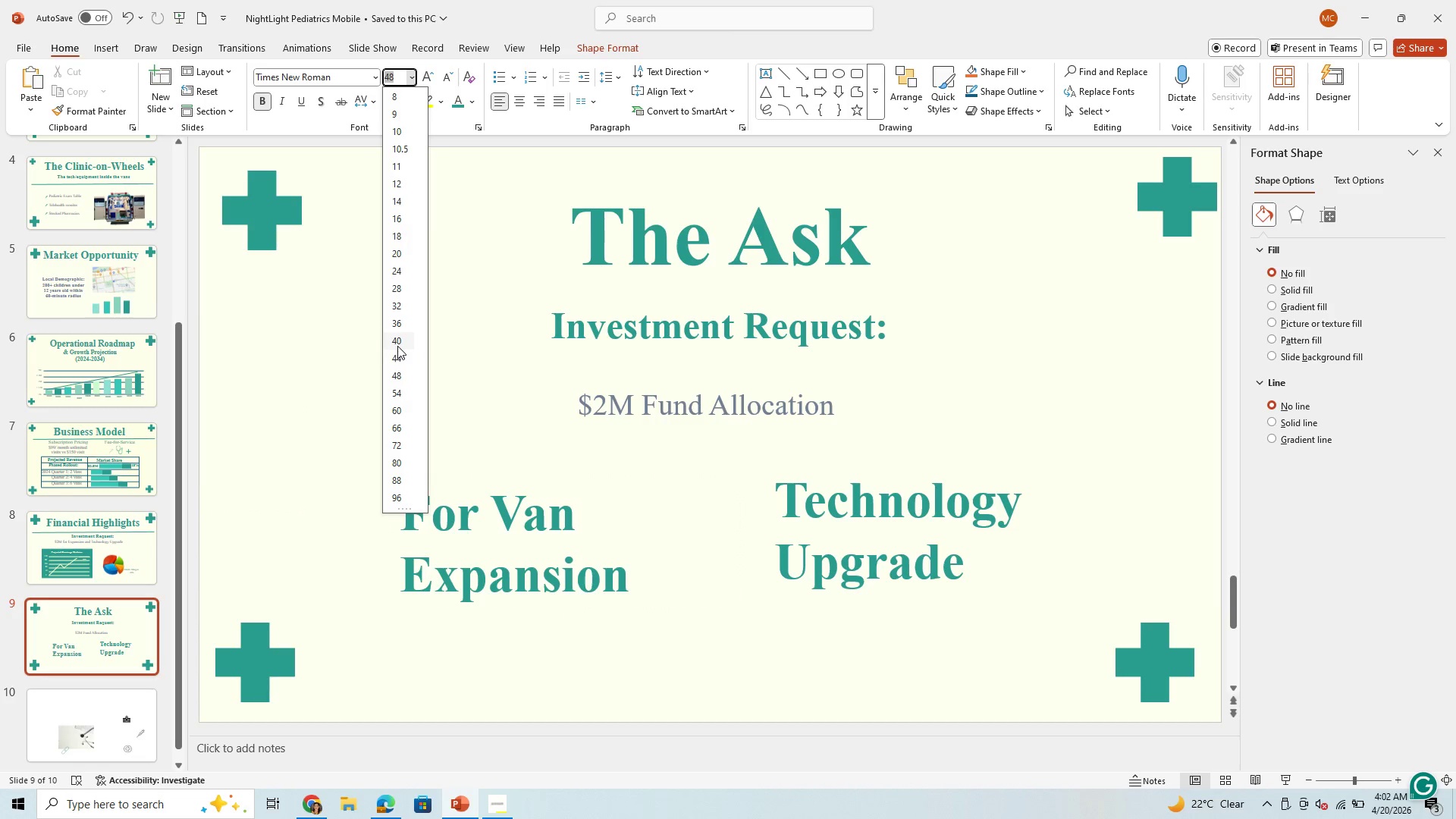 
hold_key(key=ControlLeft, duration=1.52)
 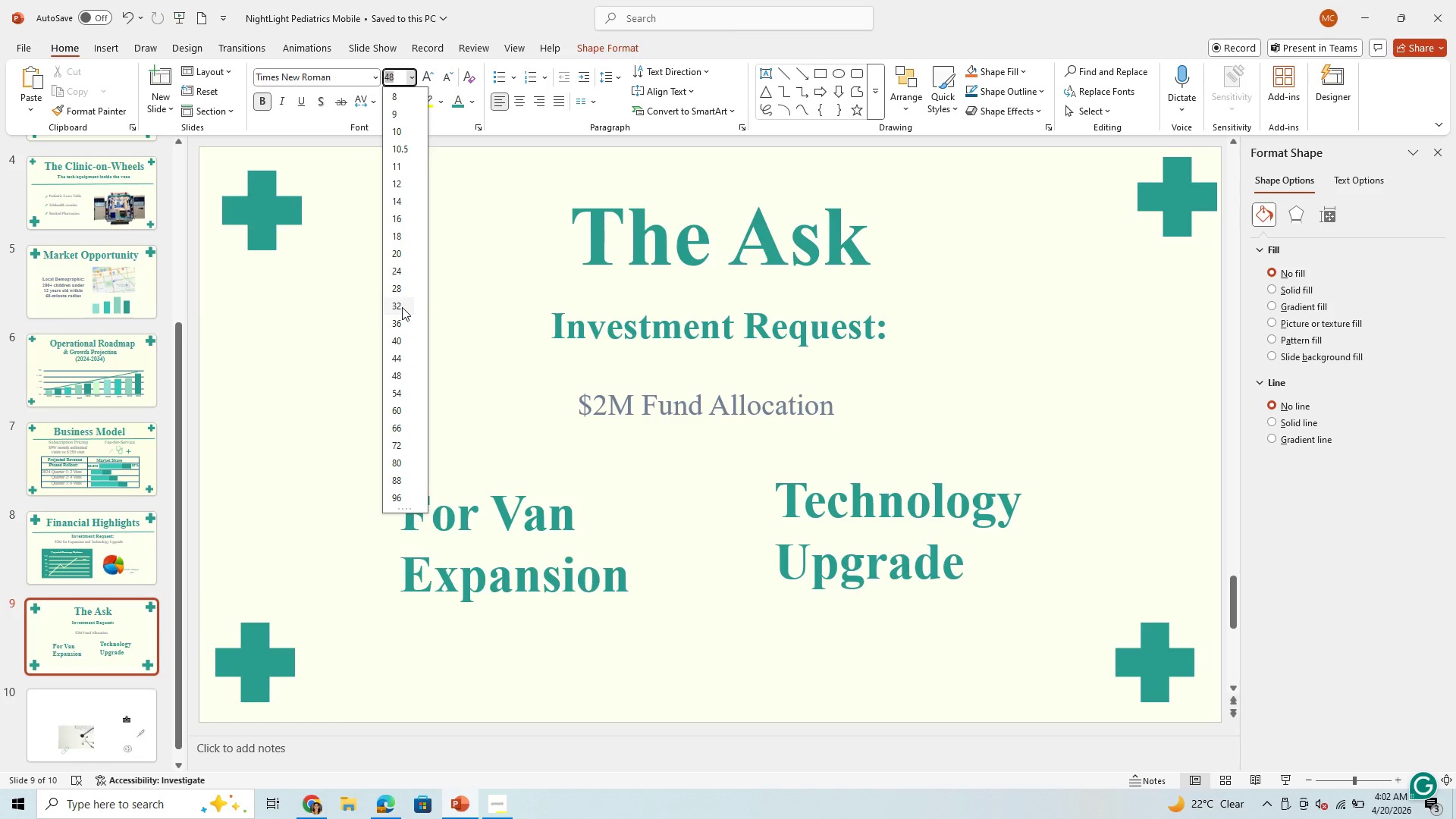 
hold_key(key=ControlLeft, duration=1.5)
 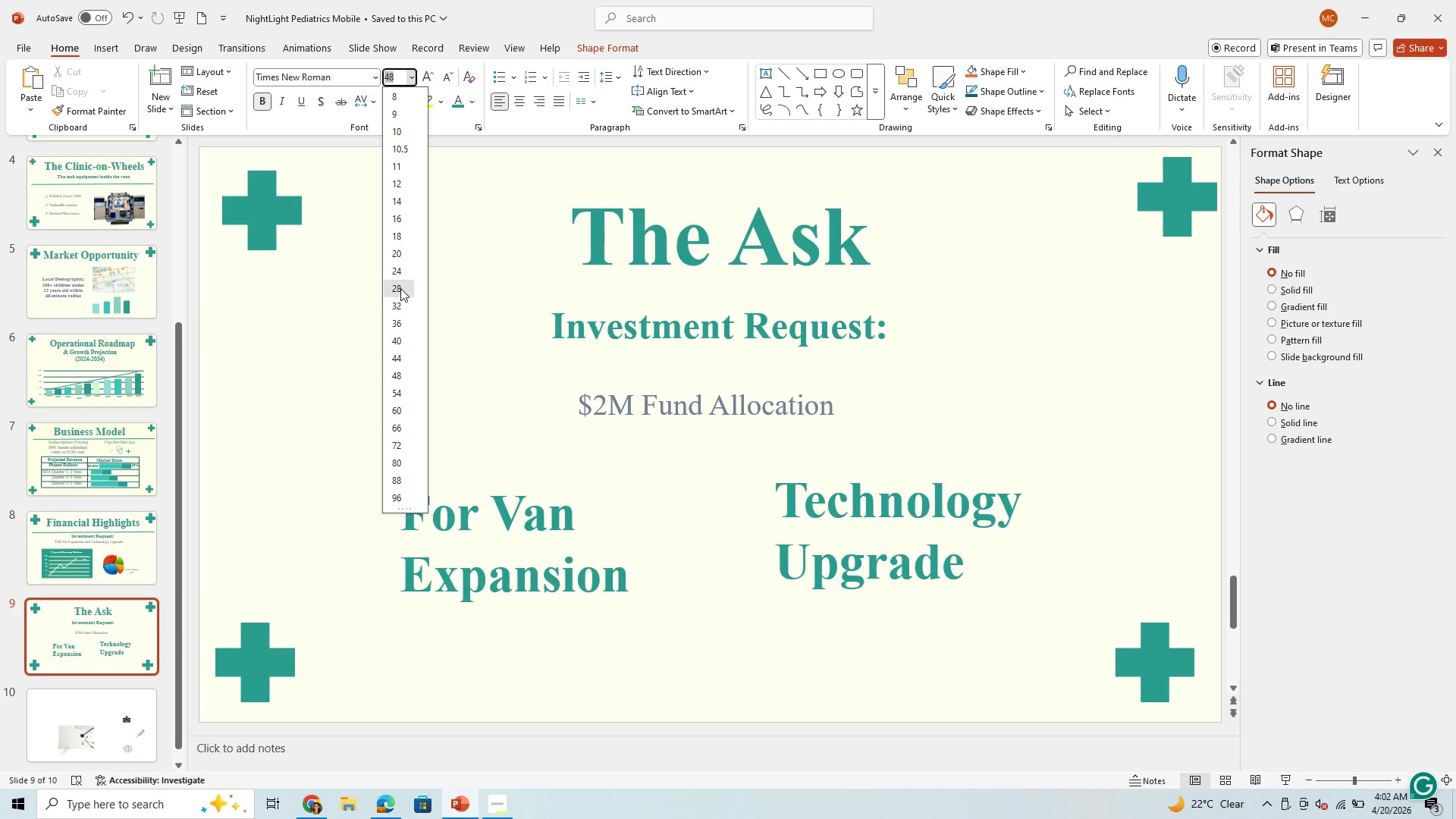 
hold_key(key=ControlLeft, duration=1.51)
left_click([400, 288])
 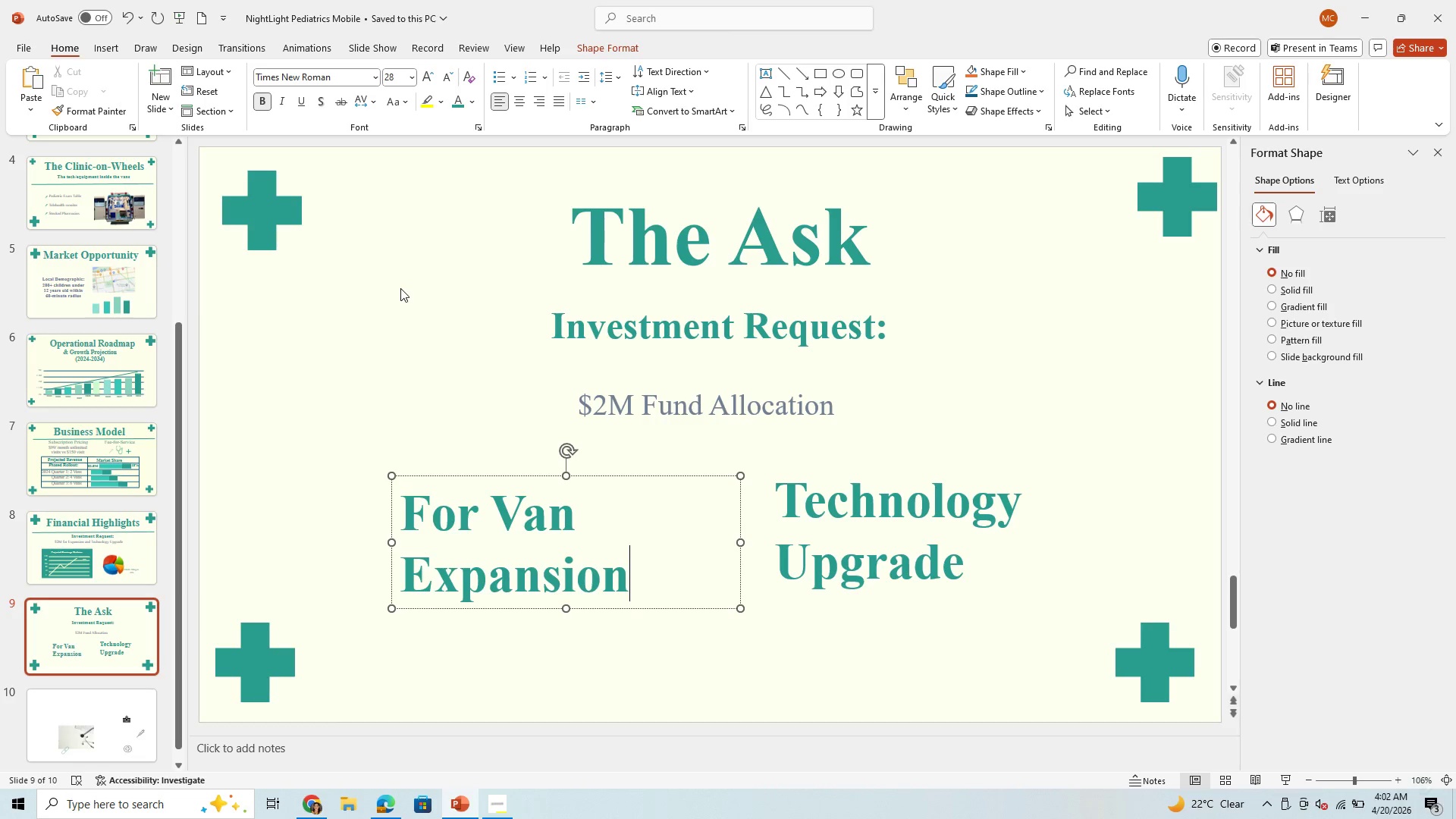 
hold_key(key=ControlLeft, duration=1.52)
left_click([836, 565])
 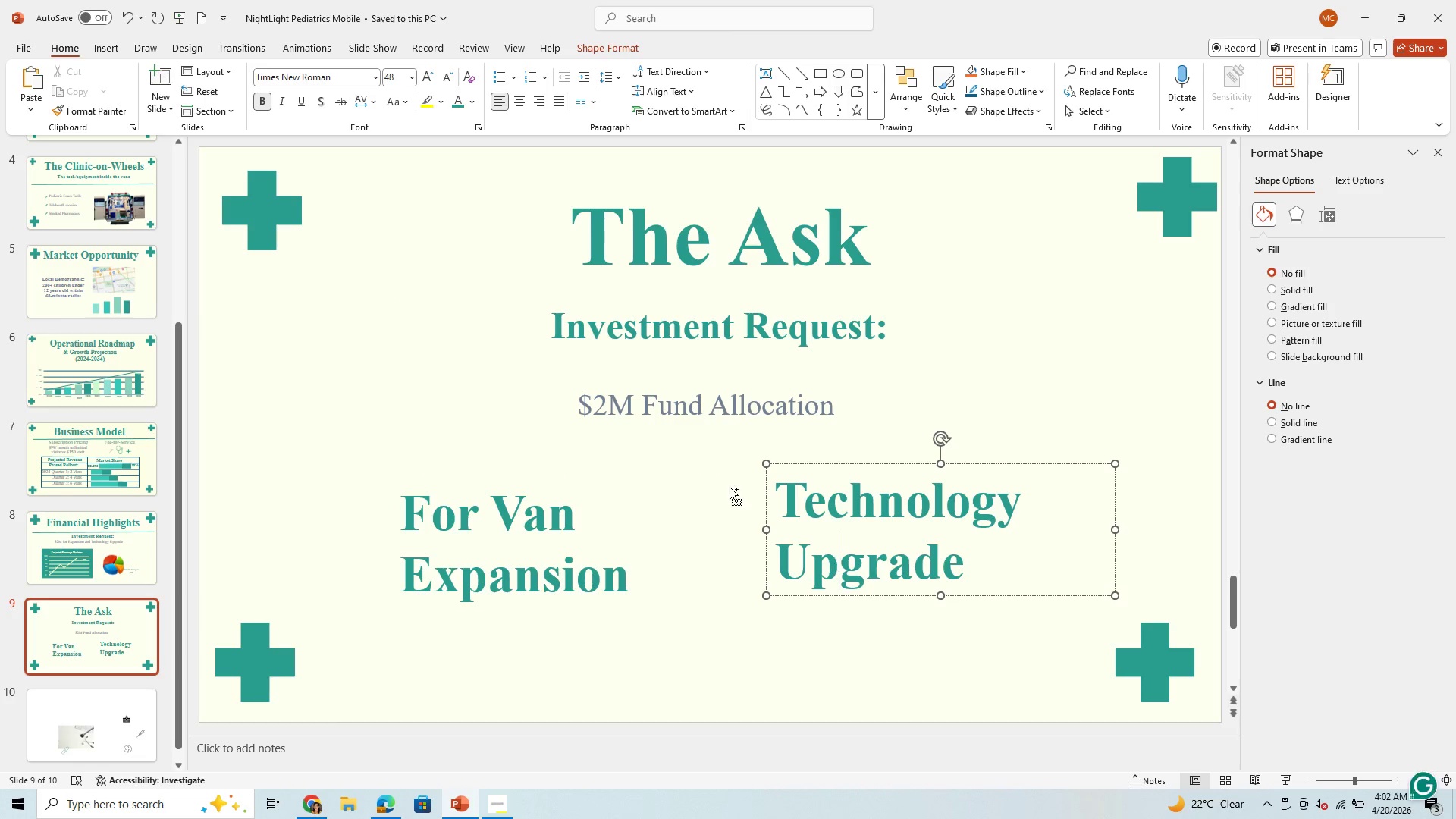 
hold_key(key=ControlLeft, duration=1.3)
left_click([533, 568])
 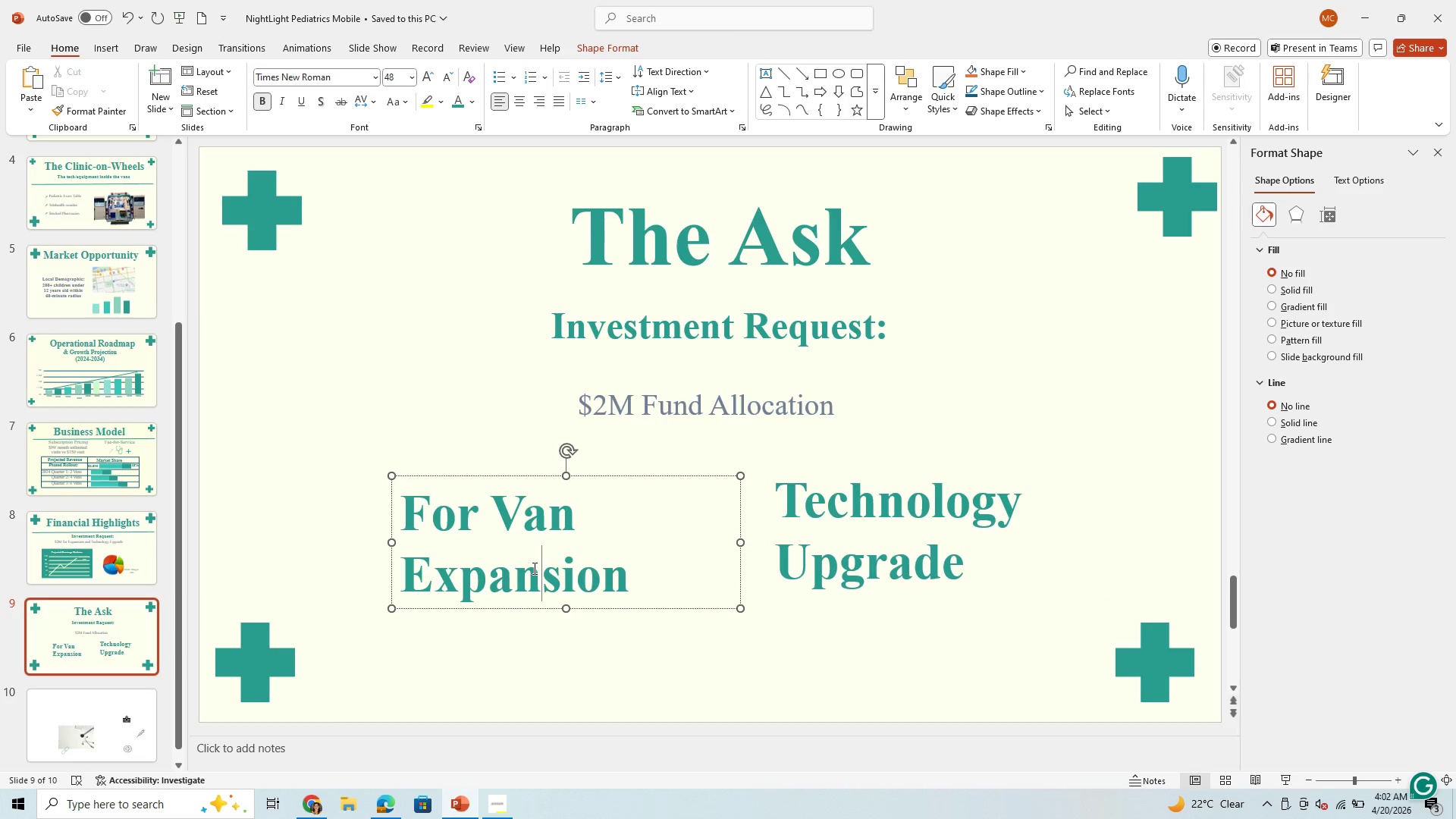 
hold_key(key=ControlLeft, duration=0.94)
left_click([533, 568])
 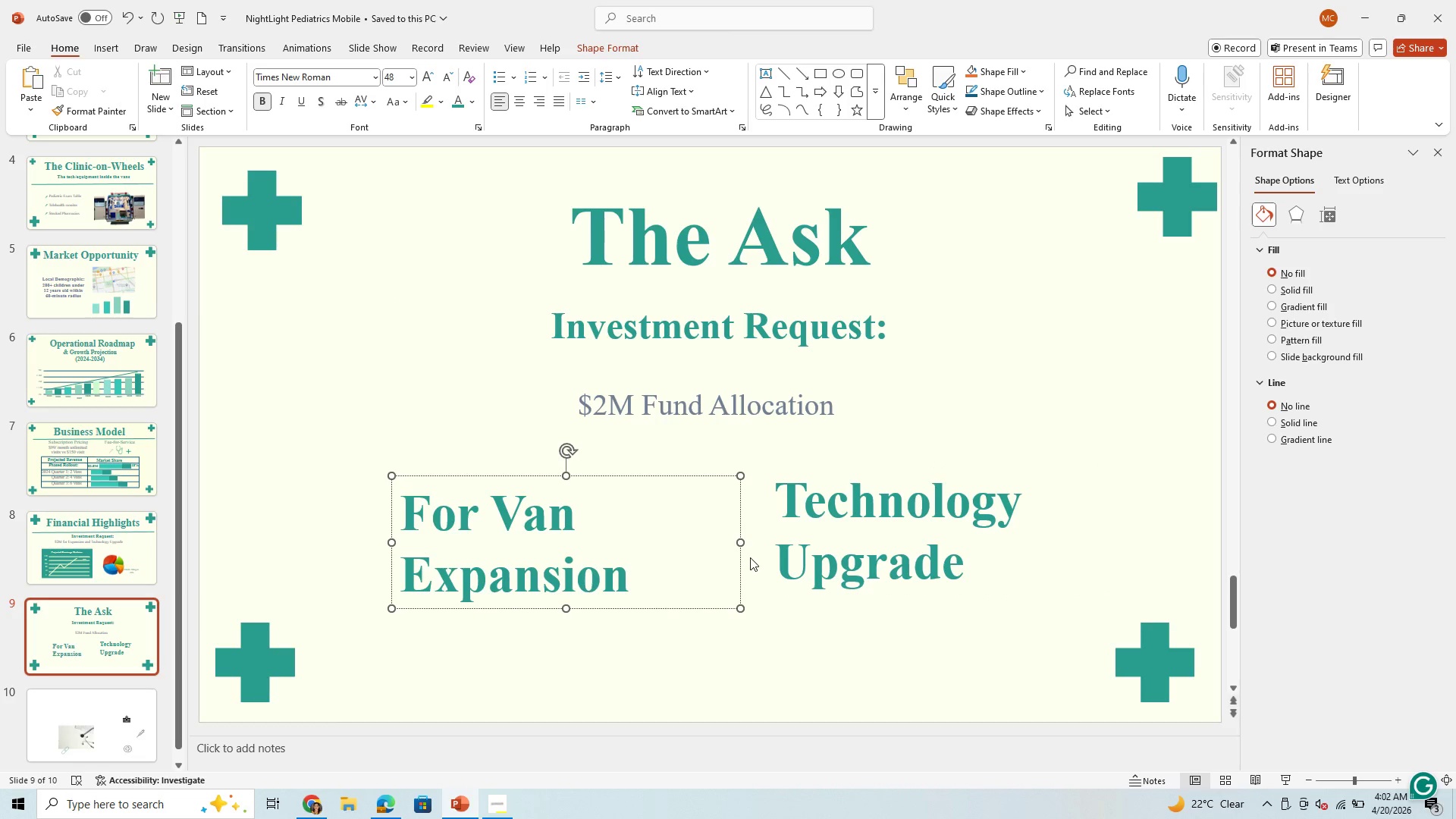 
hold_key(key=ShiftLeft, duration=1.5)
left_click([697, 565])
 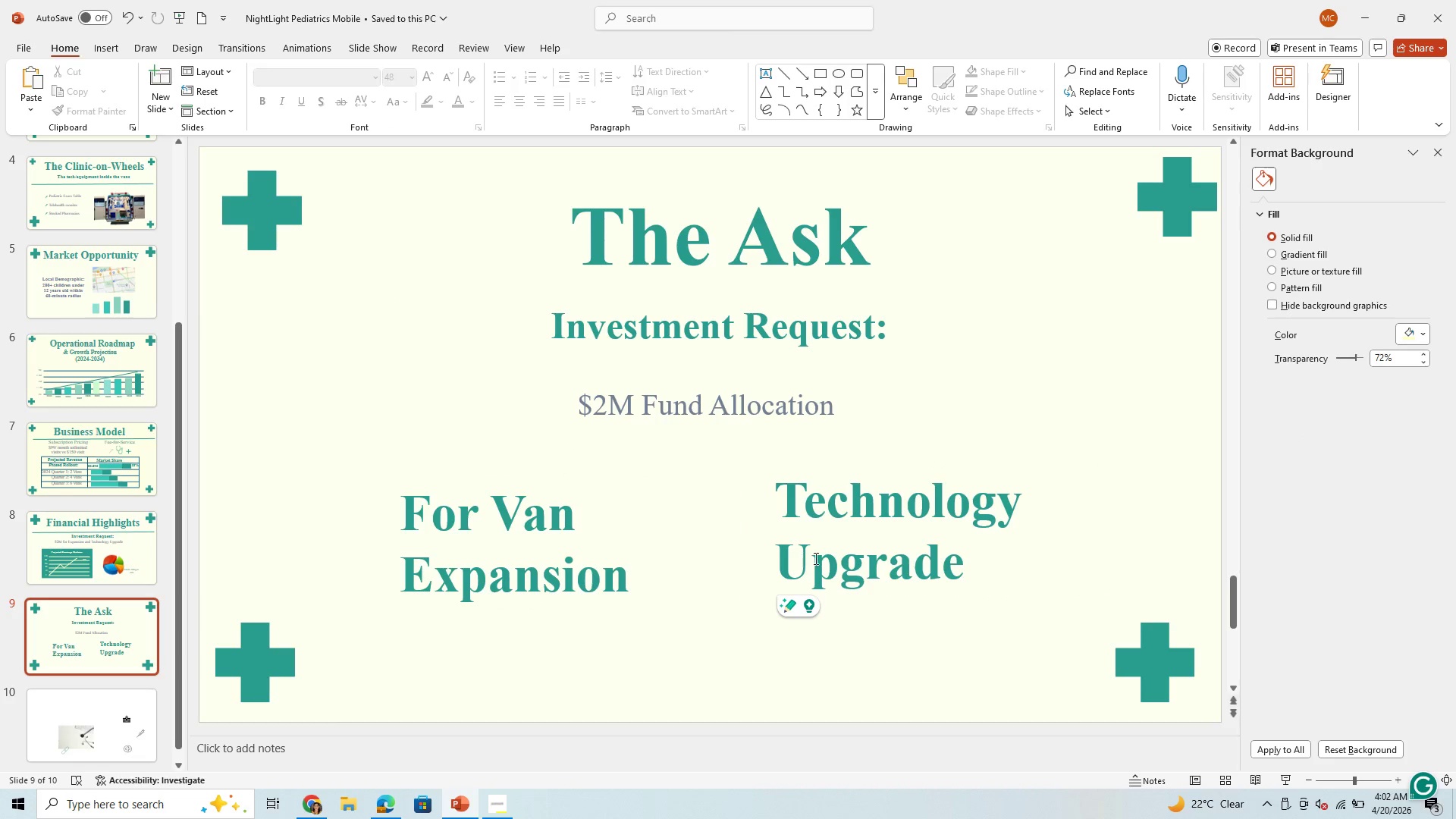 
left_click([817, 558])
 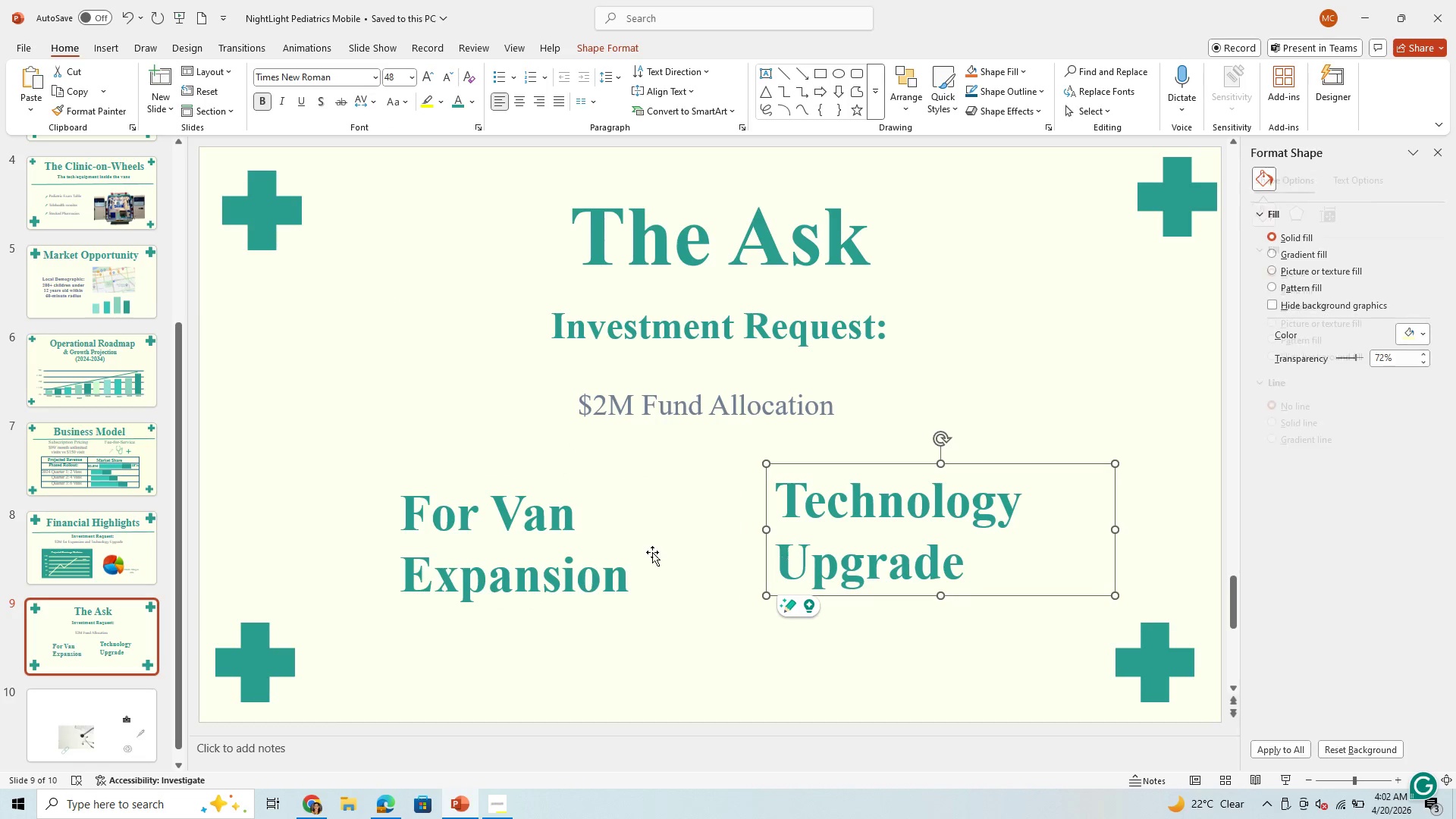 
hold_key(key=ShiftLeft, duration=1.51)
 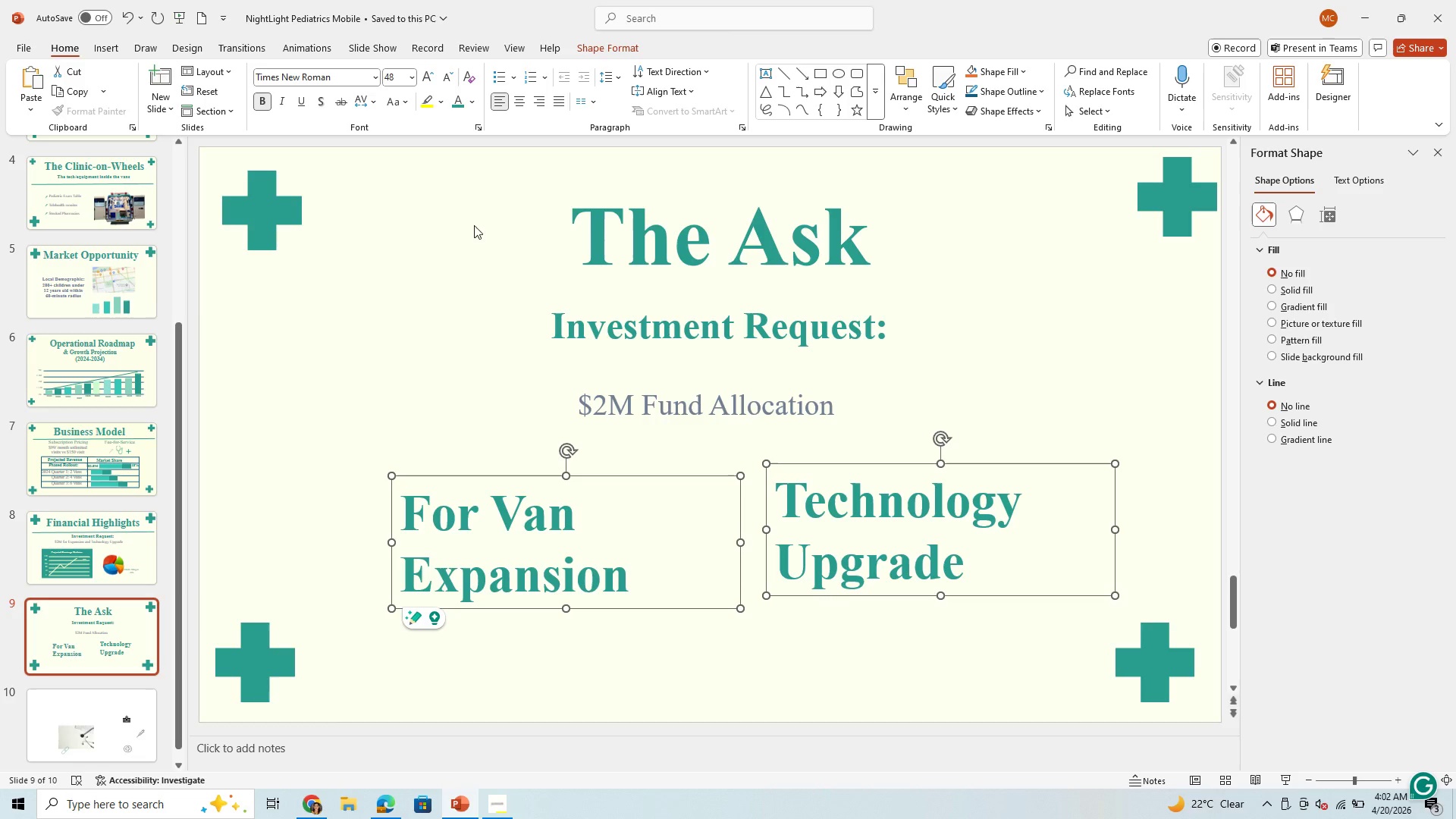 
hold_key(key=ShiftLeft, duration=1.5)
left_click([412, 71])
 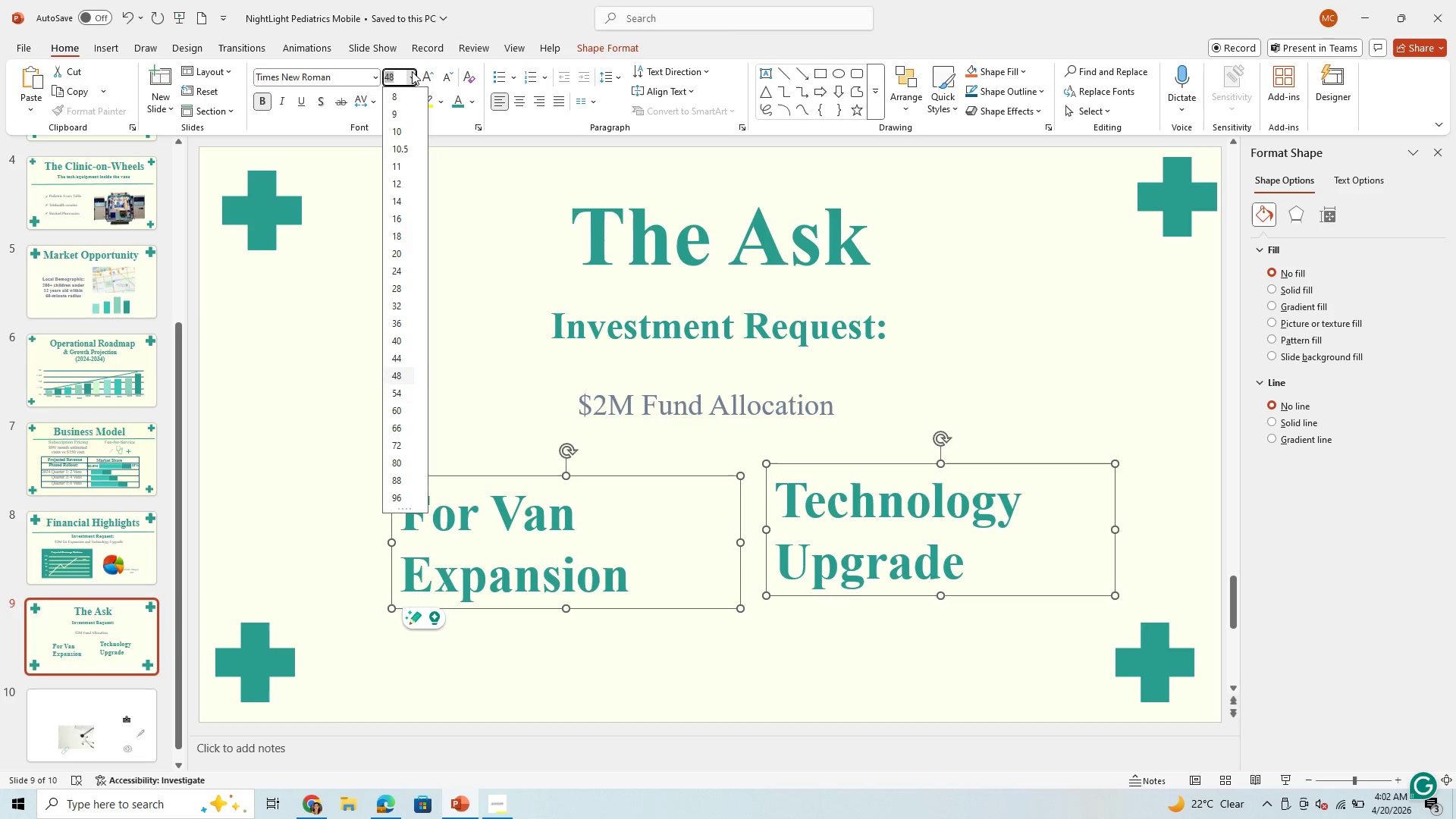 
hold_key(key=ShiftLeft, duration=1.52)
 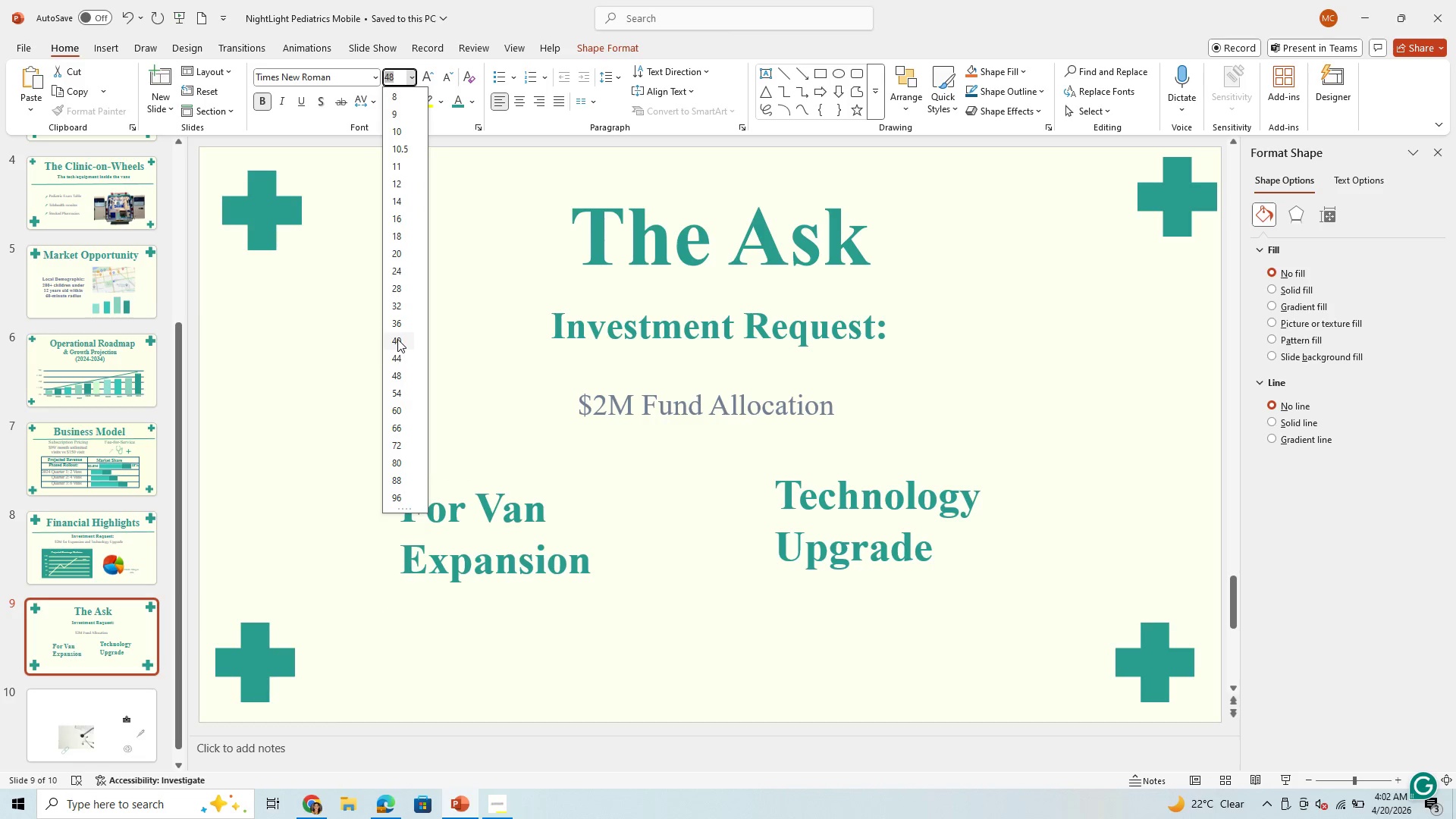 
hold_key(key=ShiftLeft, duration=1.5)
 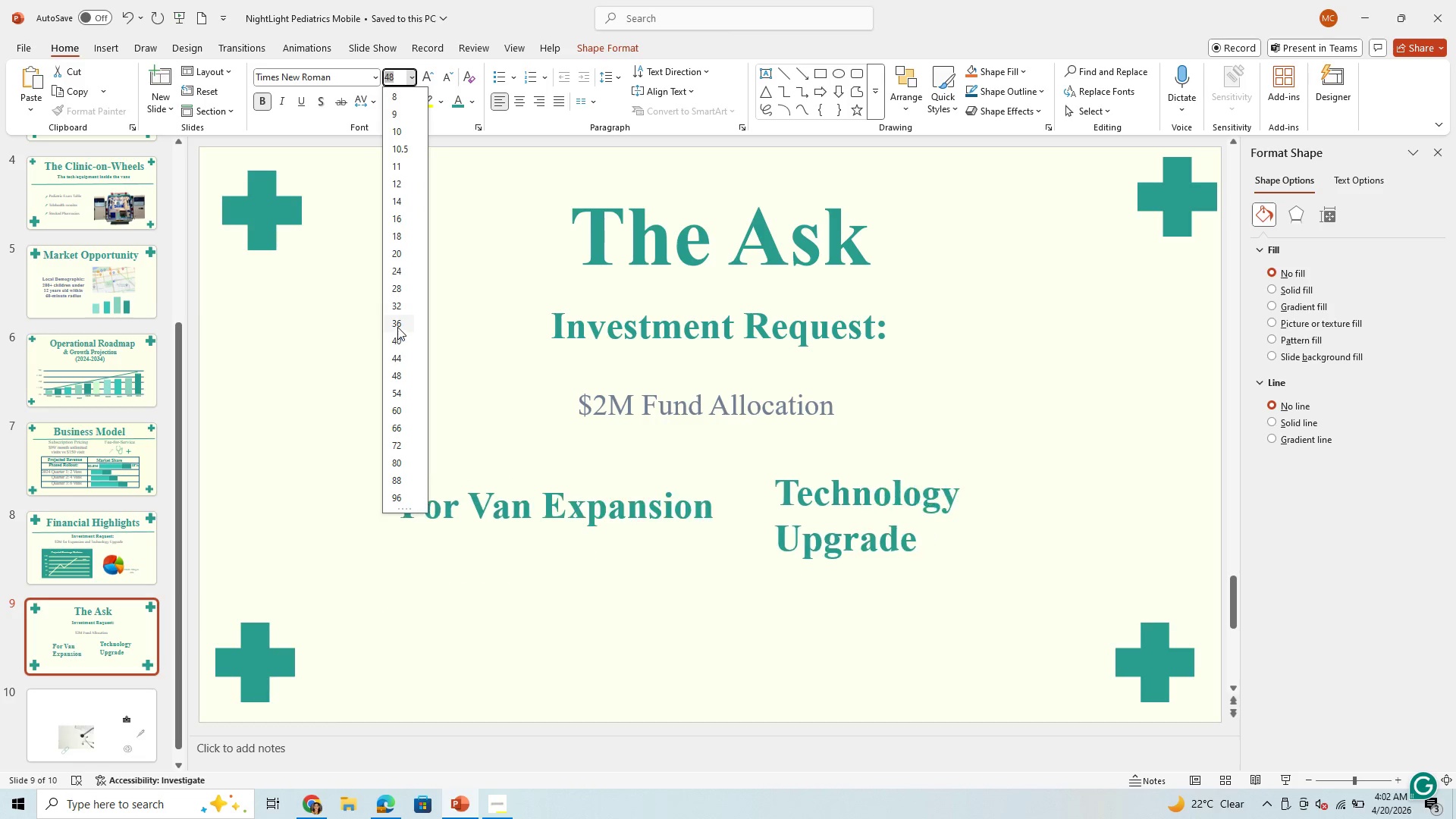 
hold_key(key=ShiftLeft, duration=1.51)
left_click([397, 324])
 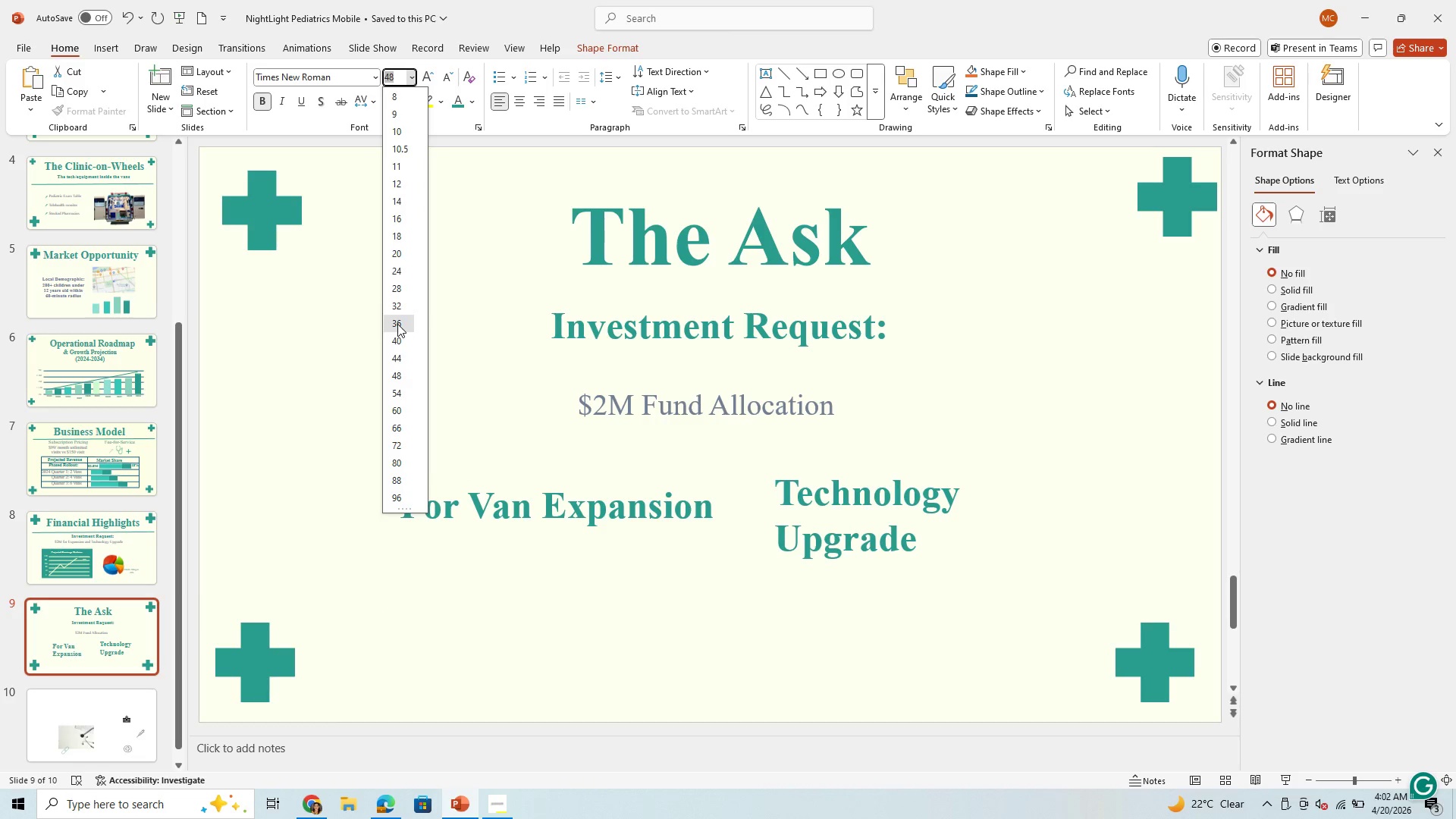 
hold_key(key=ShiftLeft, duration=0.48)
 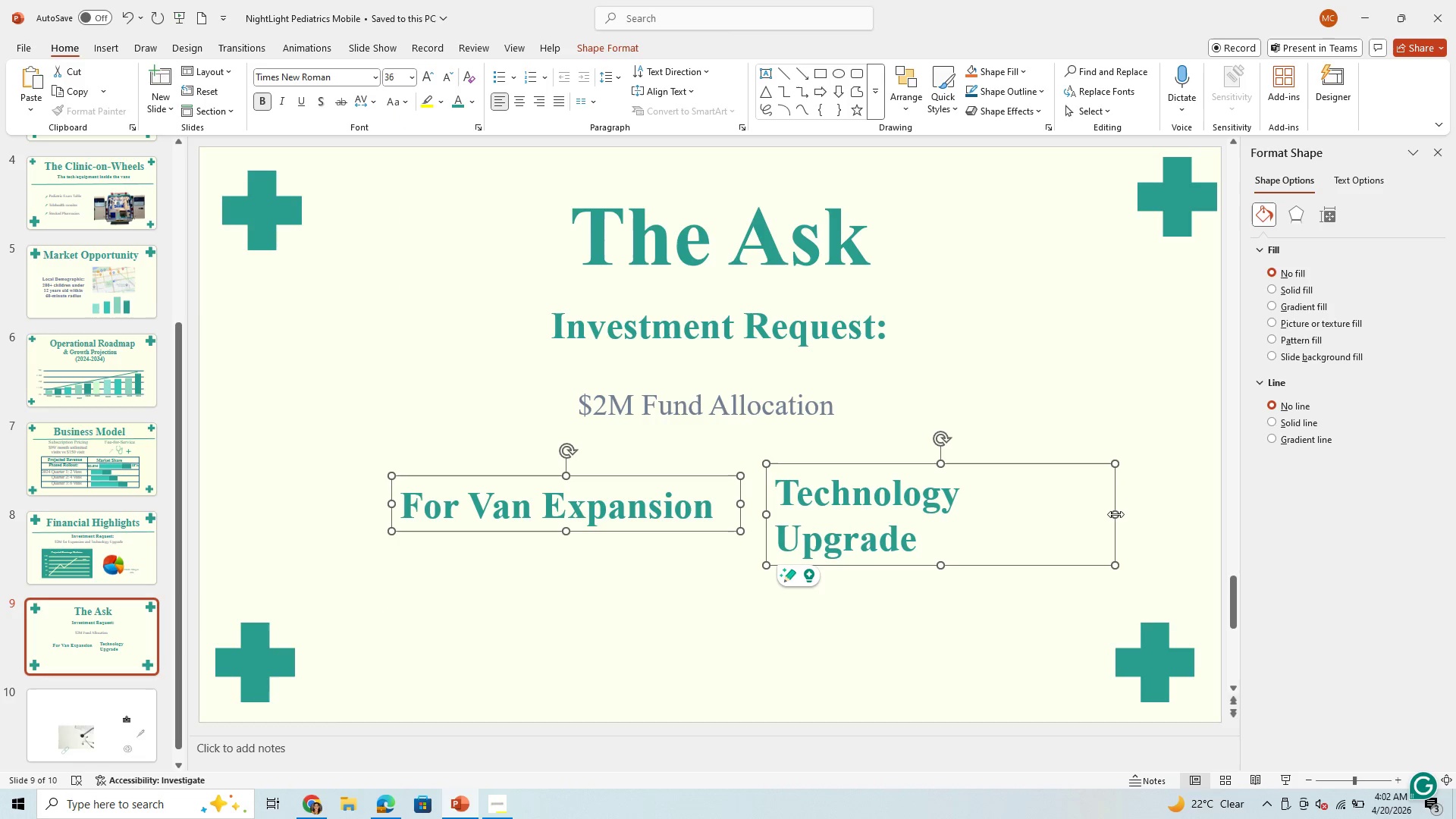 
left_click_drag(start_coordinate=[1116, 516], to_coordinate=[1181, 504])
 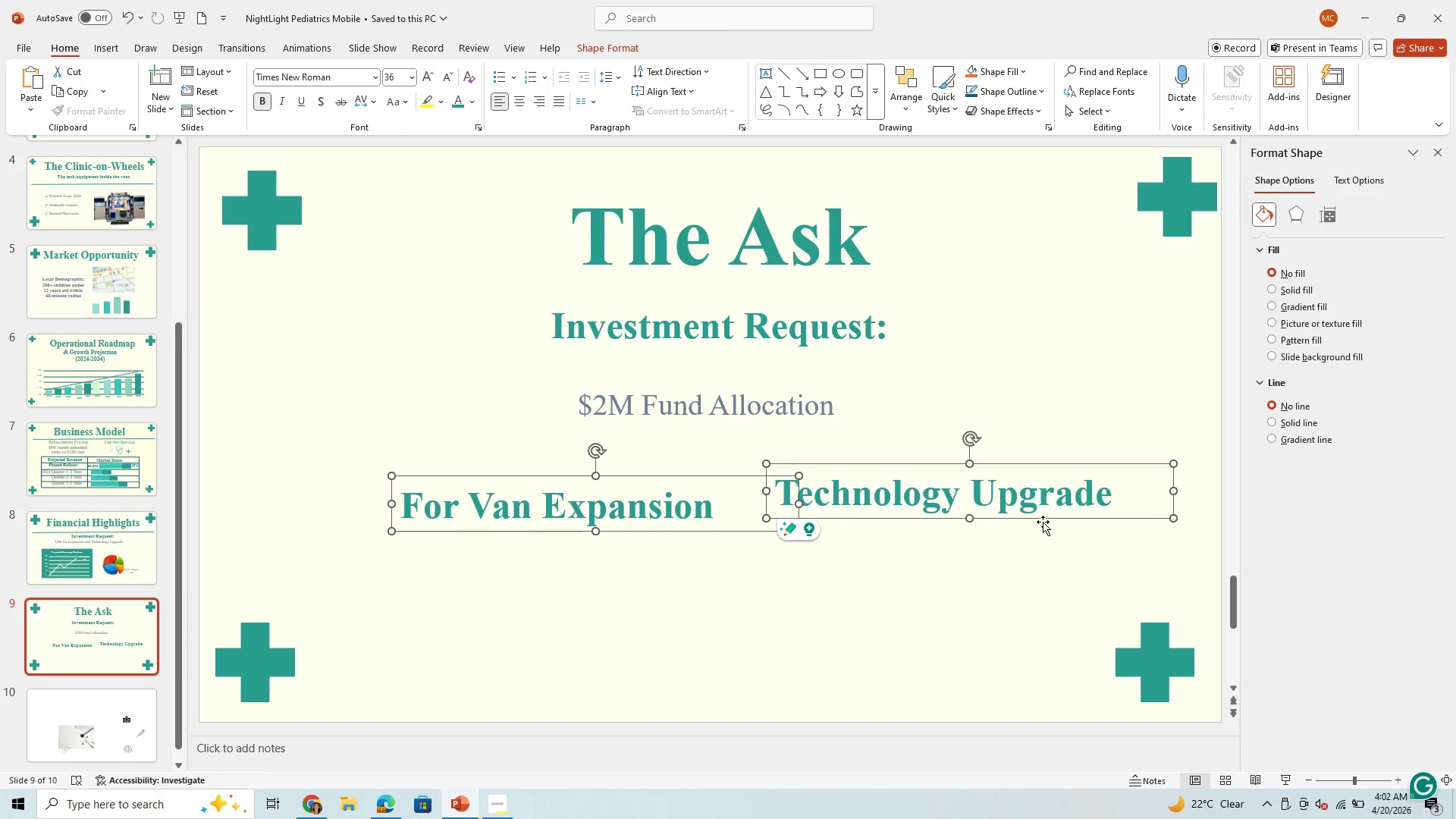 
left_click_drag(start_coordinate=[1044, 519], to_coordinate=[1047, 532])
 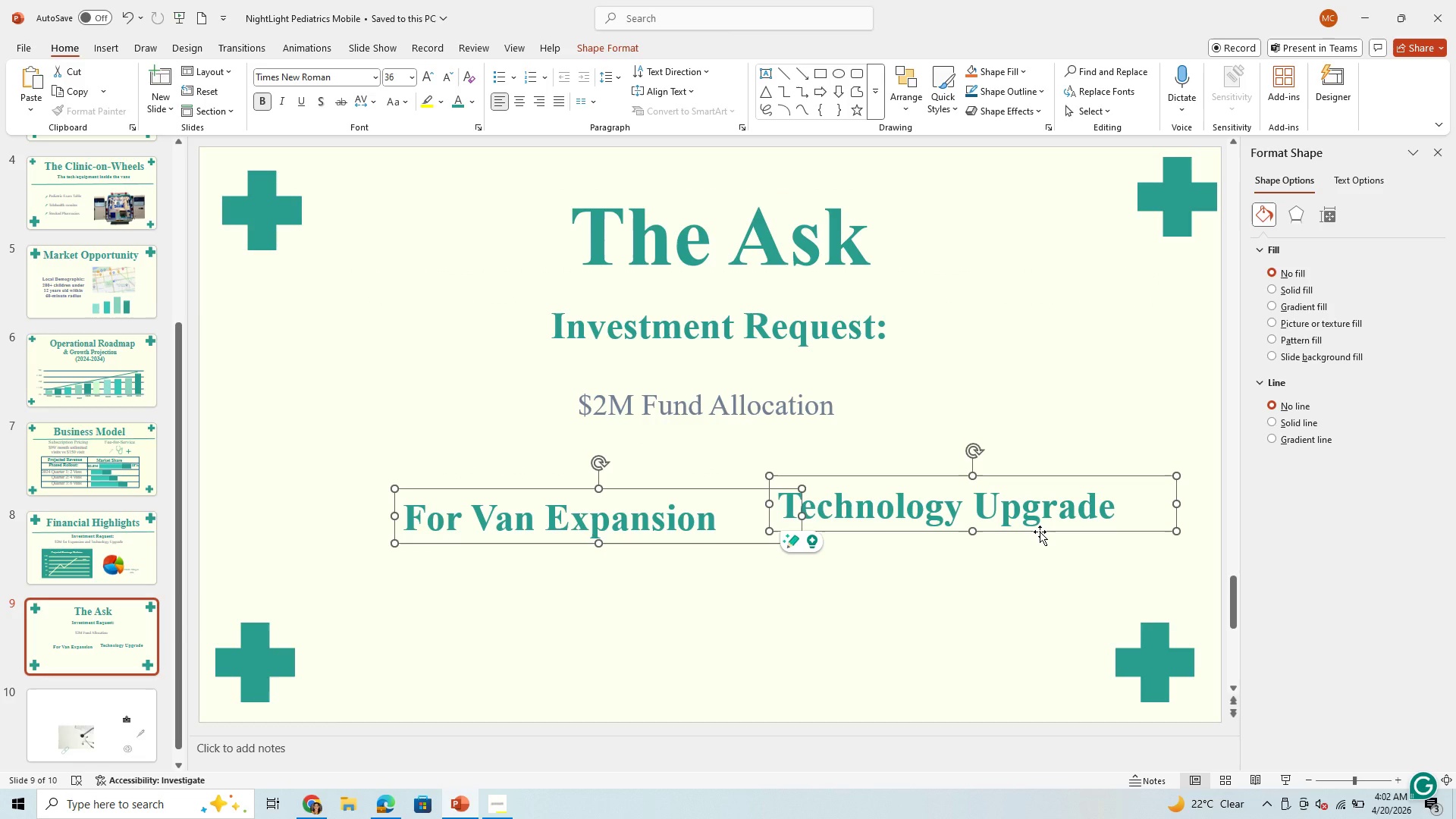 
left_click([1040, 532])
 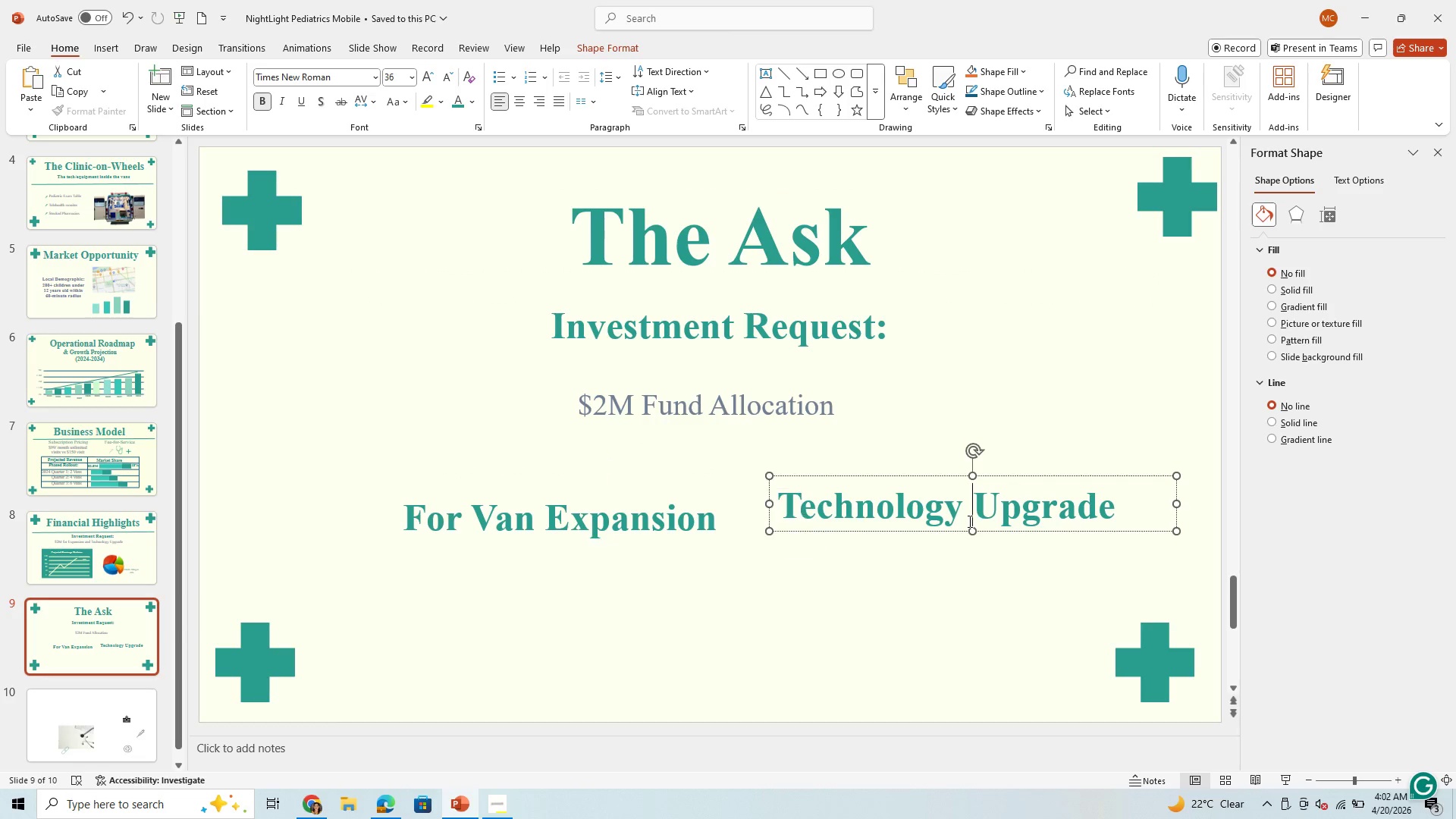 
left_click([968, 521])
 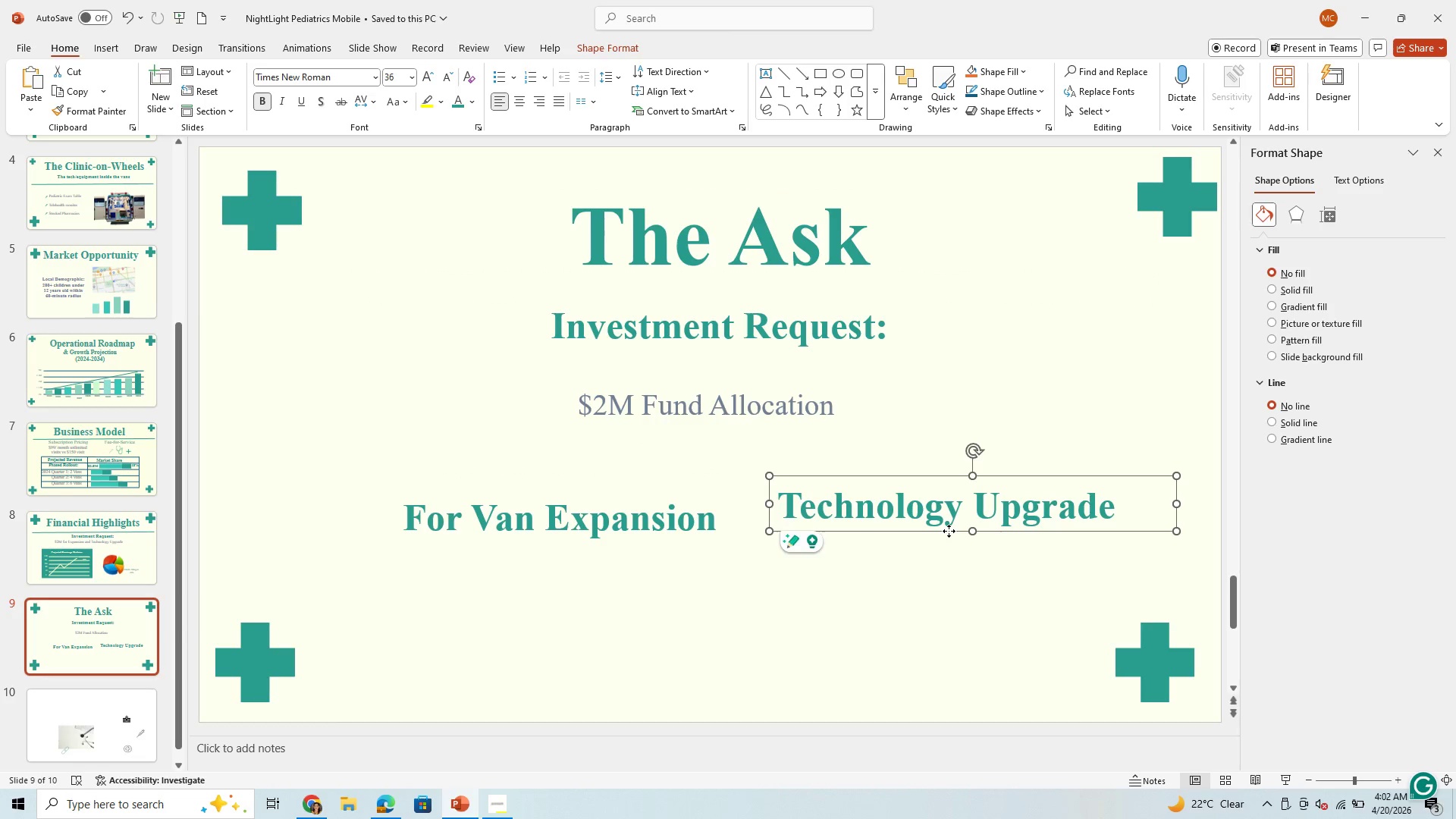 
left_click([949, 531])
 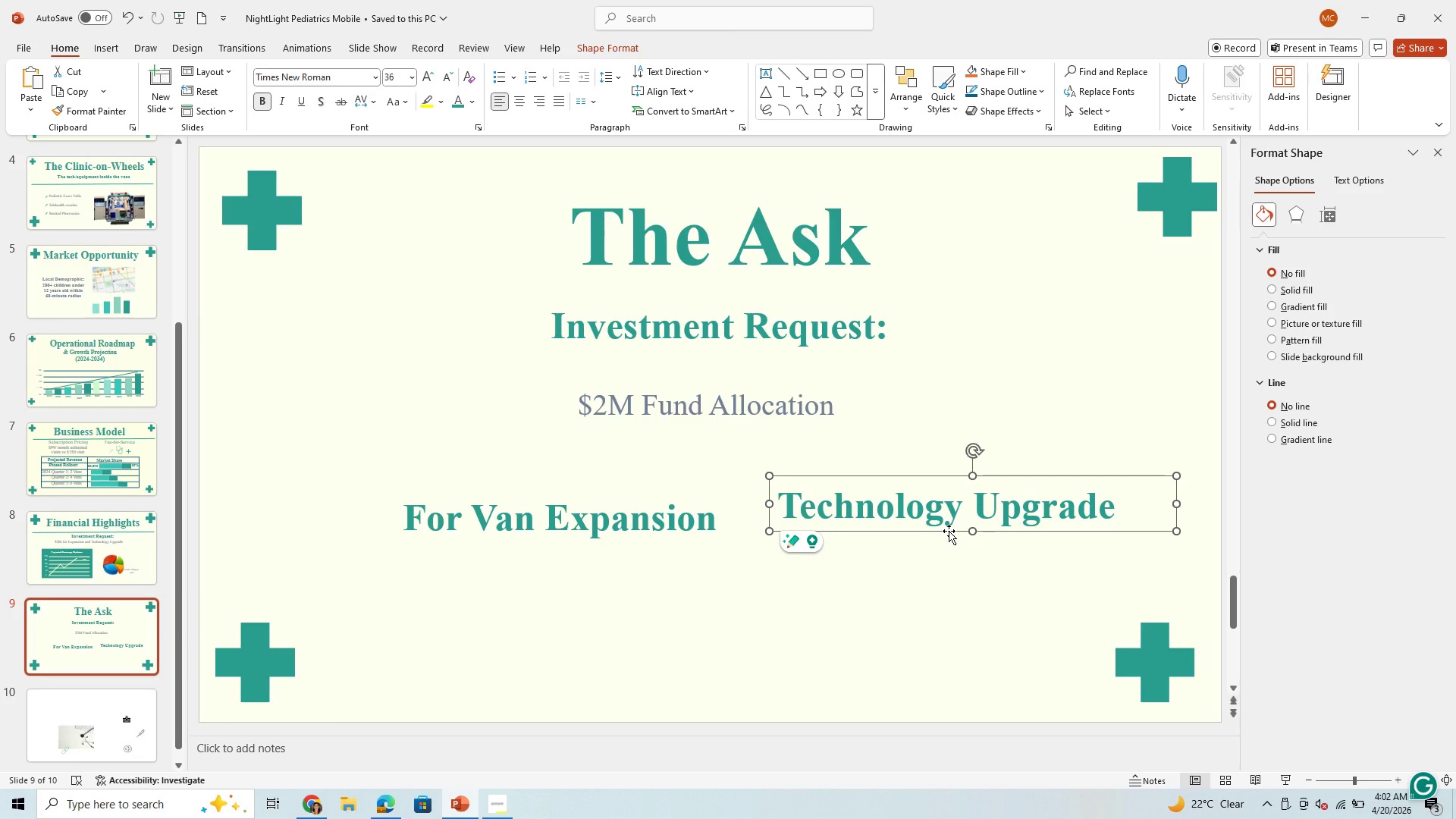 
hold_key(key=ArrowDown, duration=0.62)
 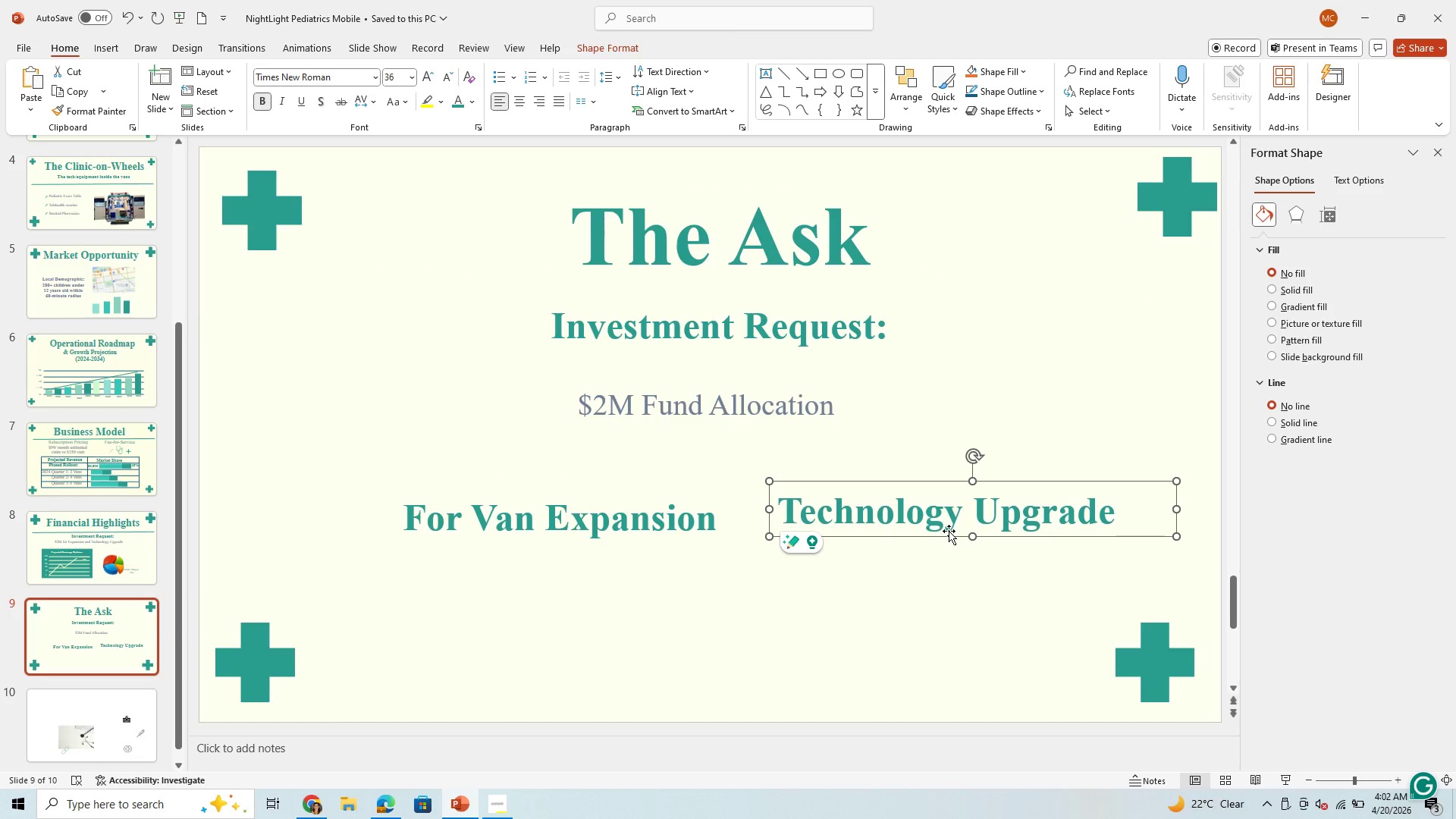 
key(ArrowDown)
 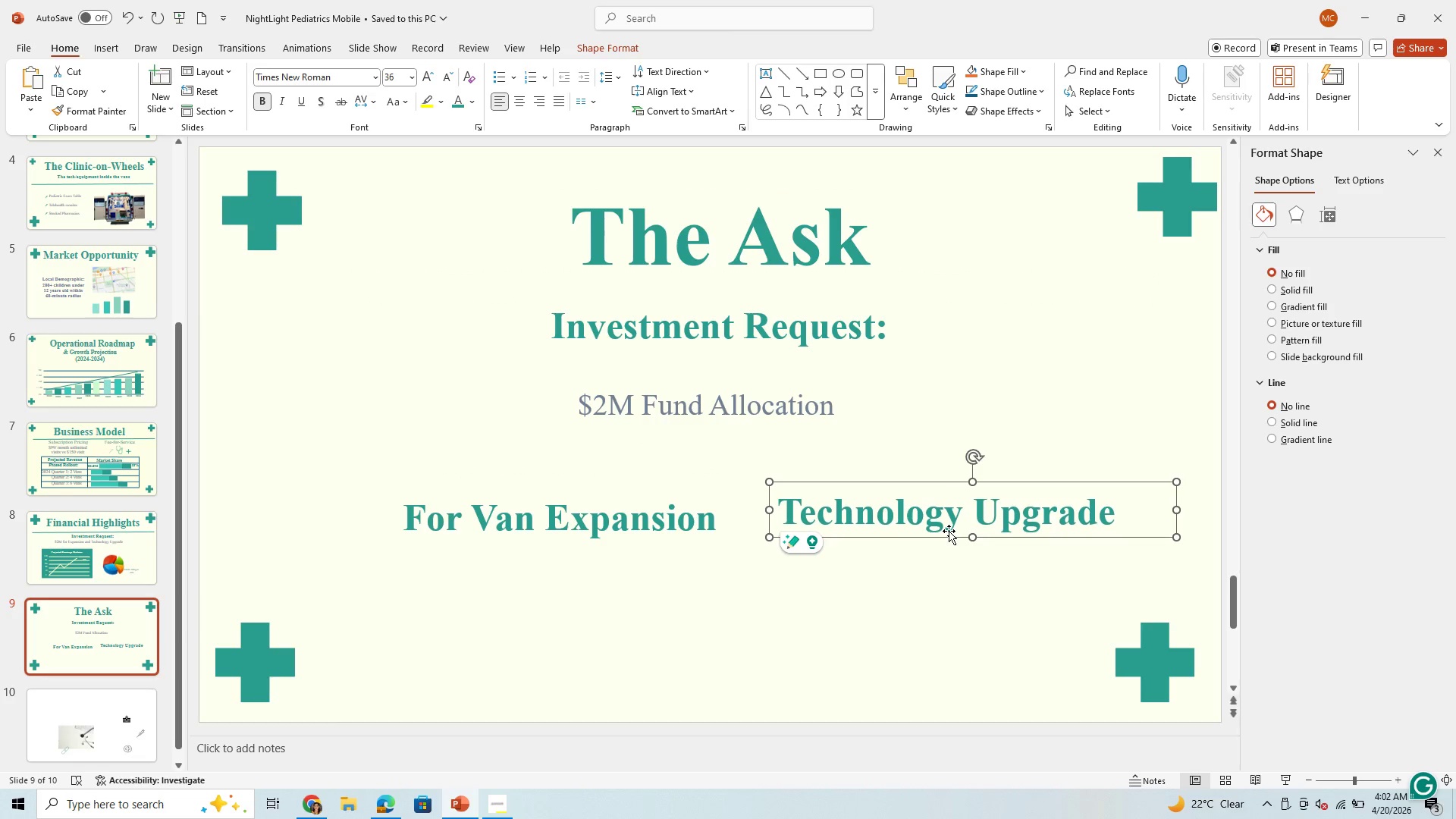 
key(ArrowDown)
 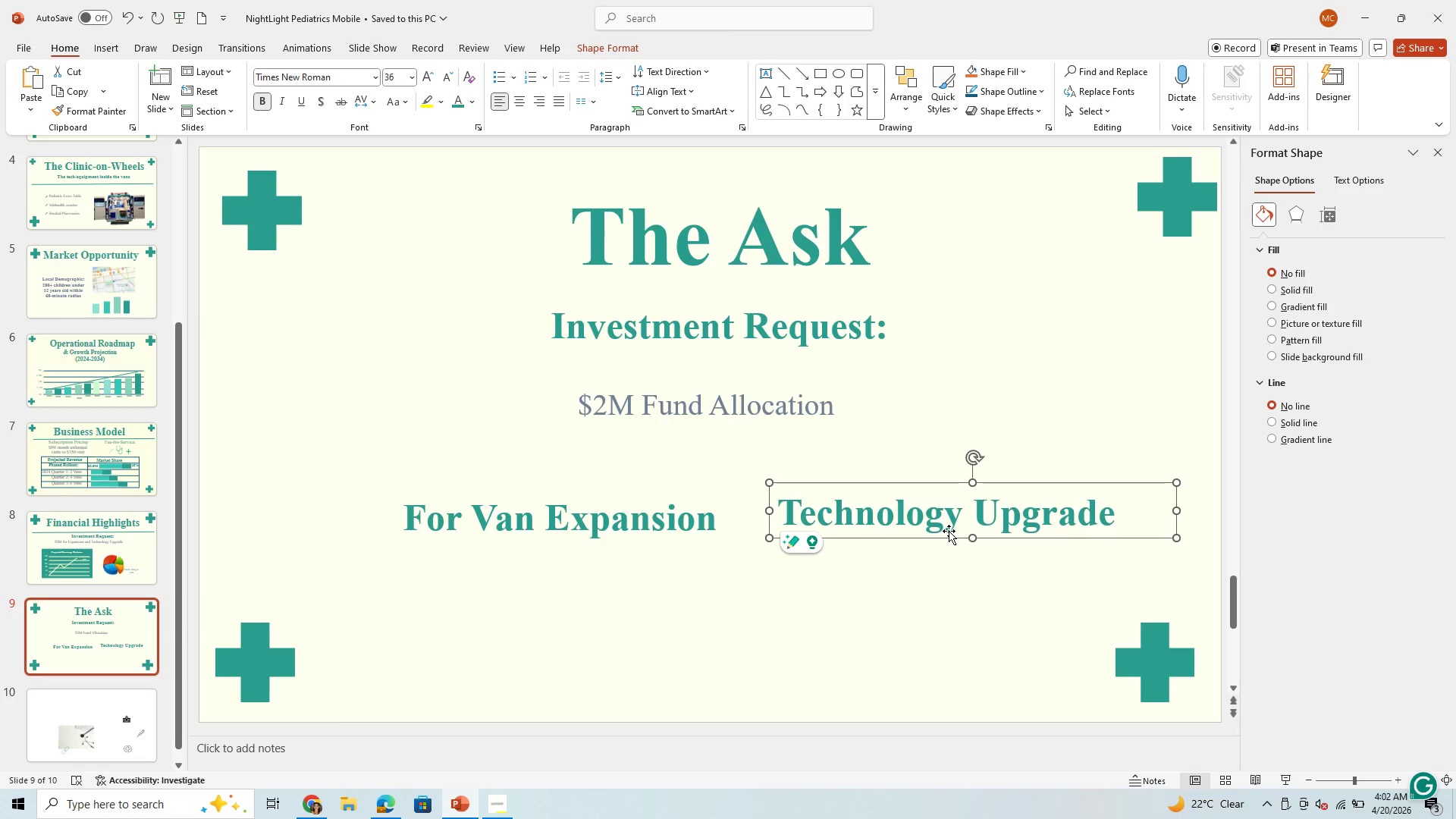 
key(ArrowDown)
 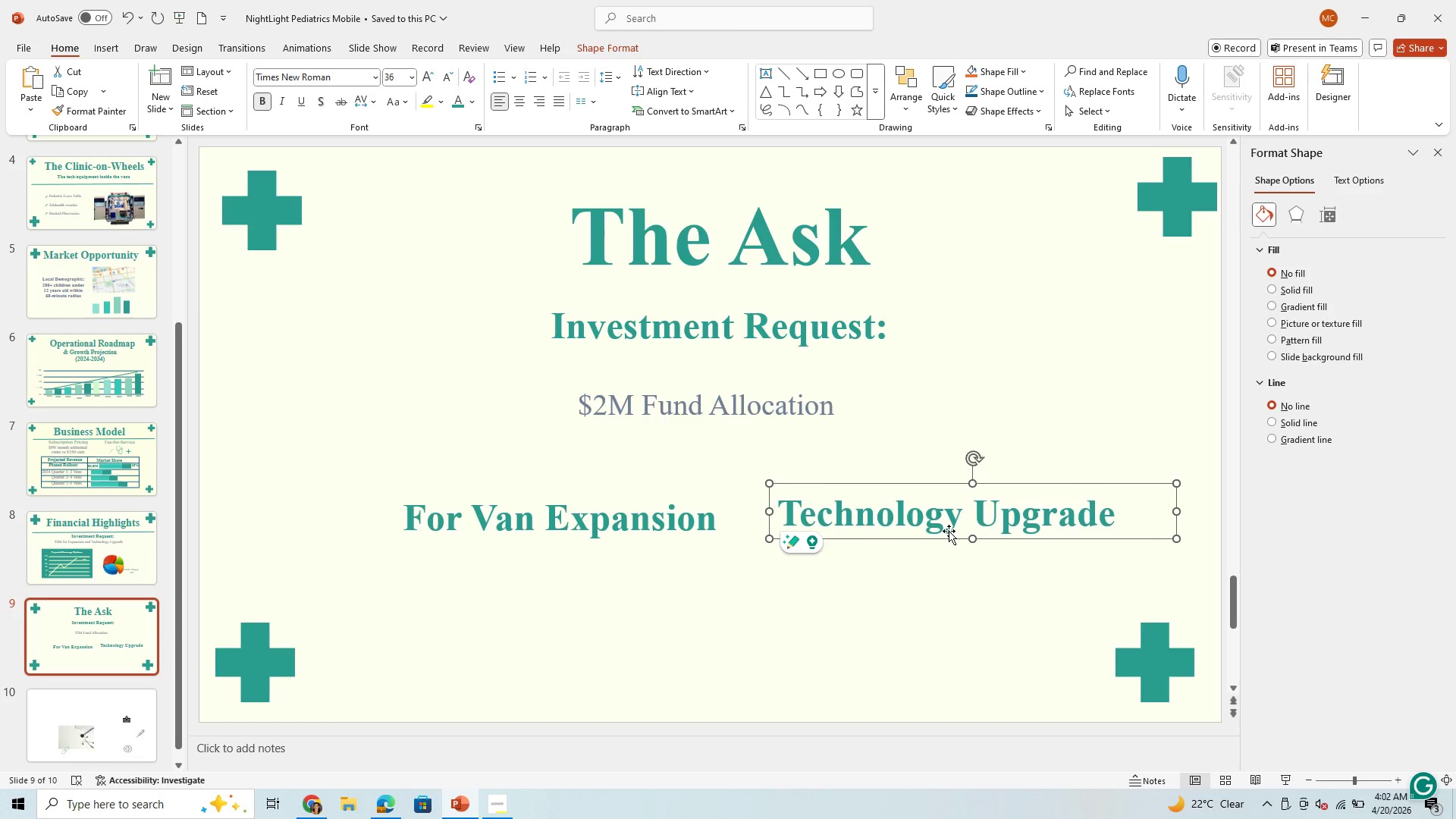 
key(ArrowDown)
 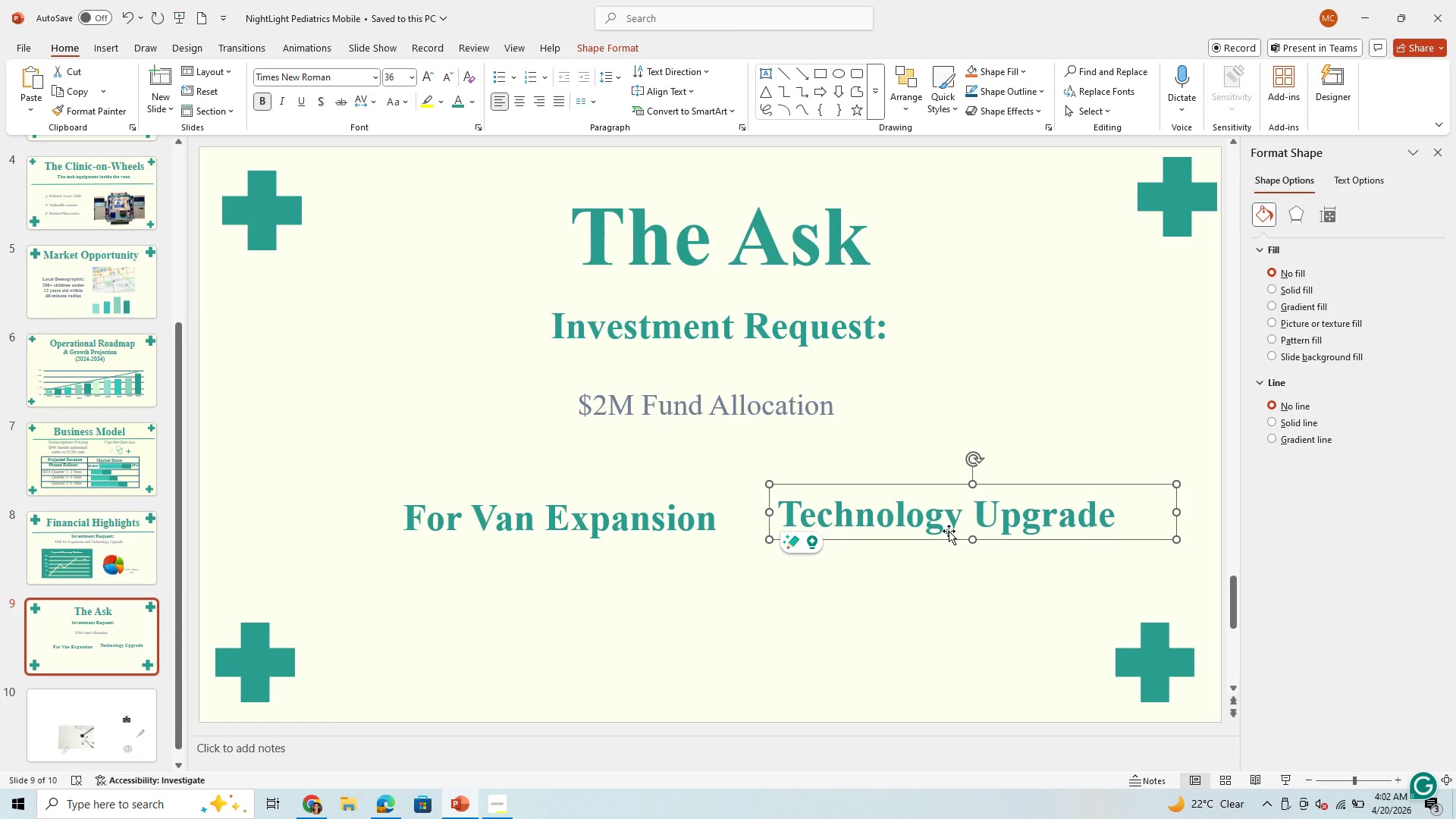 
key(ArrowDown)
 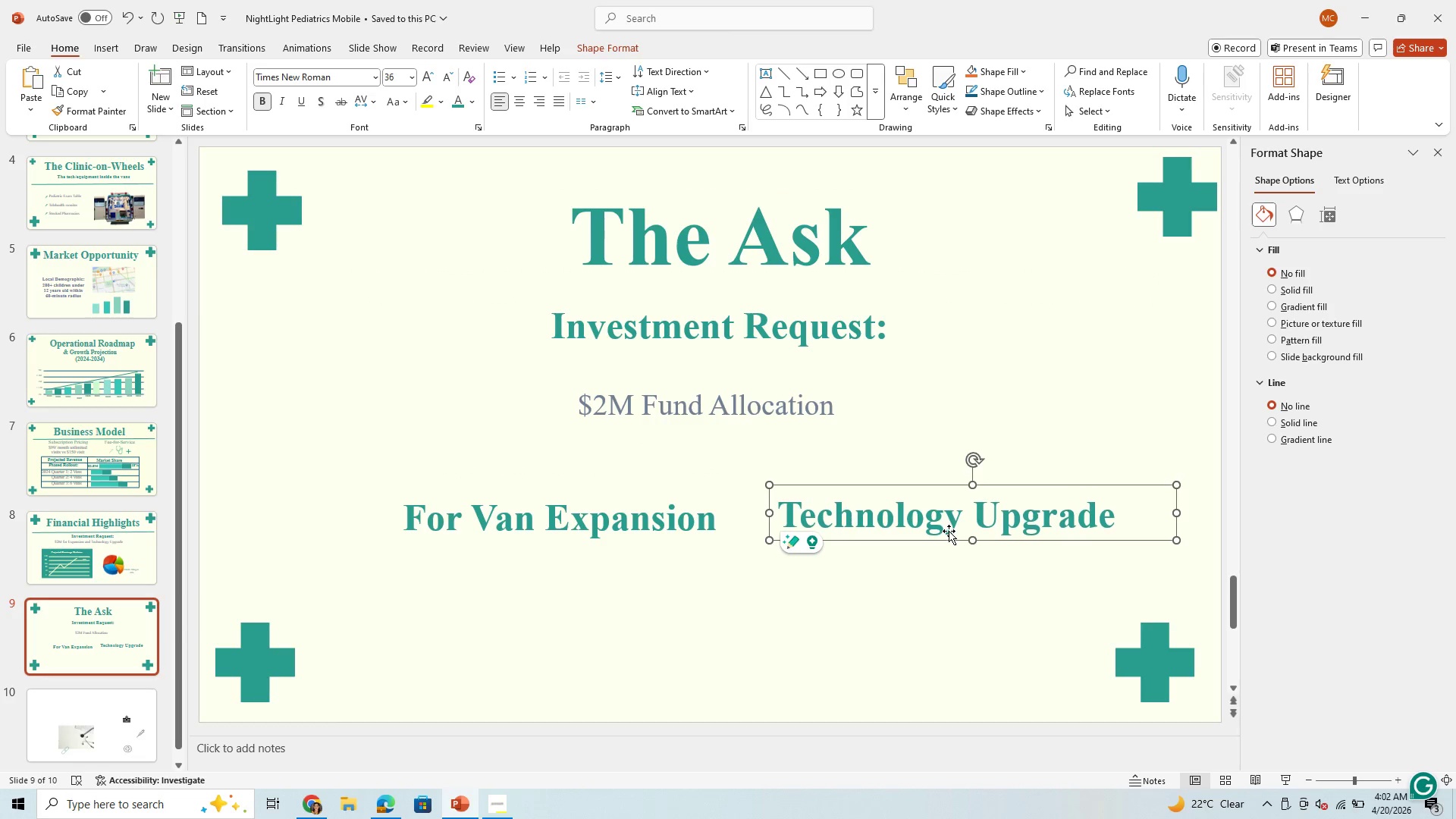 
key(ArrowDown)
 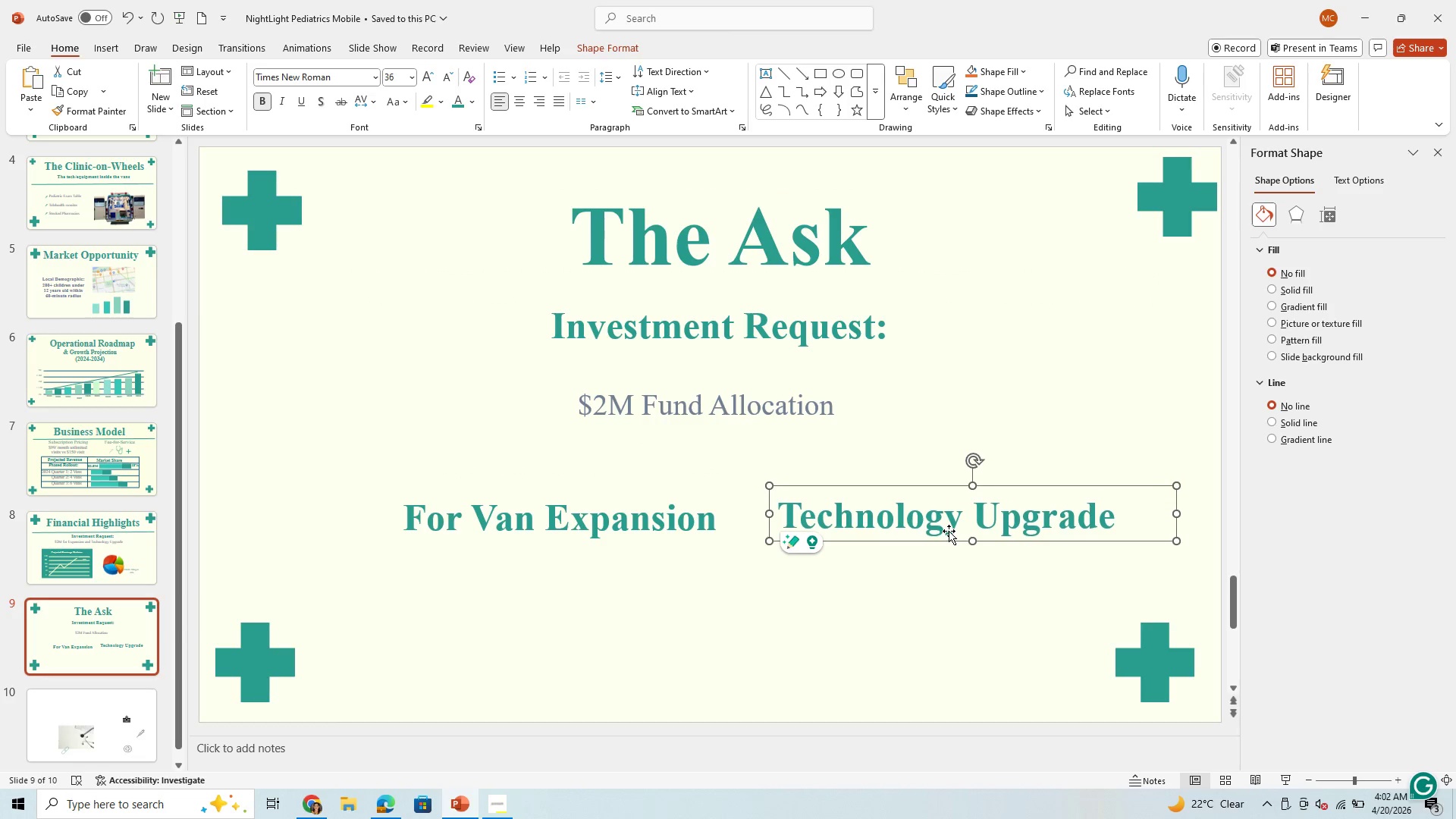 
key(ArrowDown)
 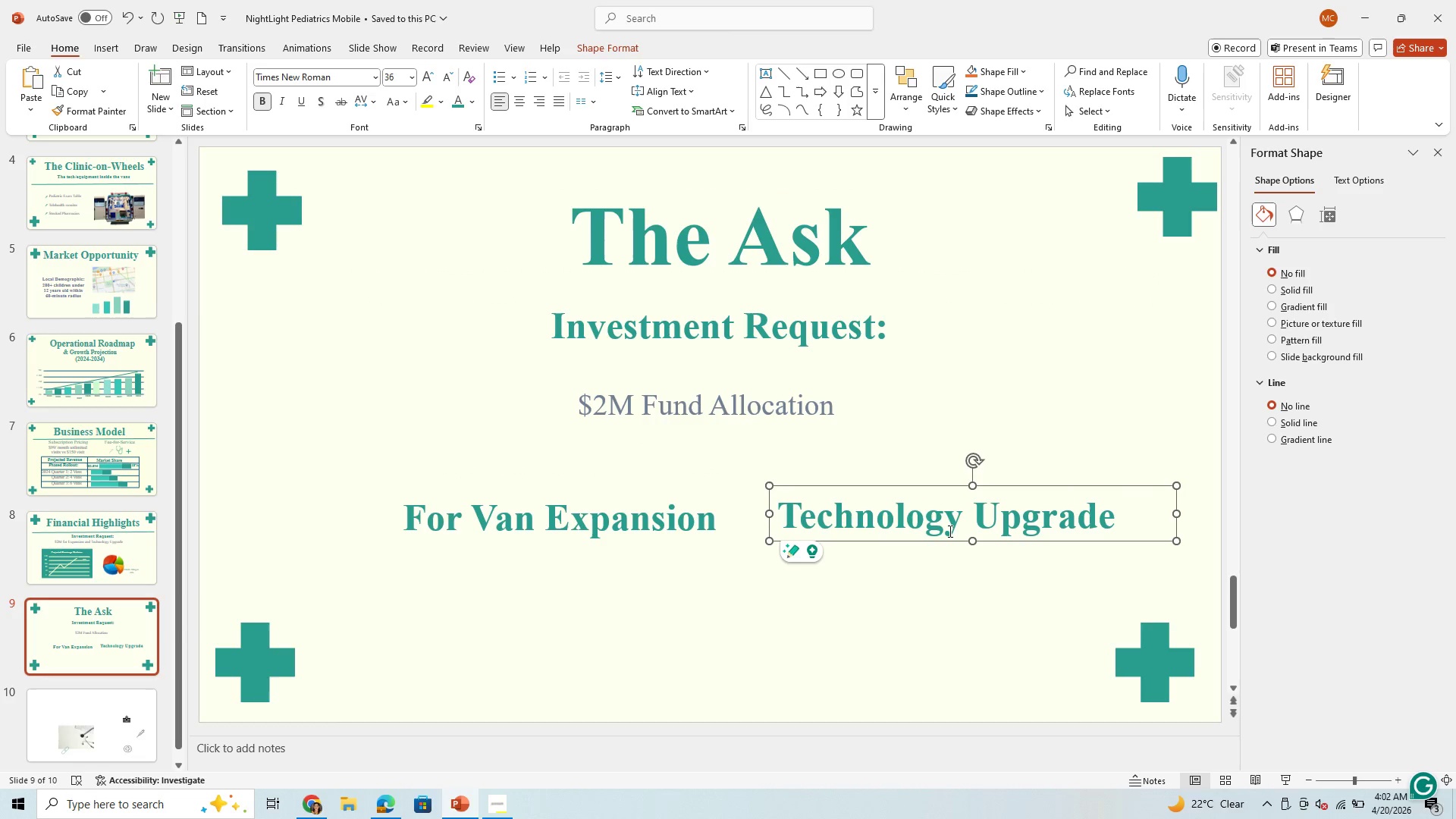 
key(ArrowDown)
 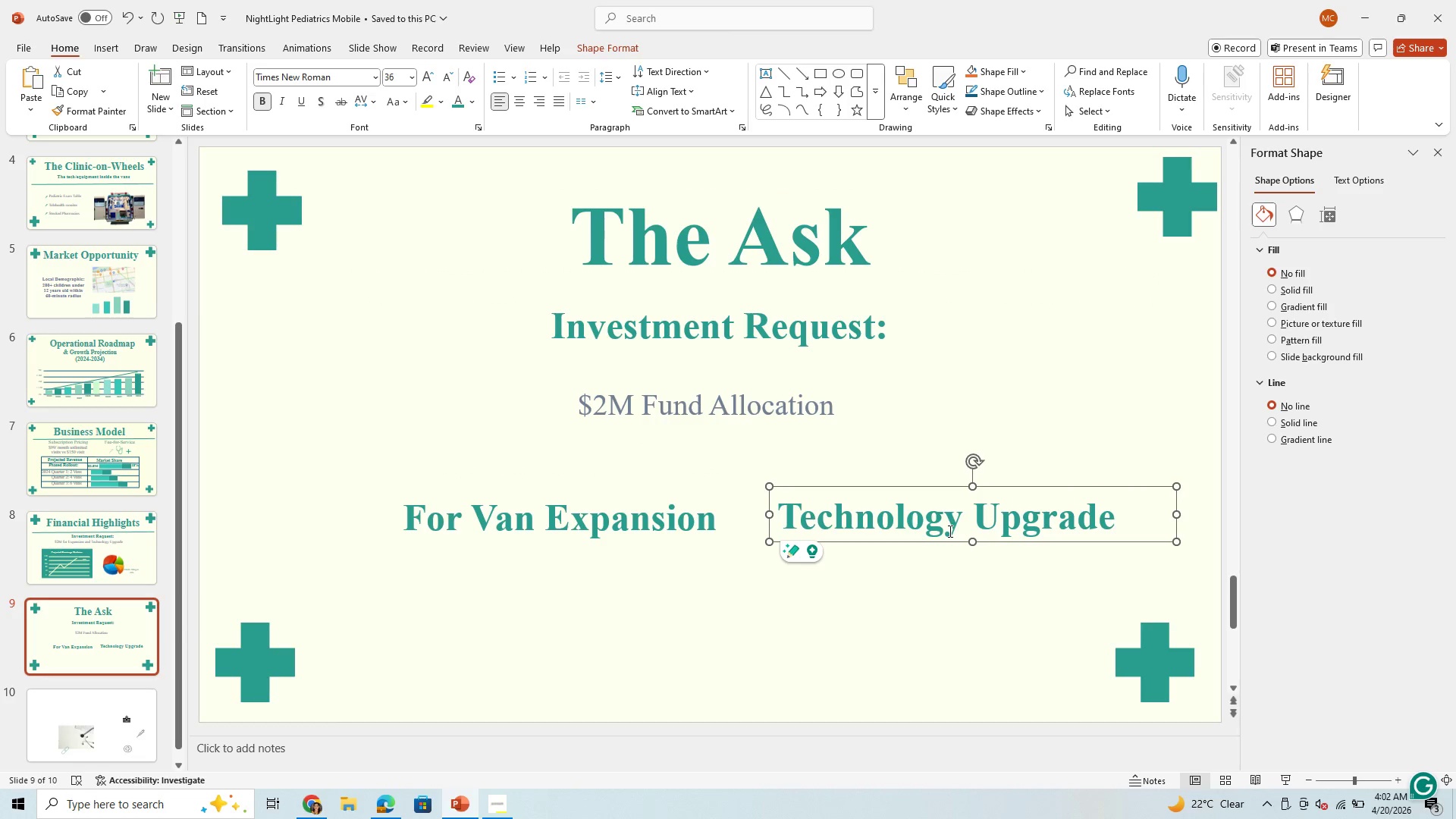 
key(ArrowDown)
 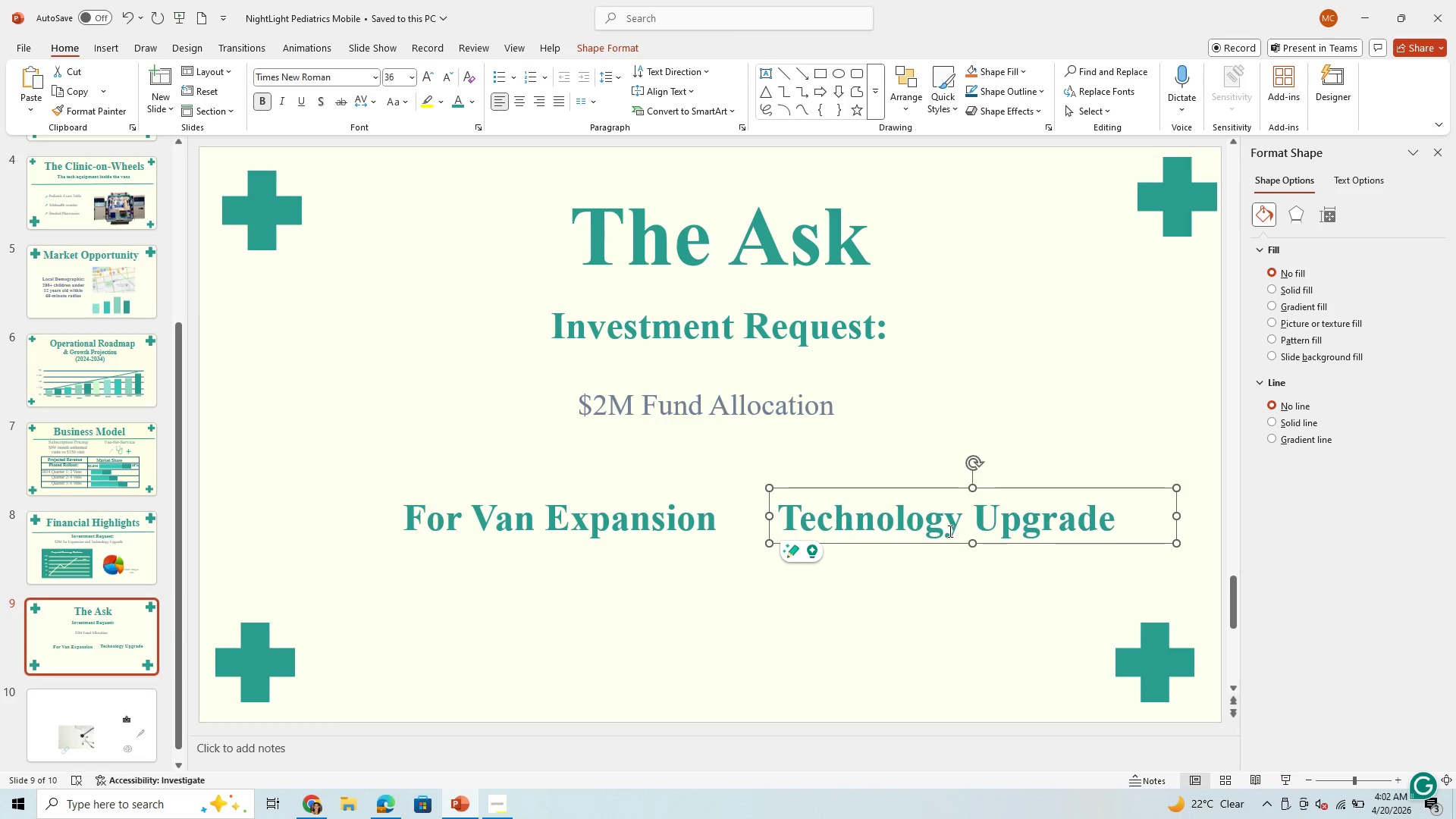 
key(ArrowDown)
 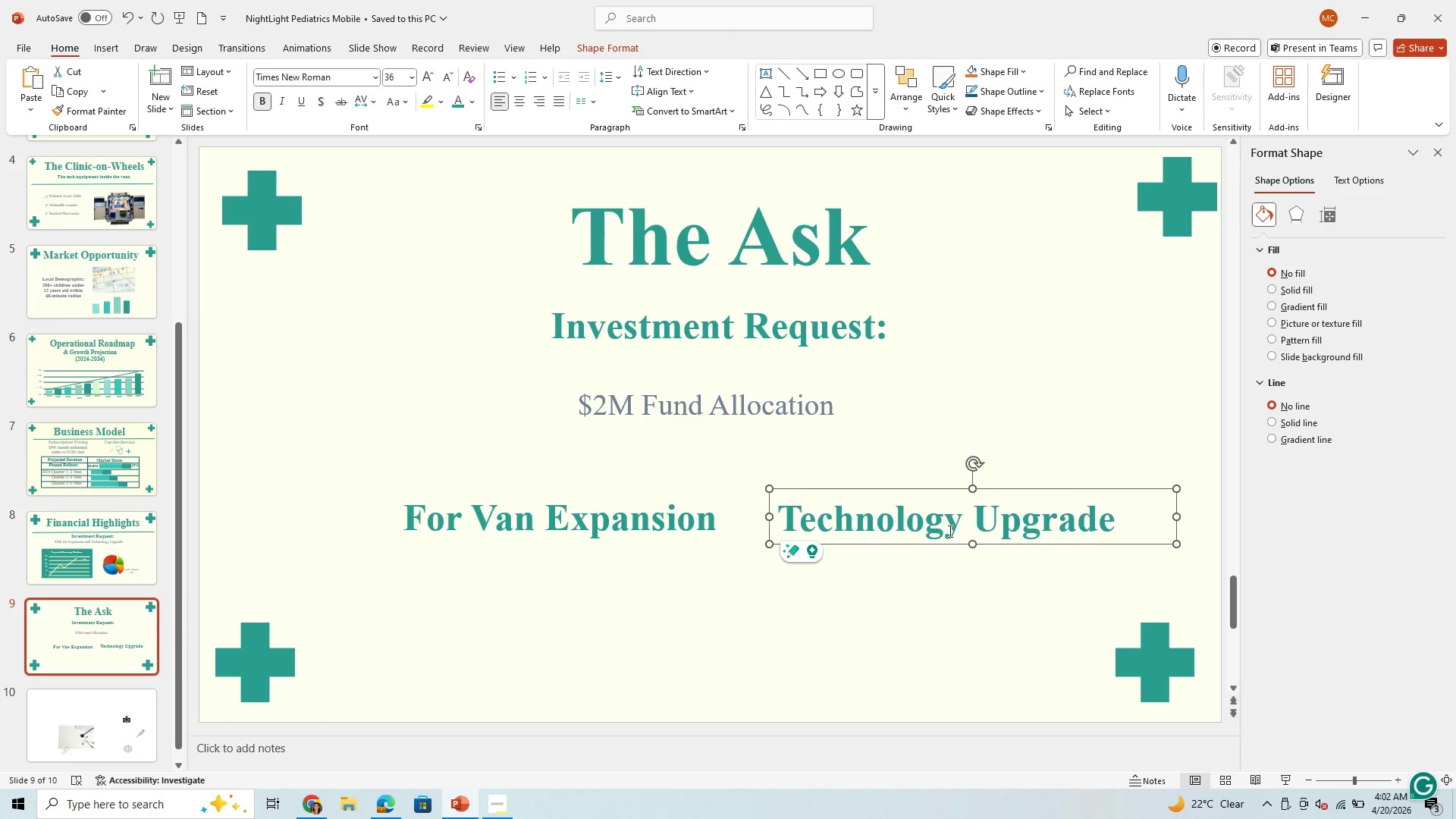 
key(ArrowDown)
 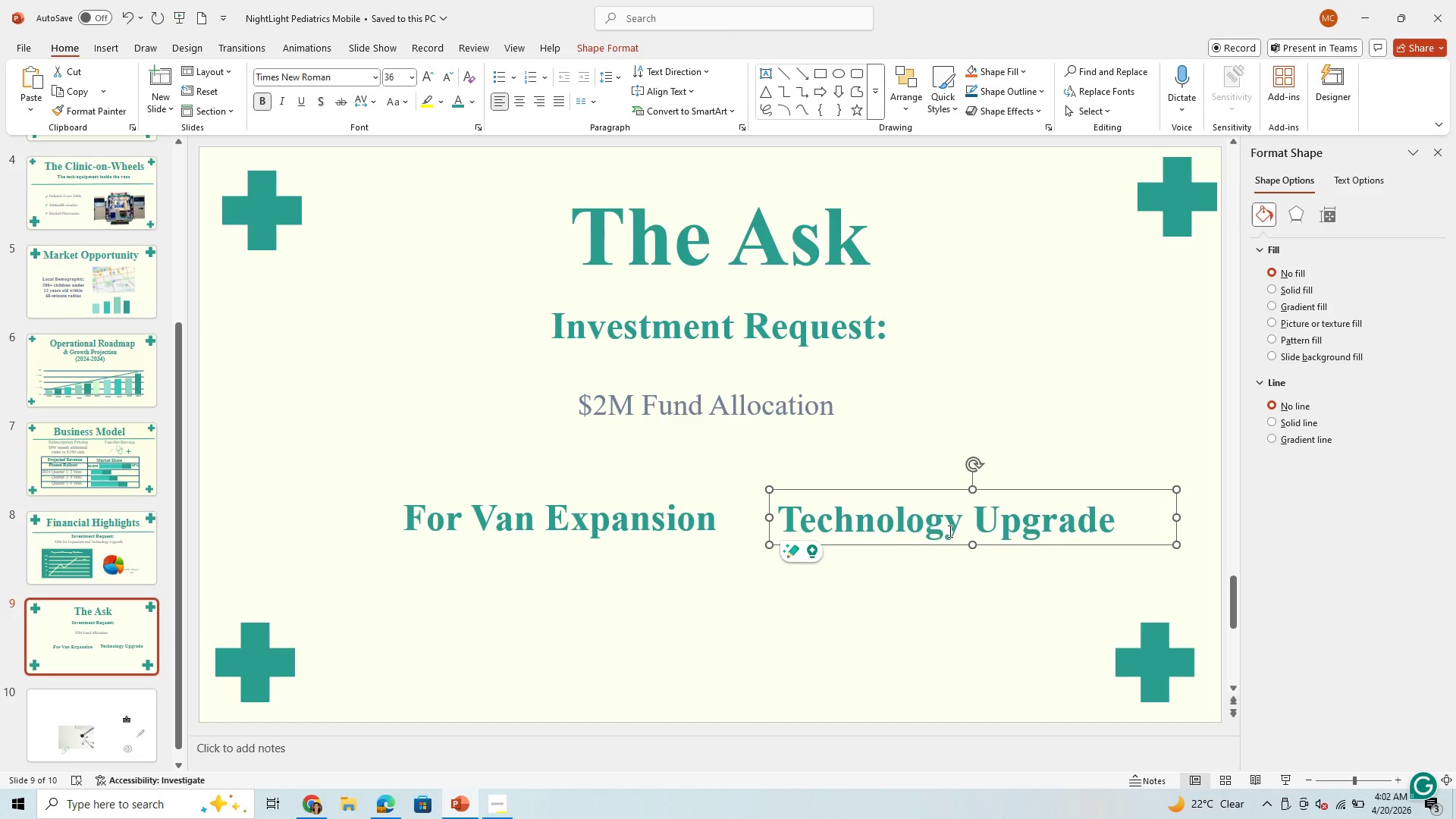 
key(ArrowDown)
 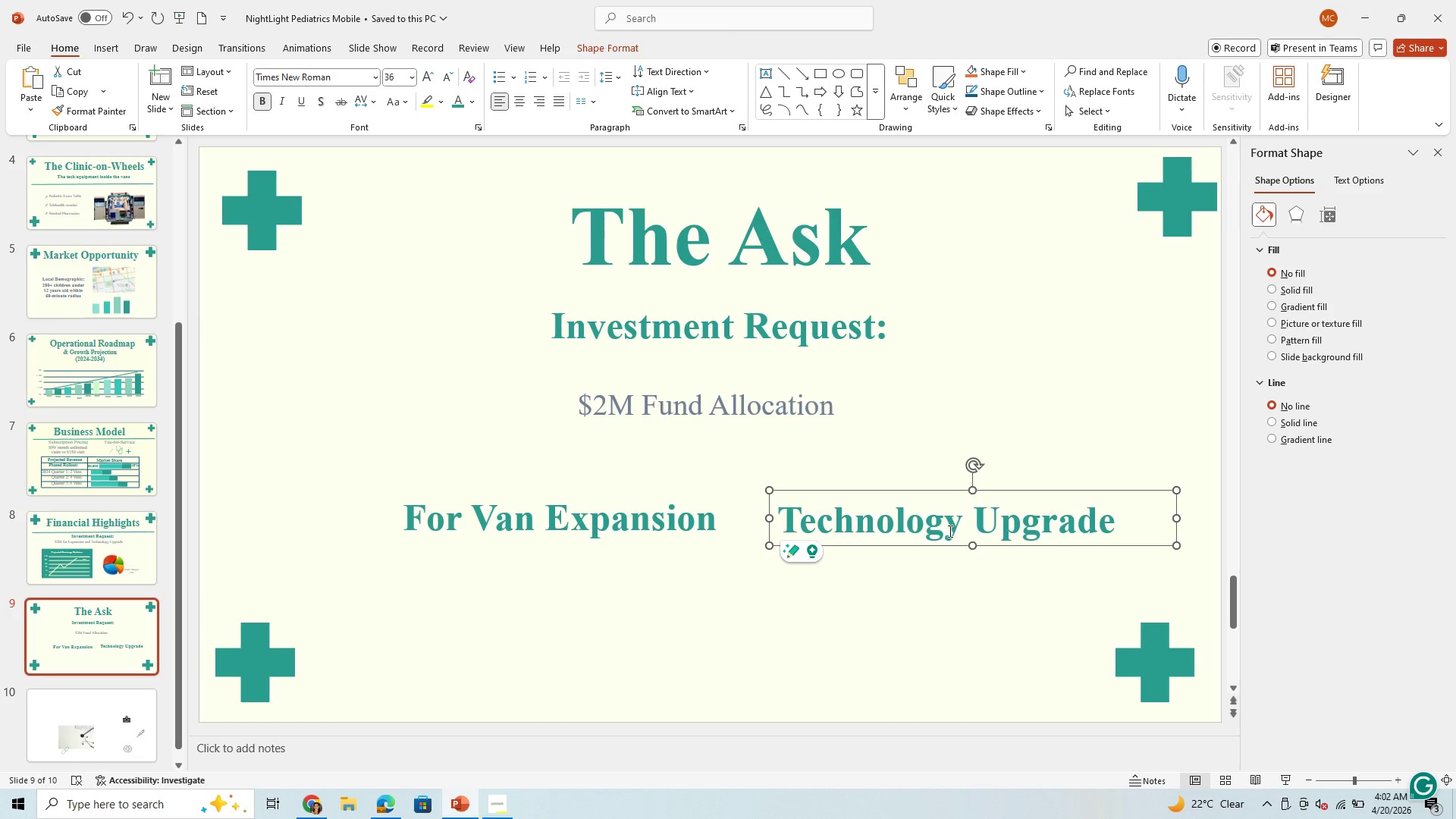 
key(ArrowDown)
 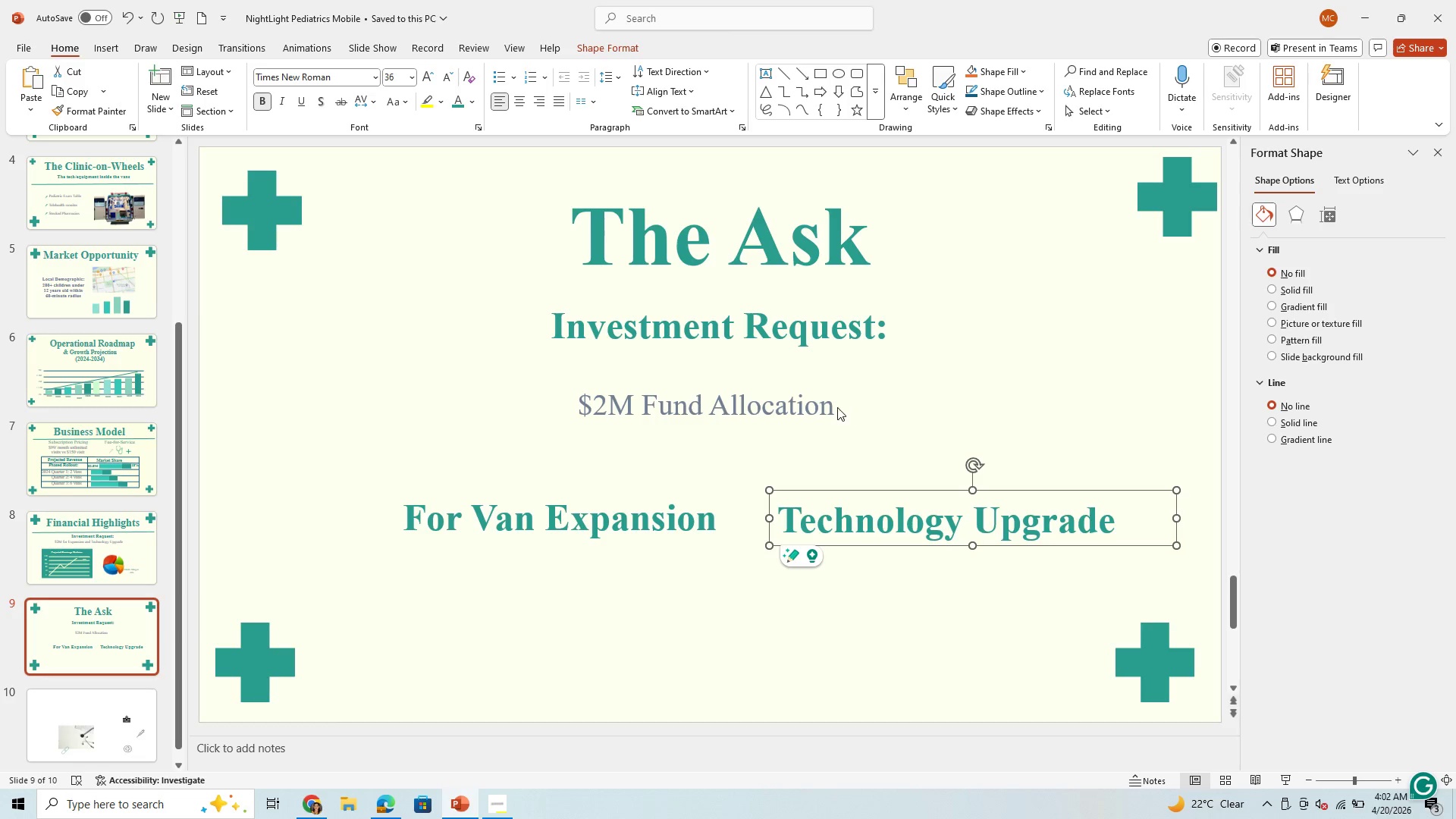 
left_click_drag(start_coordinate=[830, 407], to_coordinate=[557, 404])
 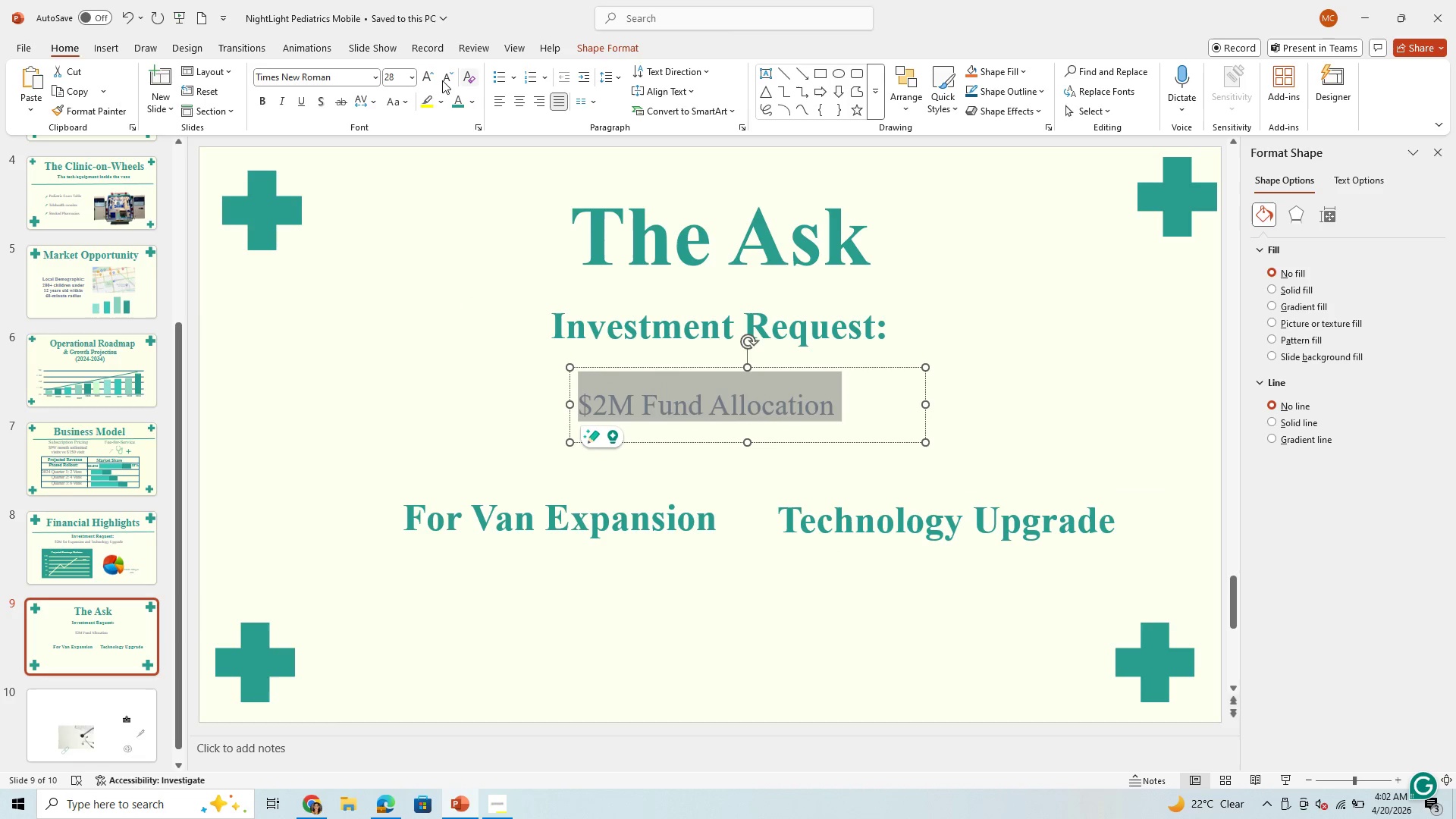 
left_click([410, 75])
 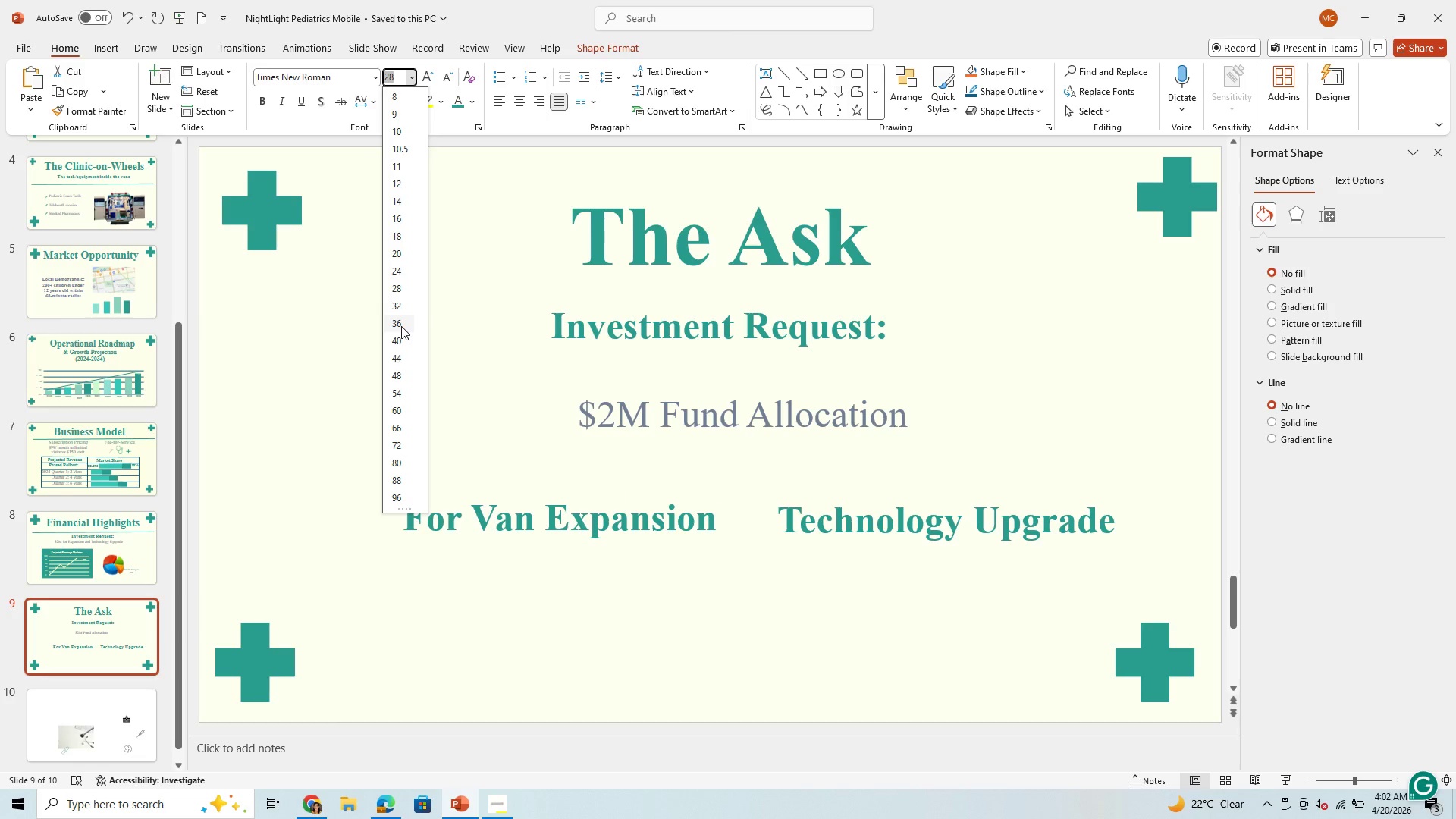 
left_click([394, 375])
 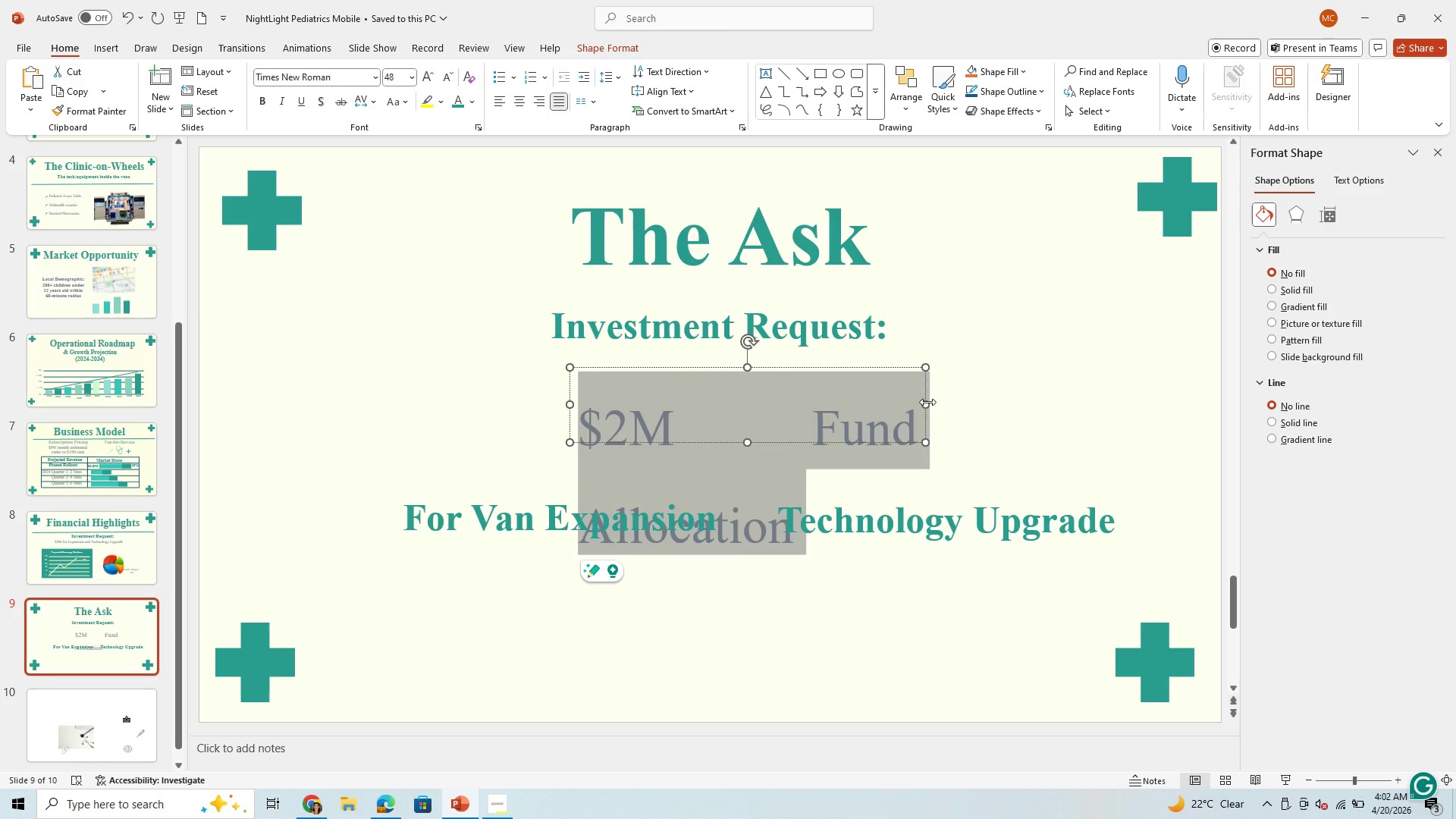 
left_click_drag(start_coordinate=[927, 404], to_coordinate=[1112, 388])
 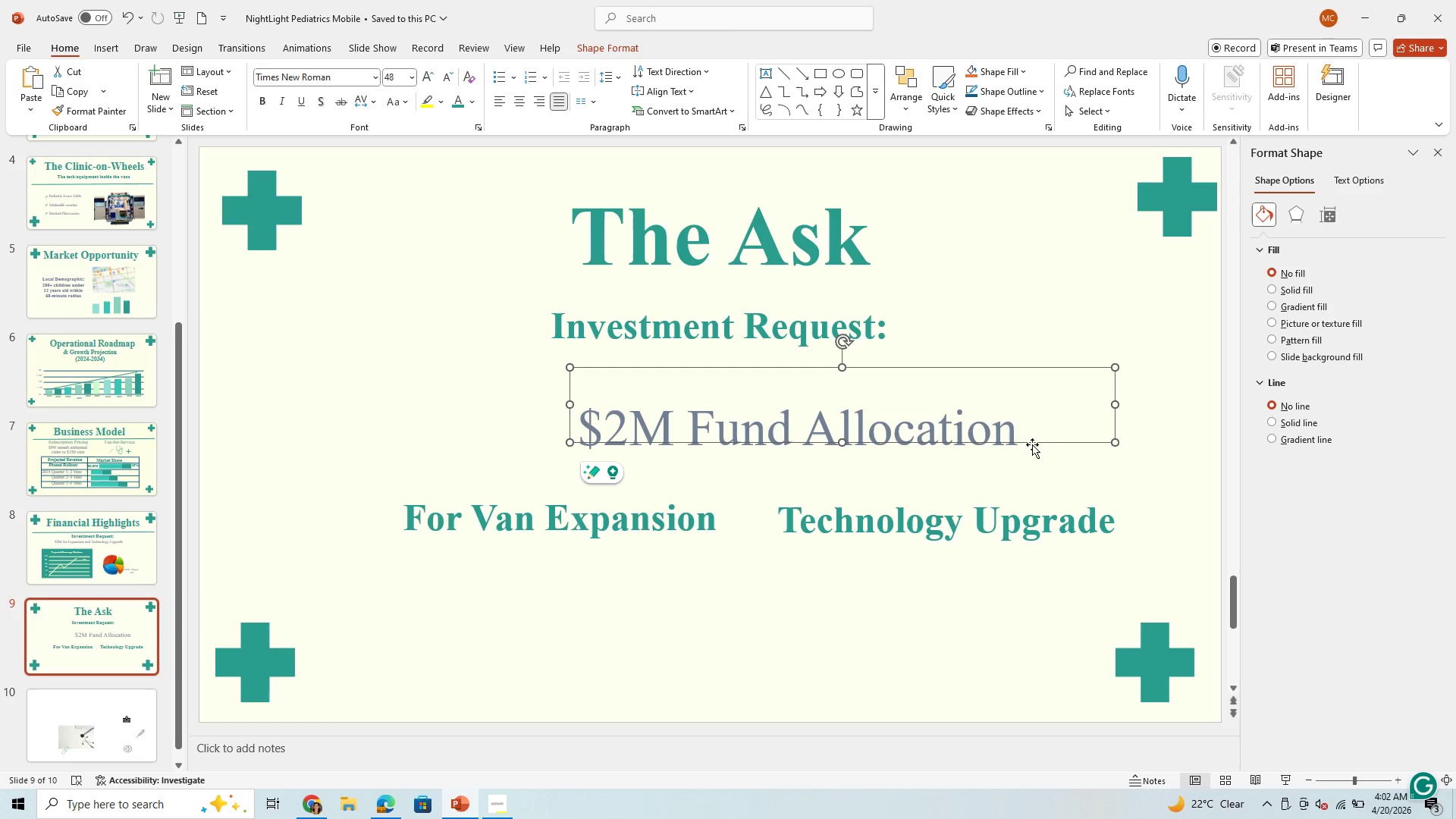 
left_click_drag(start_coordinate=[1032, 444], to_coordinate=[971, 438])
 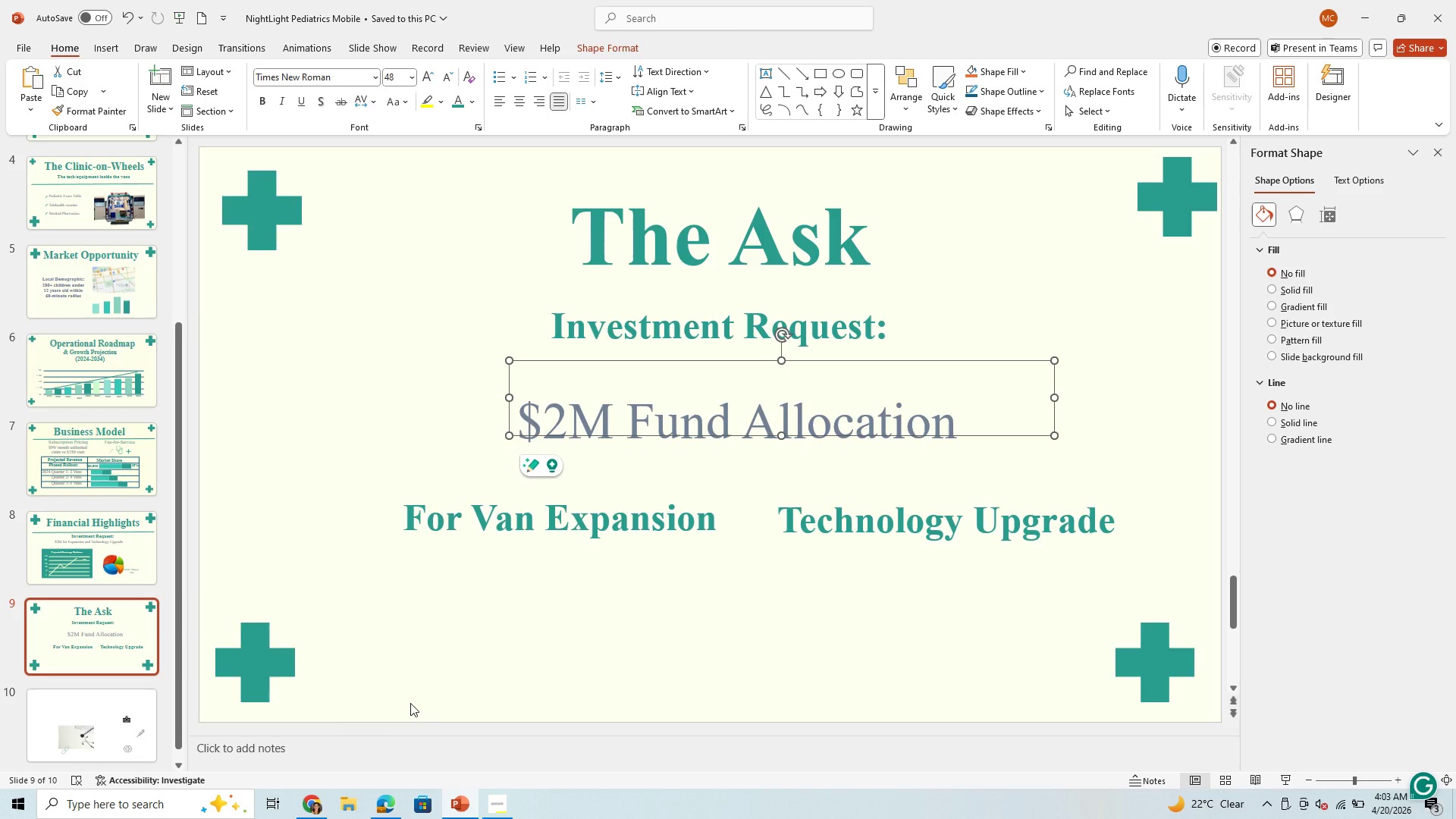 
wait(5.55)
 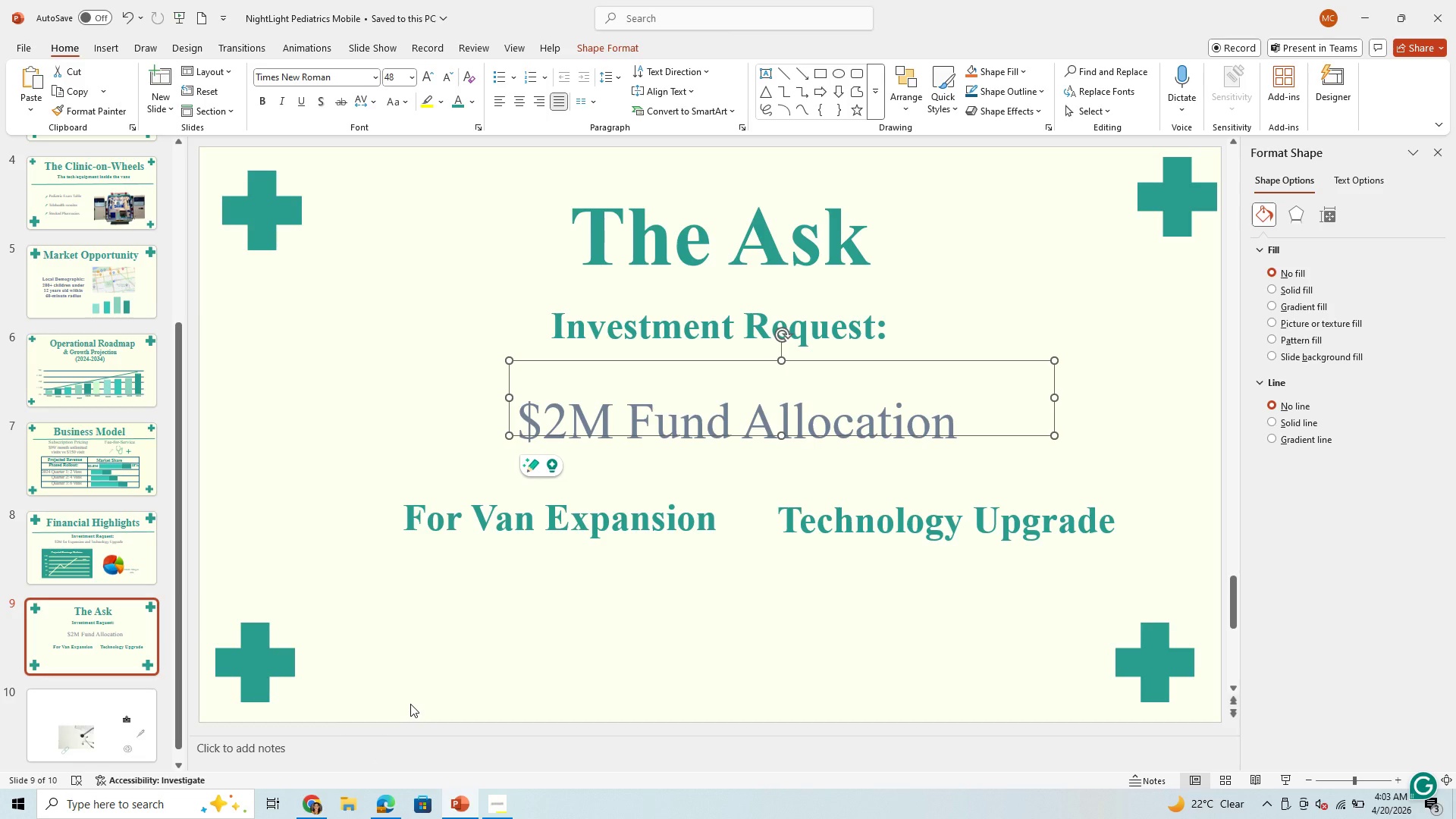 
left_click([535, 674])
 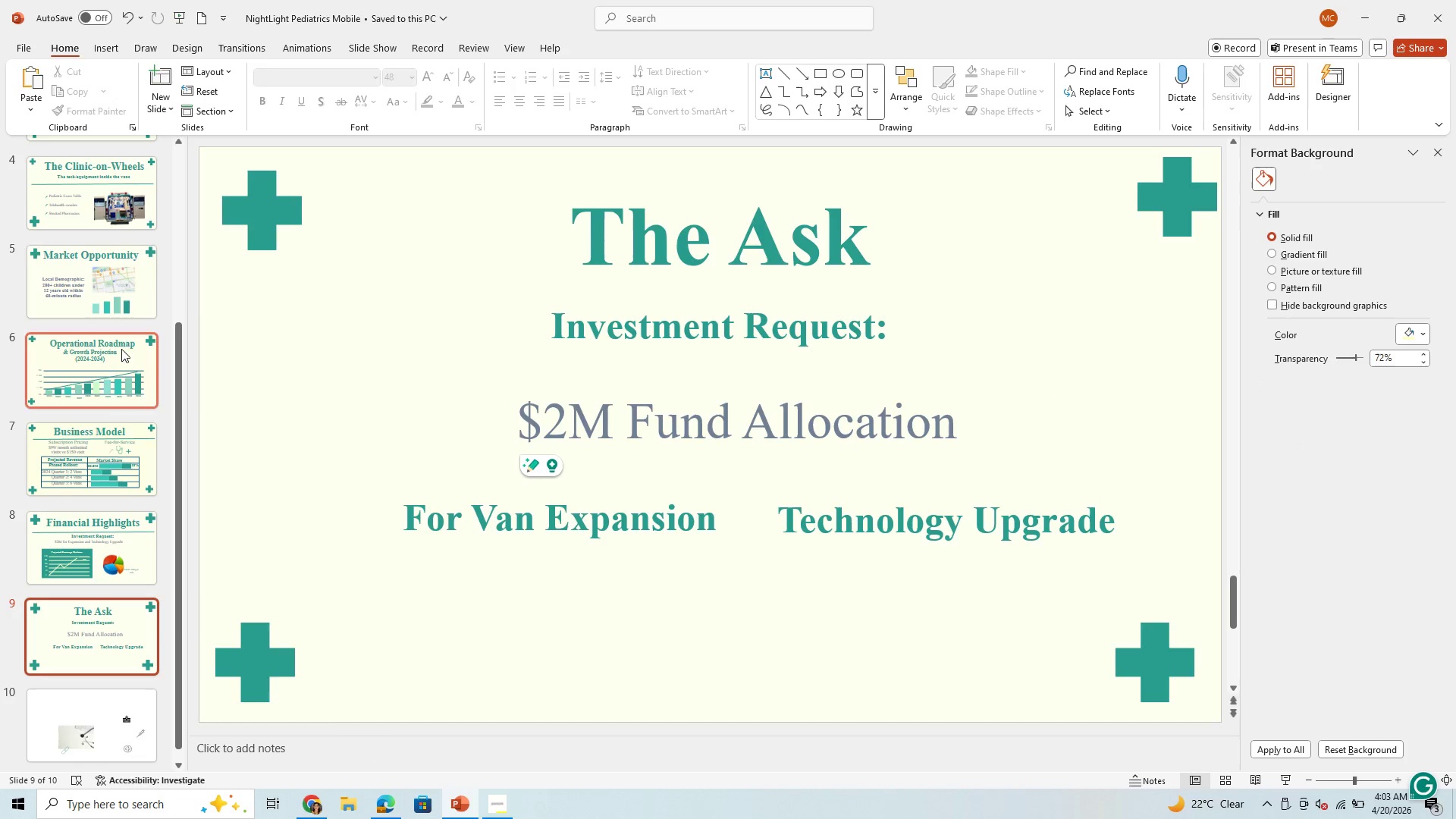 
left_click([83, 180])
 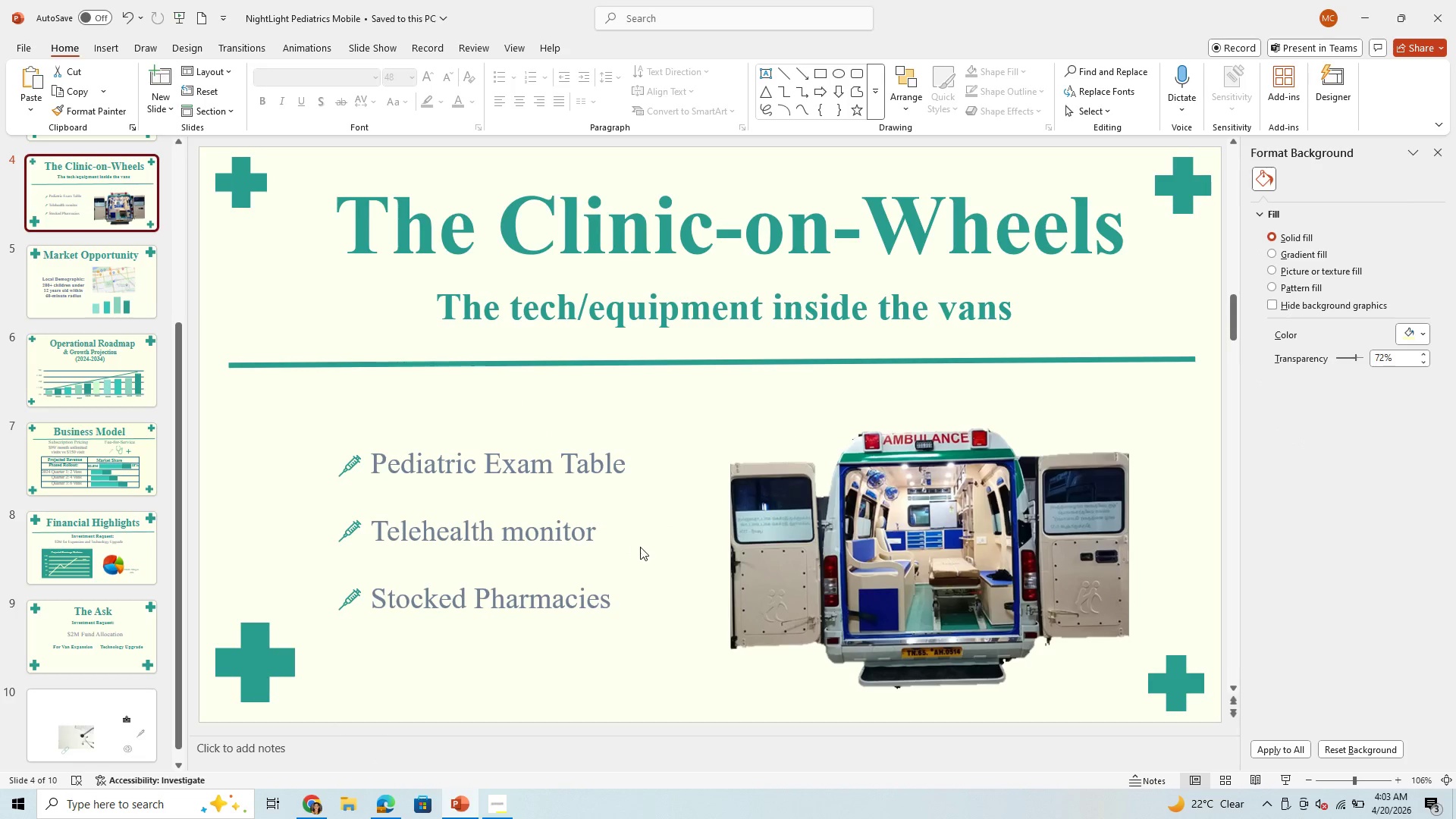 
scroll: coordinate [632, 545], scroll_direction: up, amount: 5.0
 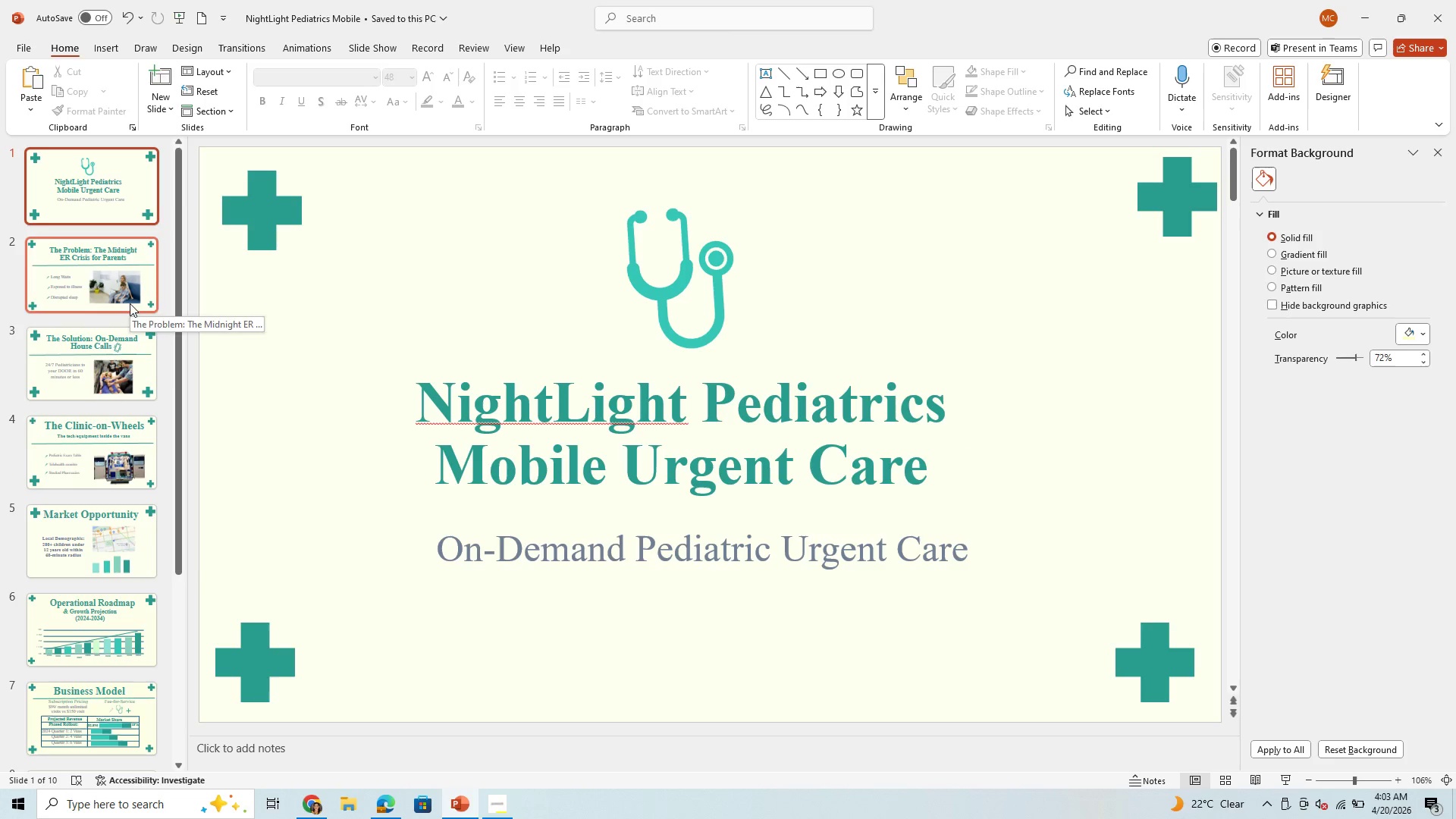 
wait(6.09)
 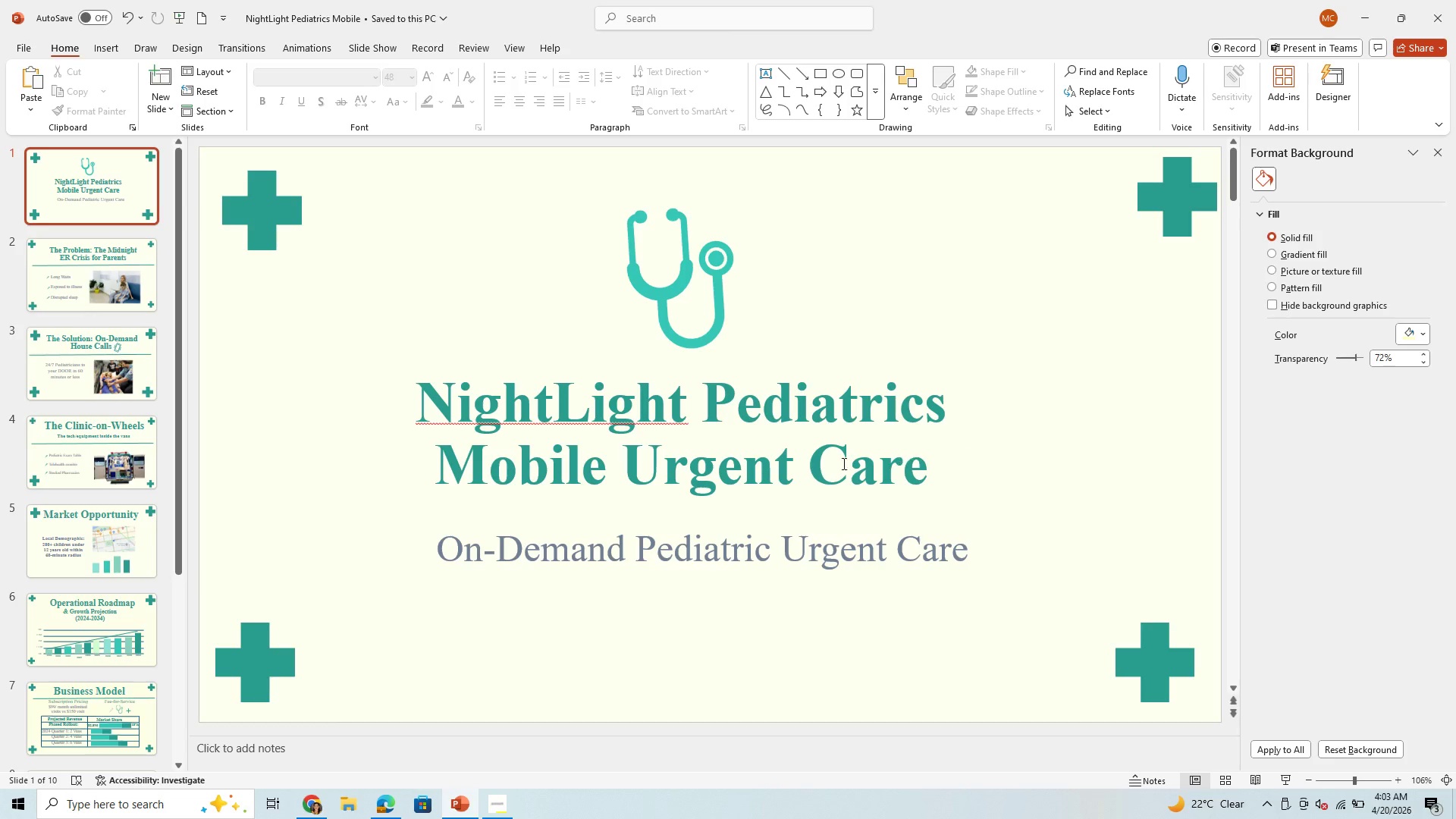 
left_click([488, 803])